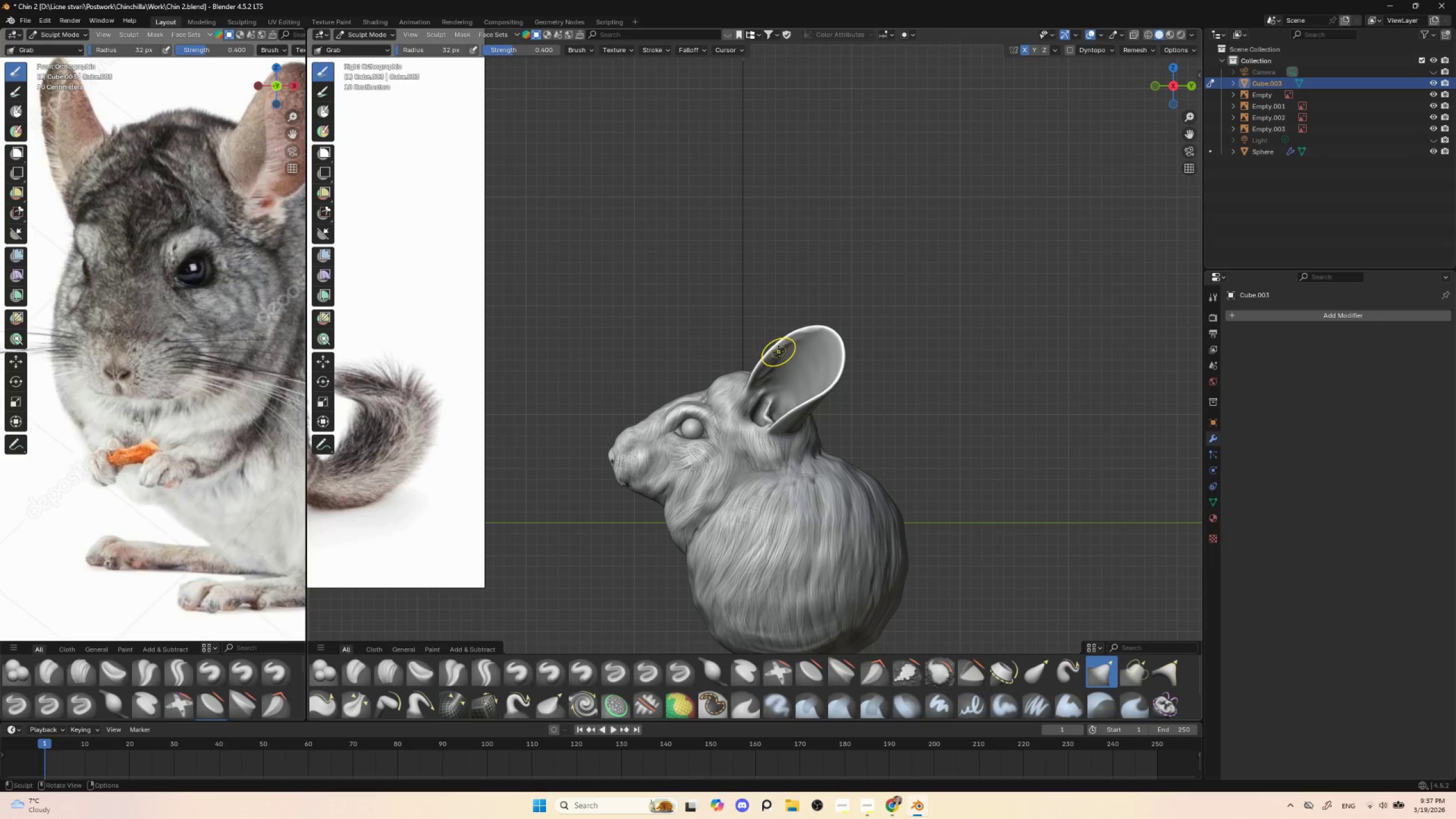 
key(BracketRight)
 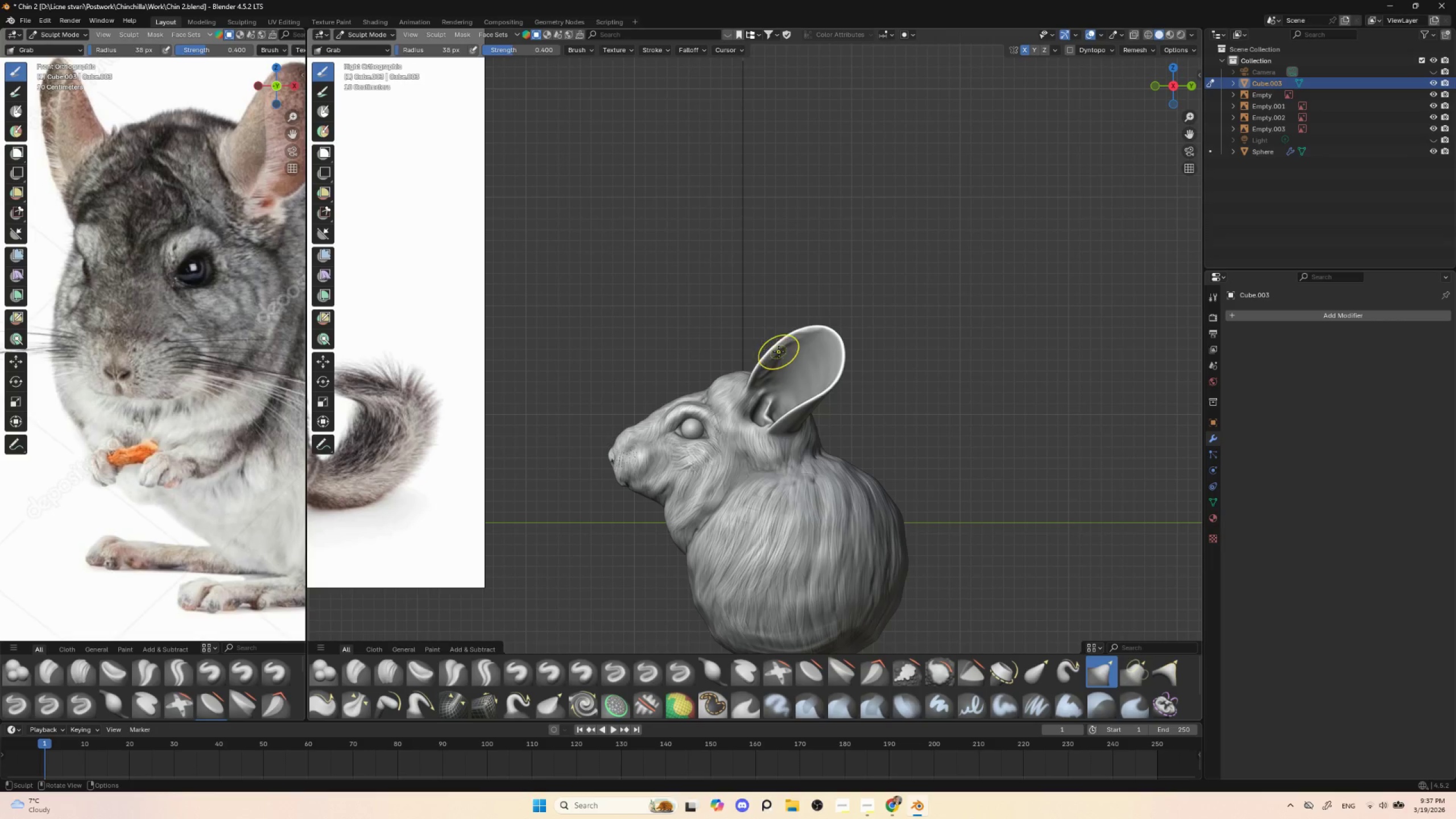 
key(BracketRight)
 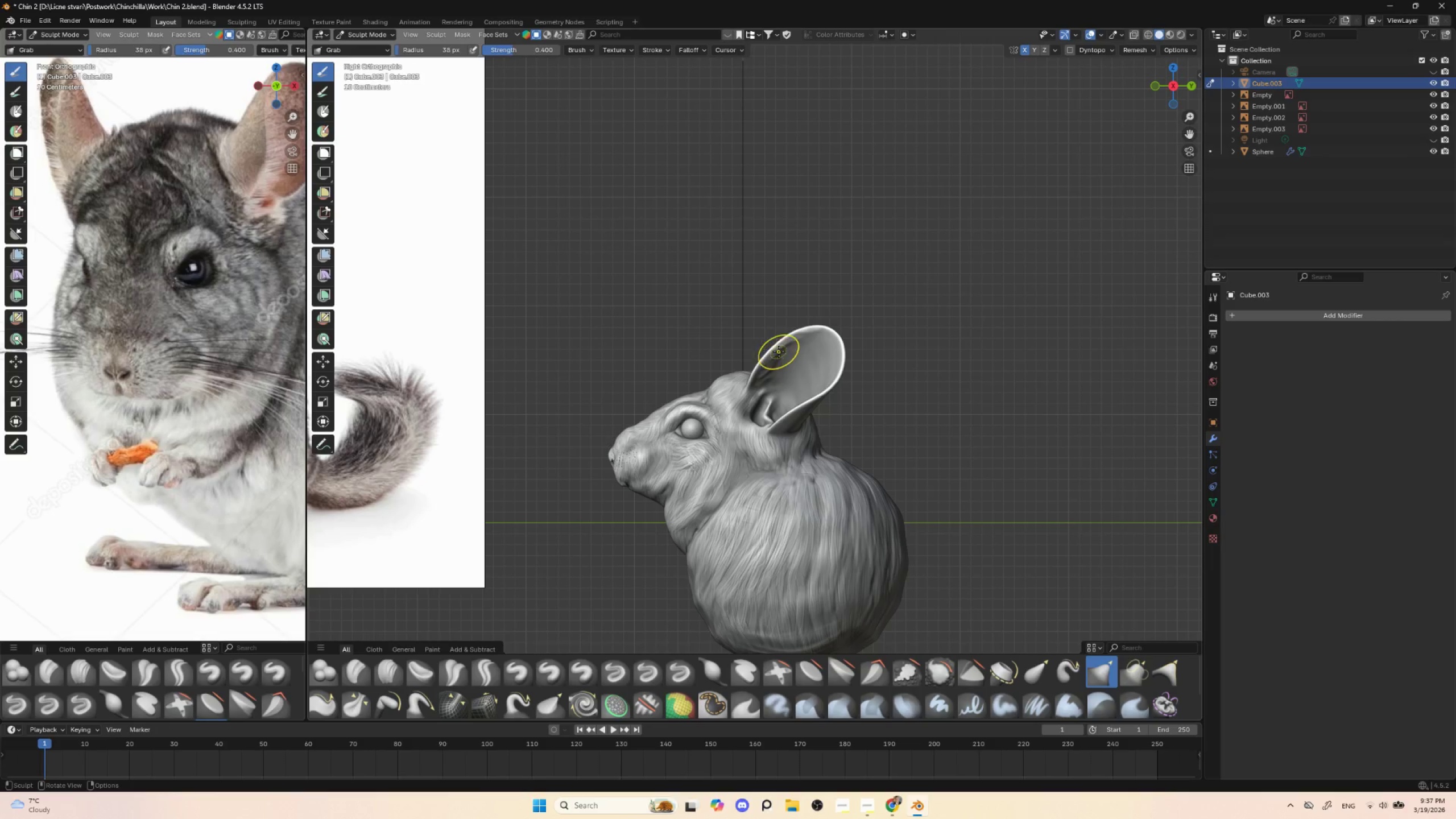 
key(BracketRight)
 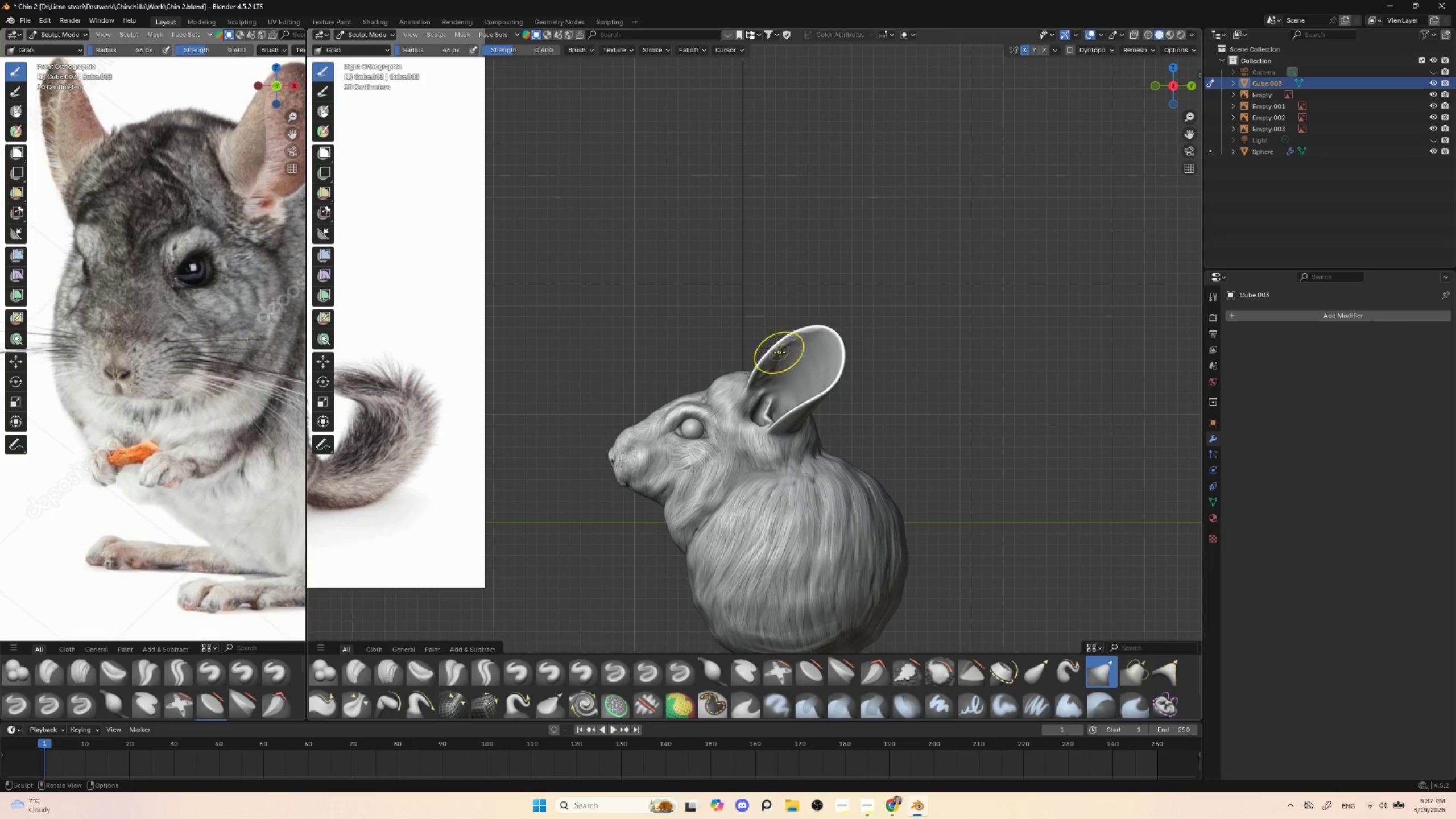 
key(BracketRight)
 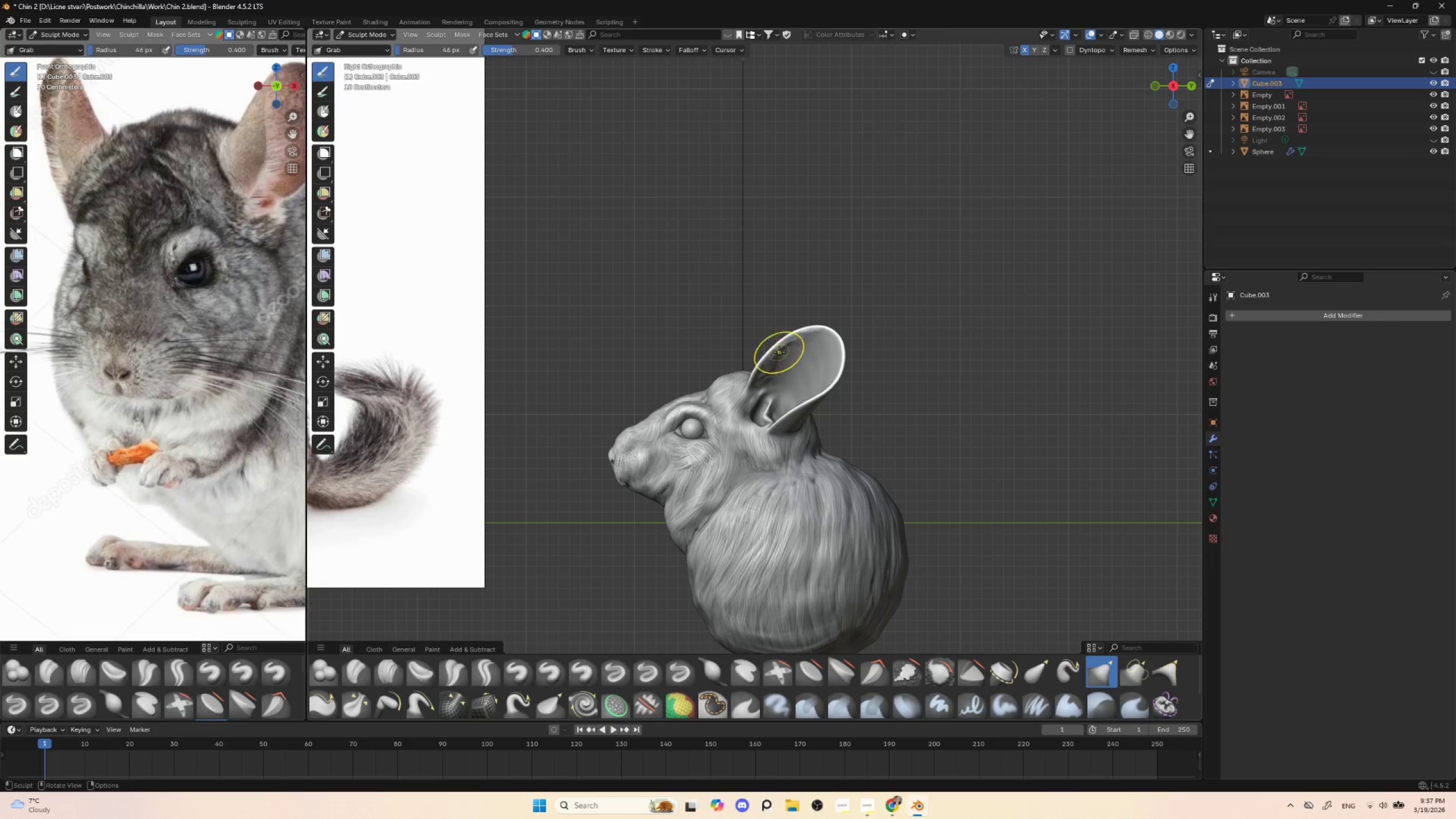 
key(BracketRight)
 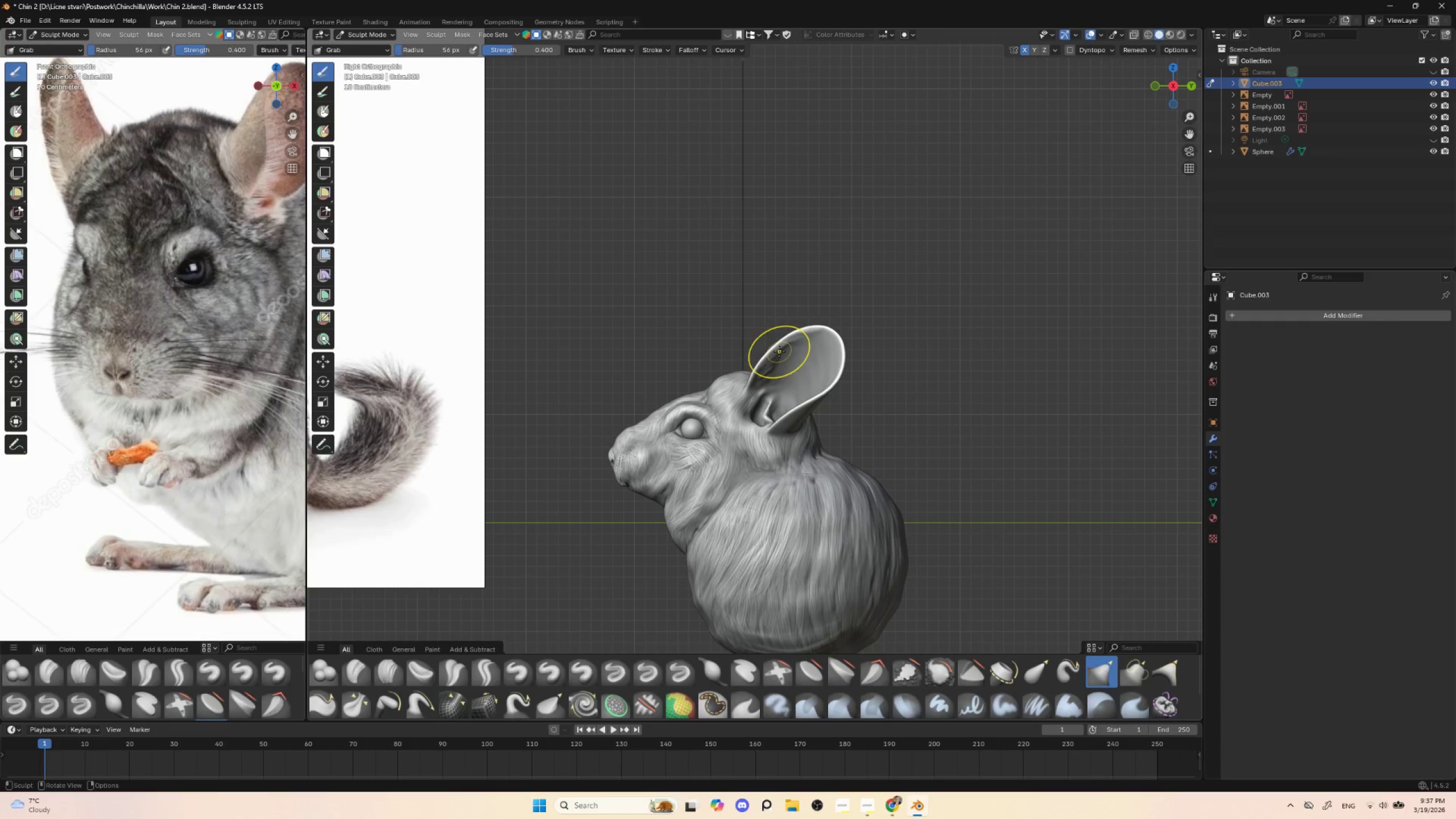 
key(BracketRight)
 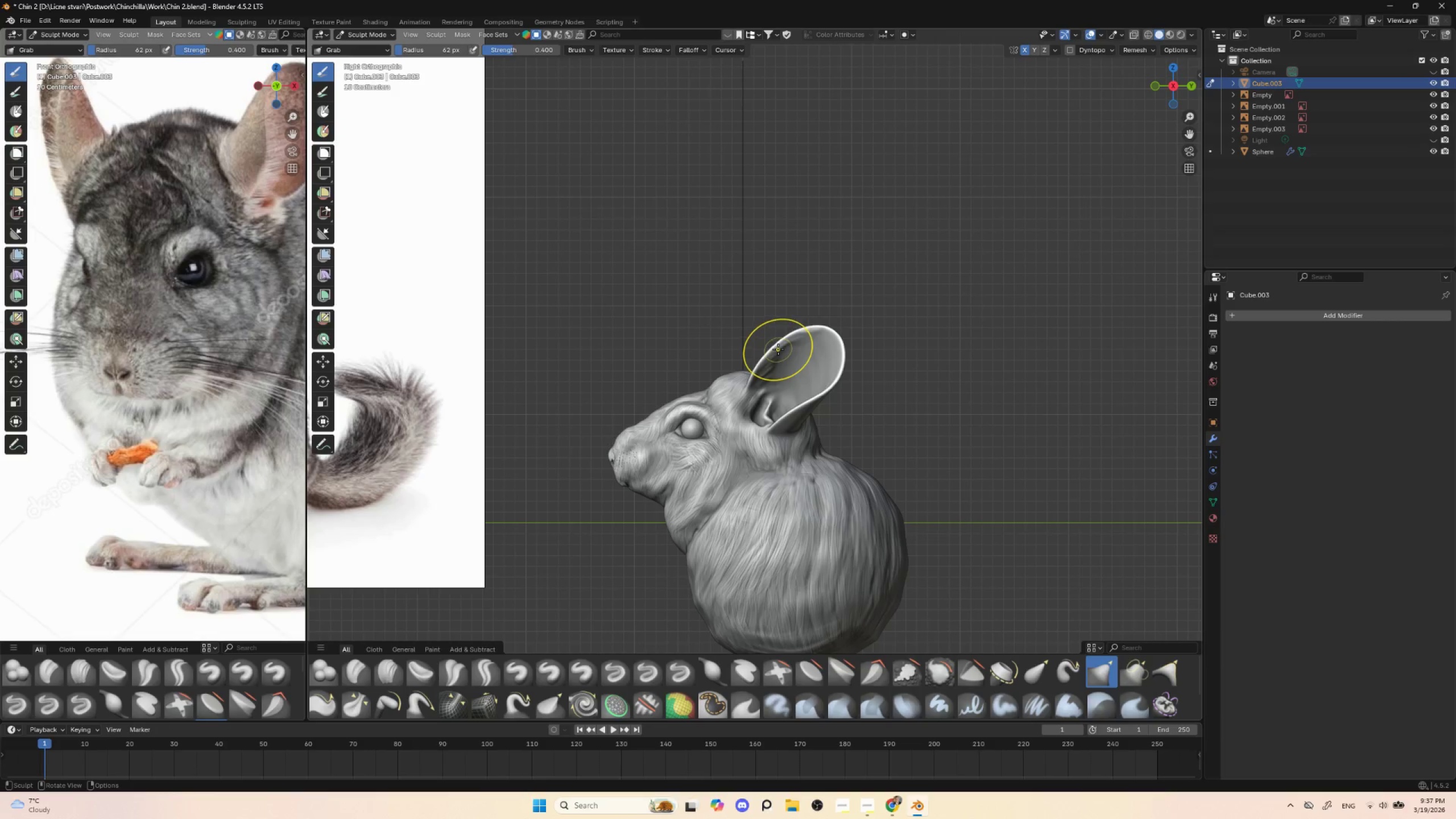 
left_click_drag(start_coordinate=[778, 349], to_coordinate=[777, 346])
 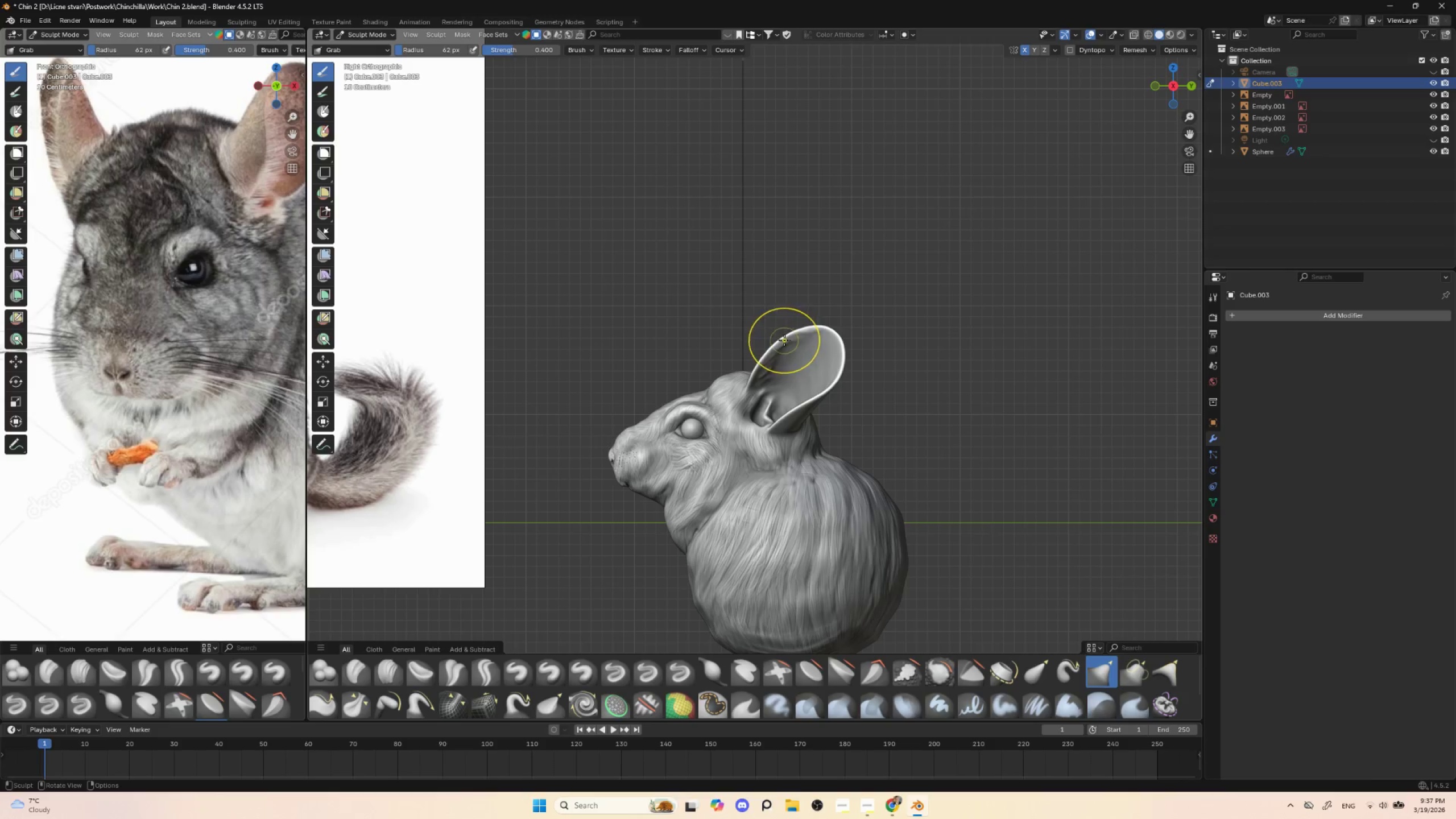 
left_click_drag(start_coordinate=[784, 340], to_coordinate=[781, 337])
 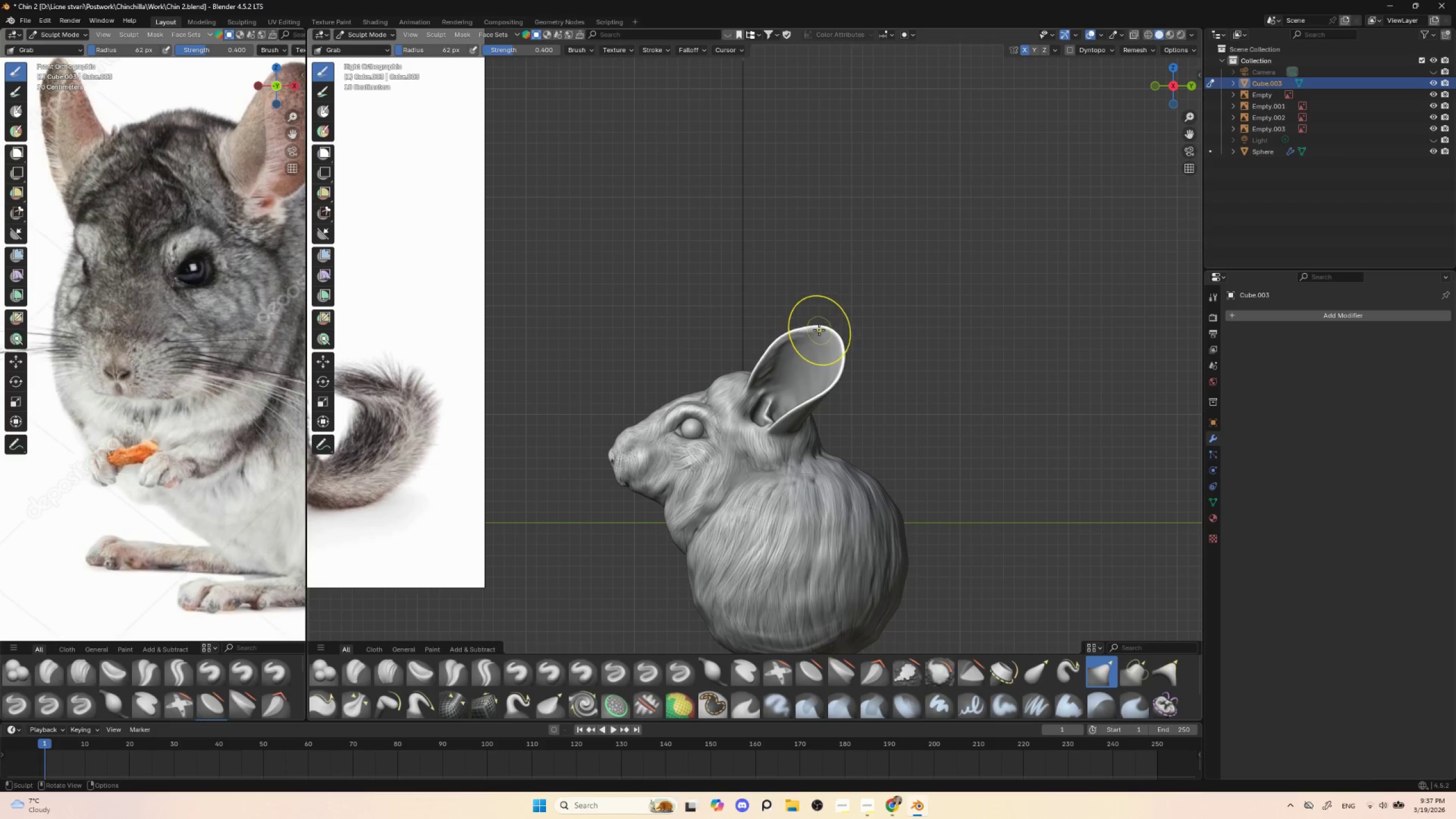 
left_click([812, 328])
 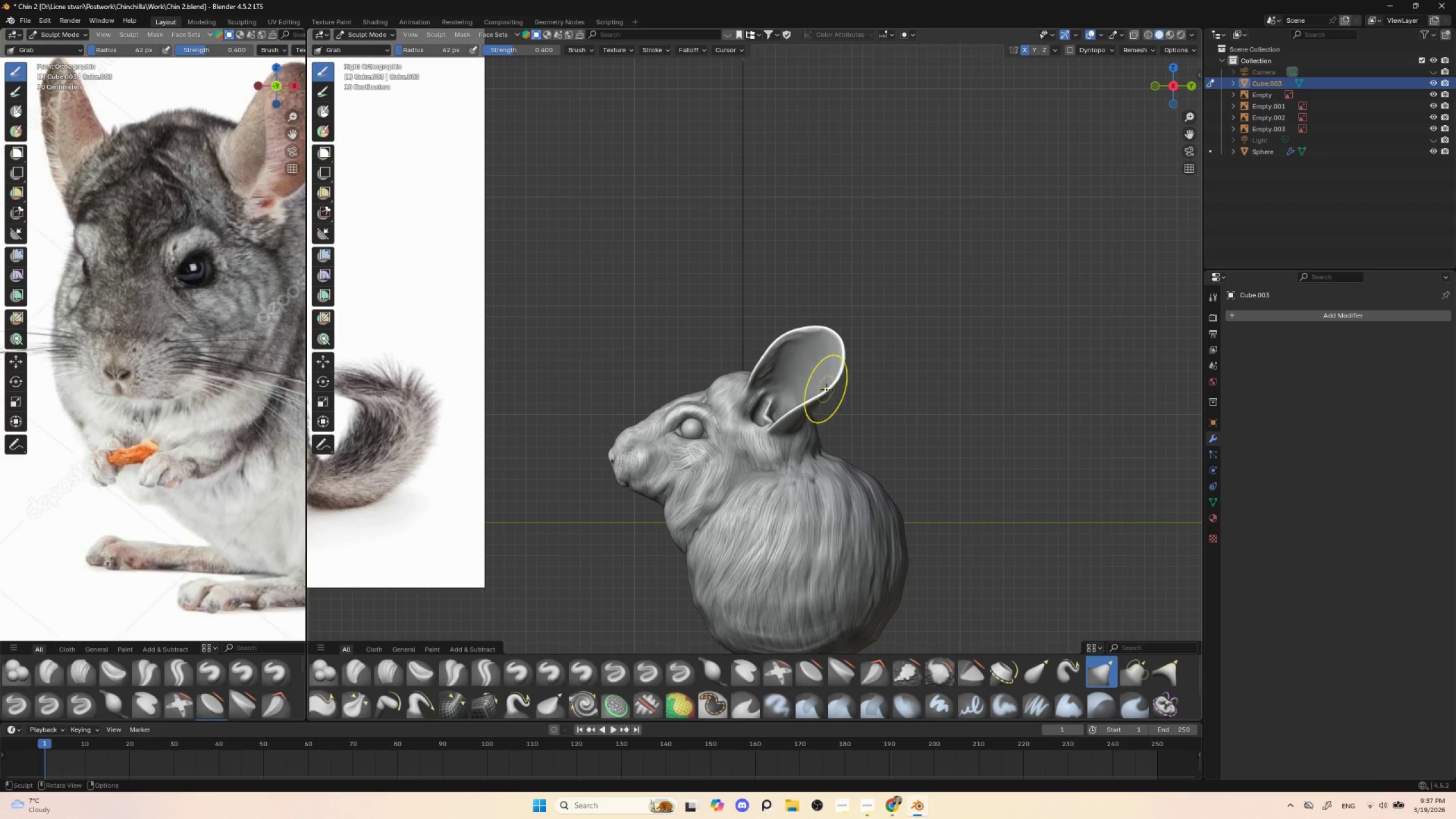 
double_click([826, 390])
 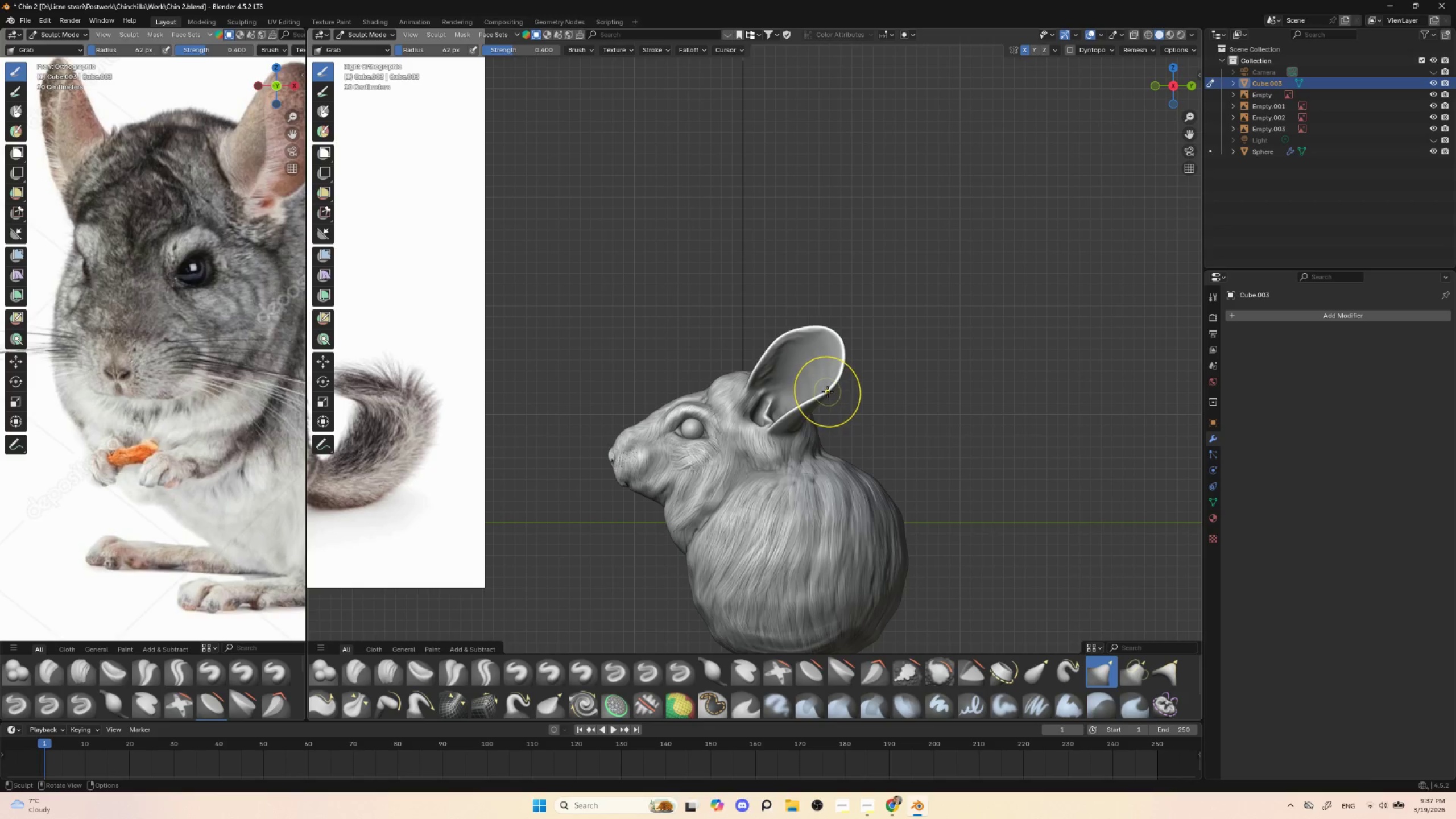 
left_click_drag(start_coordinate=[826, 390], to_coordinate=[829, 395])
 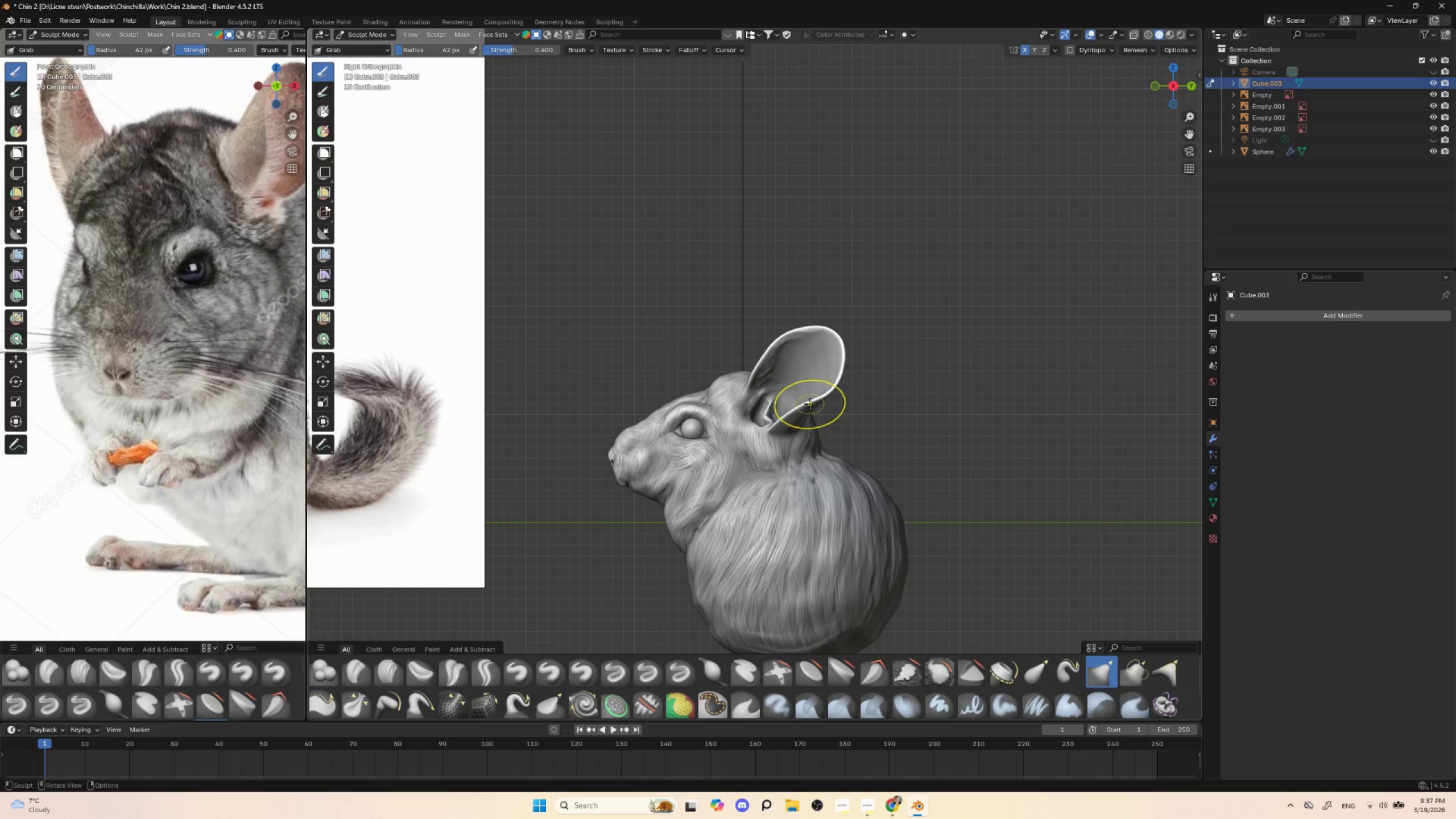 
left_click_drag(start_coordinate=[810, 403], to_coordinate=[810, 407])
 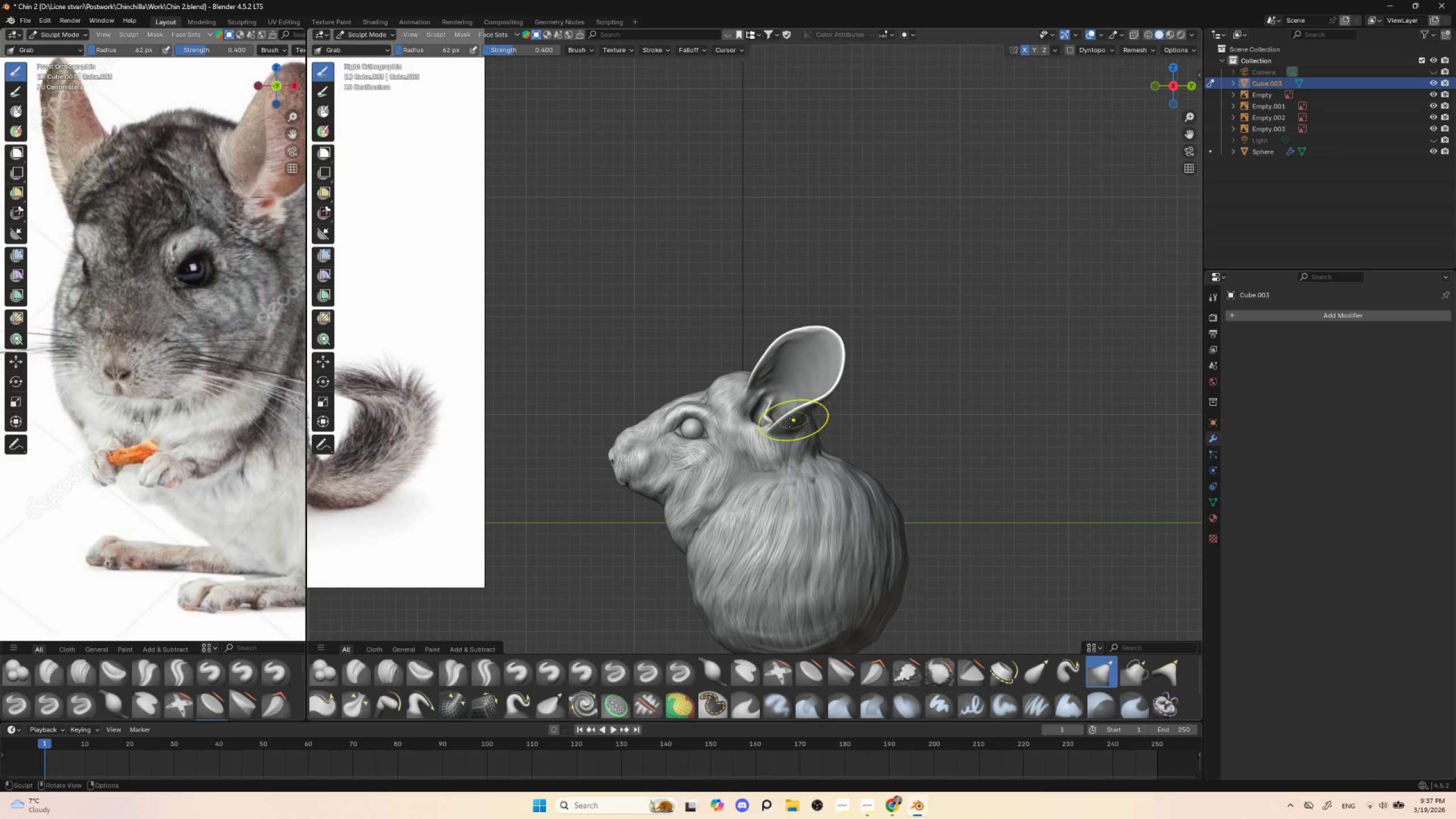 
left_click([789, 420])
 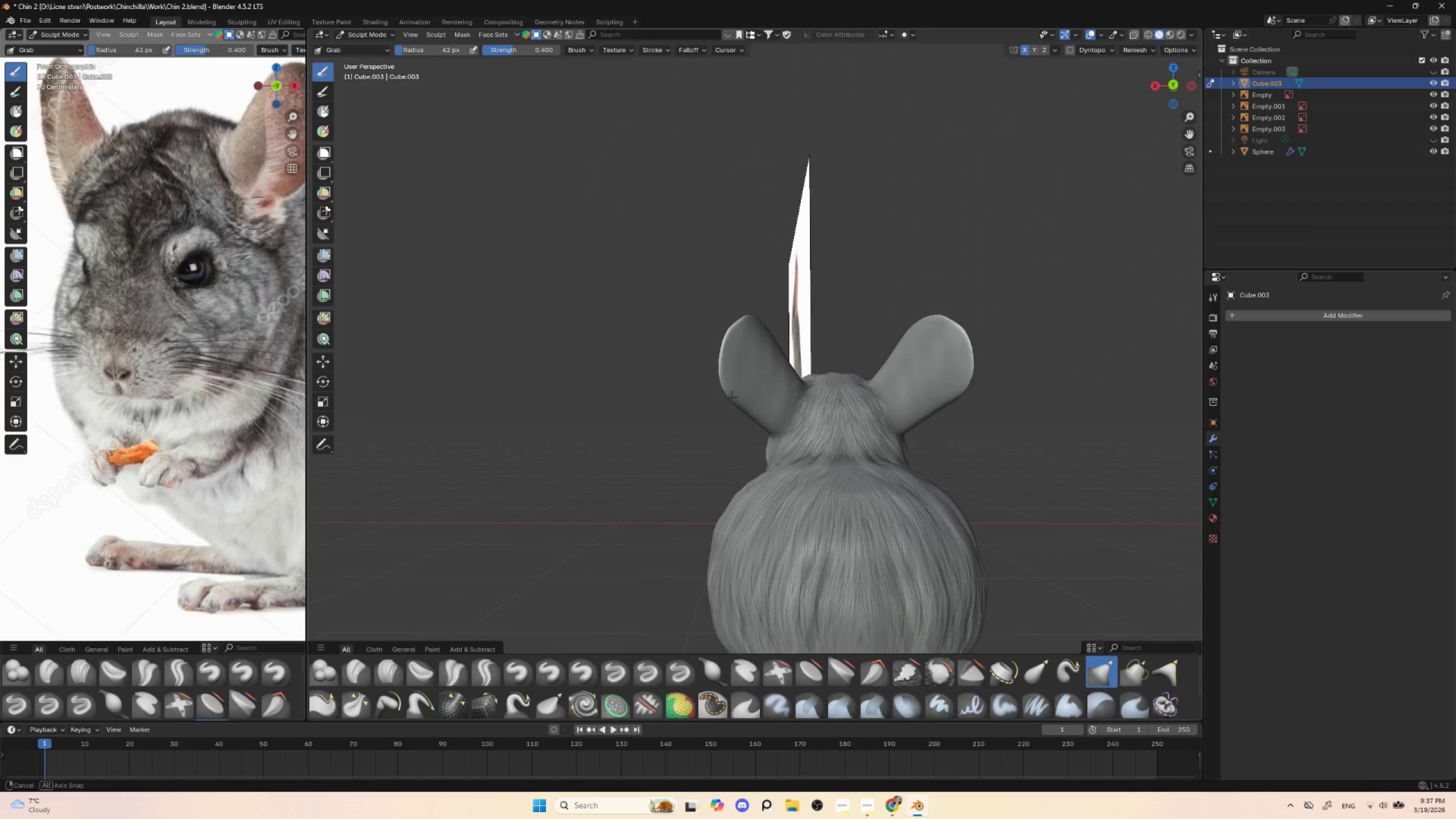 
hold_key(key=AltLeft, duration=0.42)
 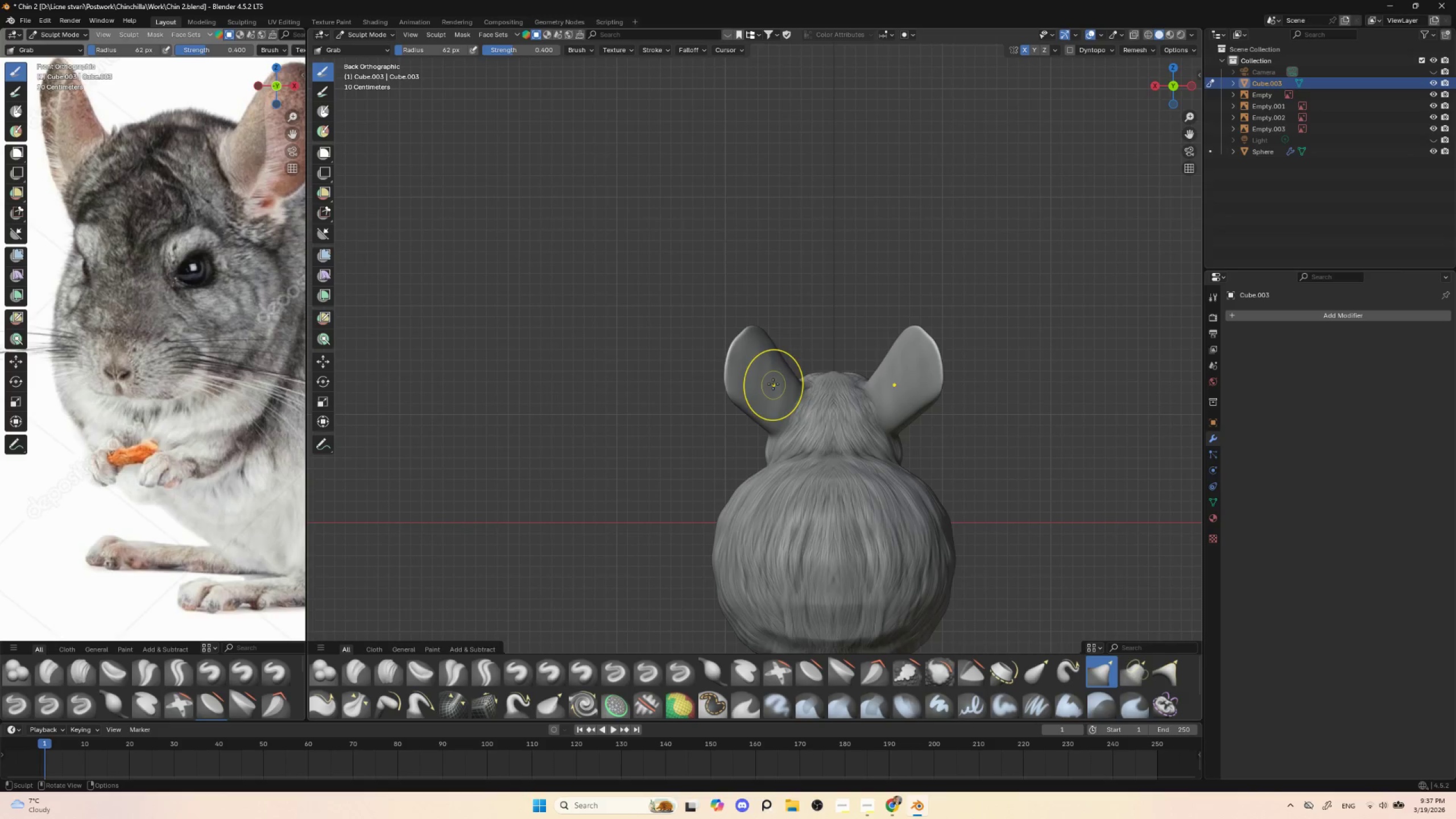 
left_click_drag(start_coordinate=[774, 381], to_coordinate=[779, 380])
 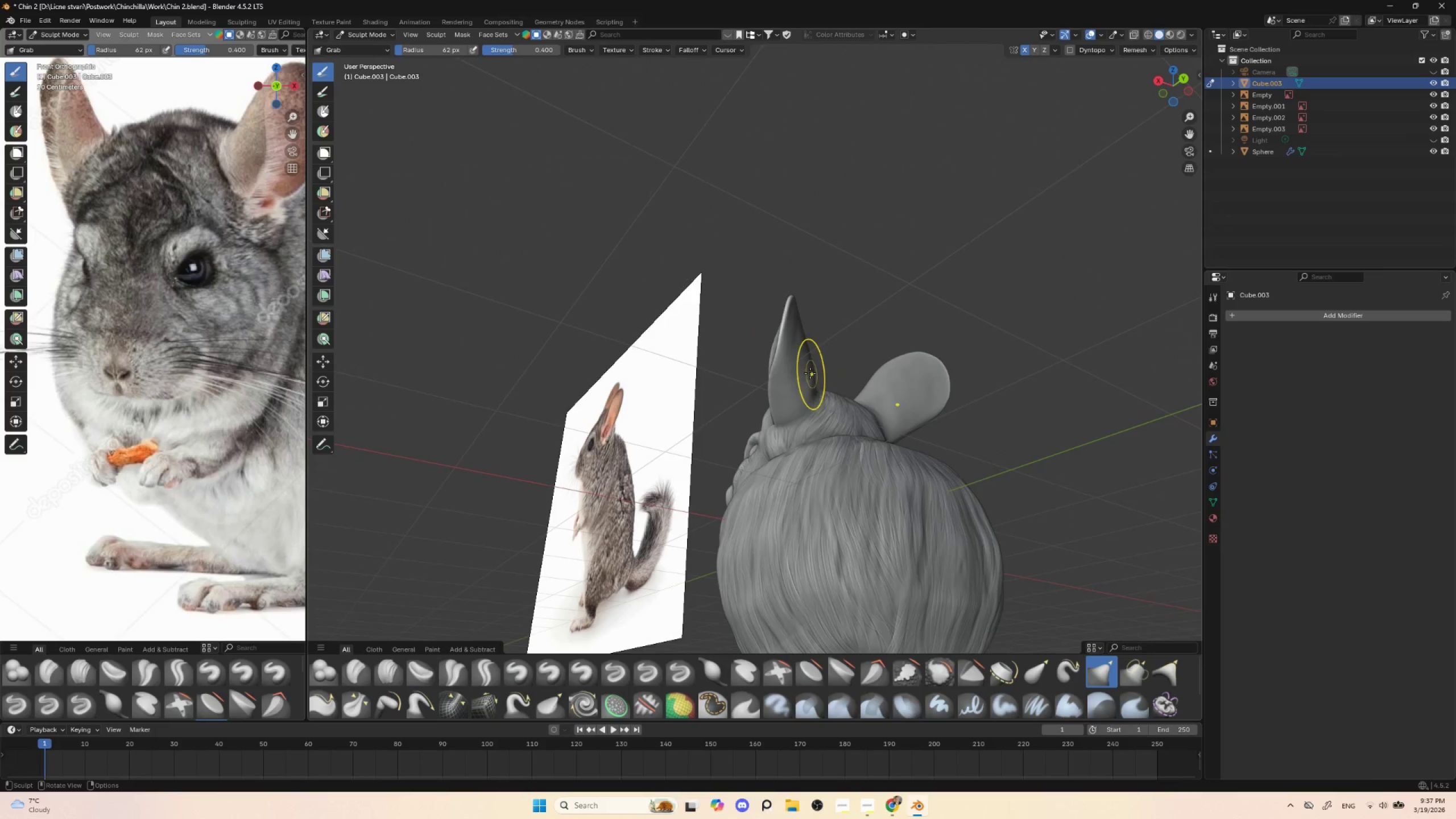 
left_click_drag(start_coordinate=[809, 350], to_coordinate=[812, 349])
 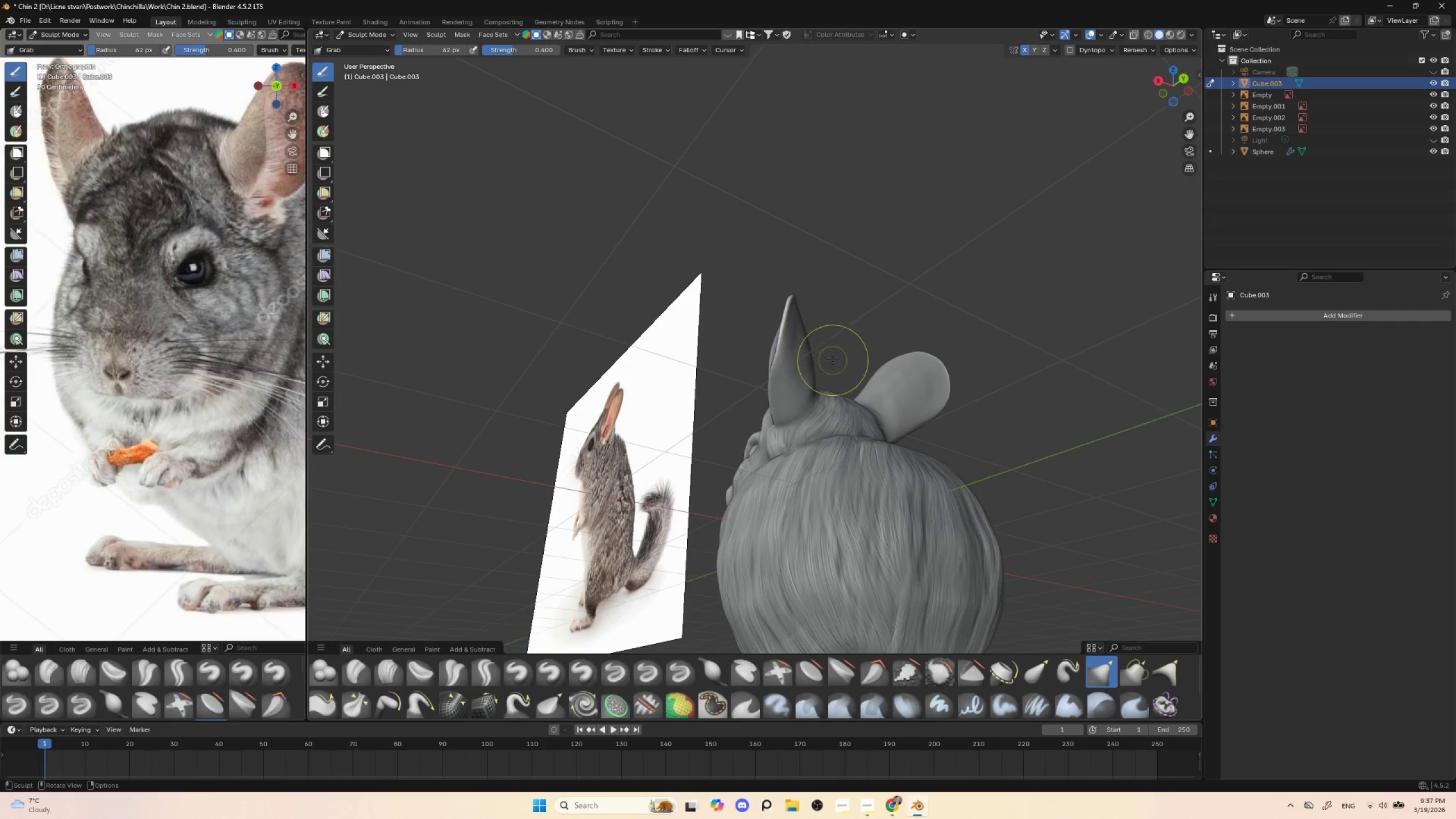 
left_click([810, 369])
 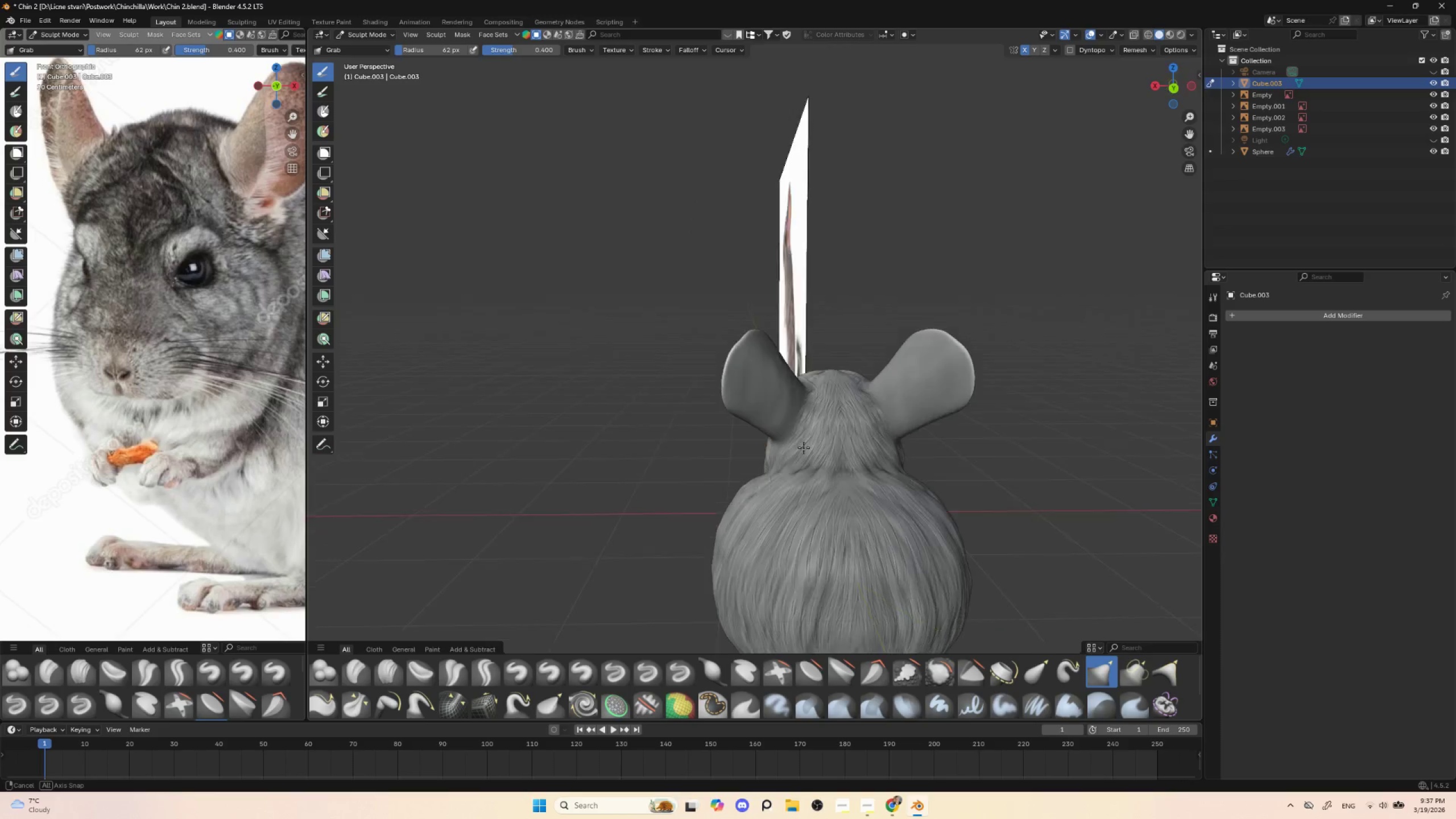 
hold_key(key=AltLeft, duration=0.84)
 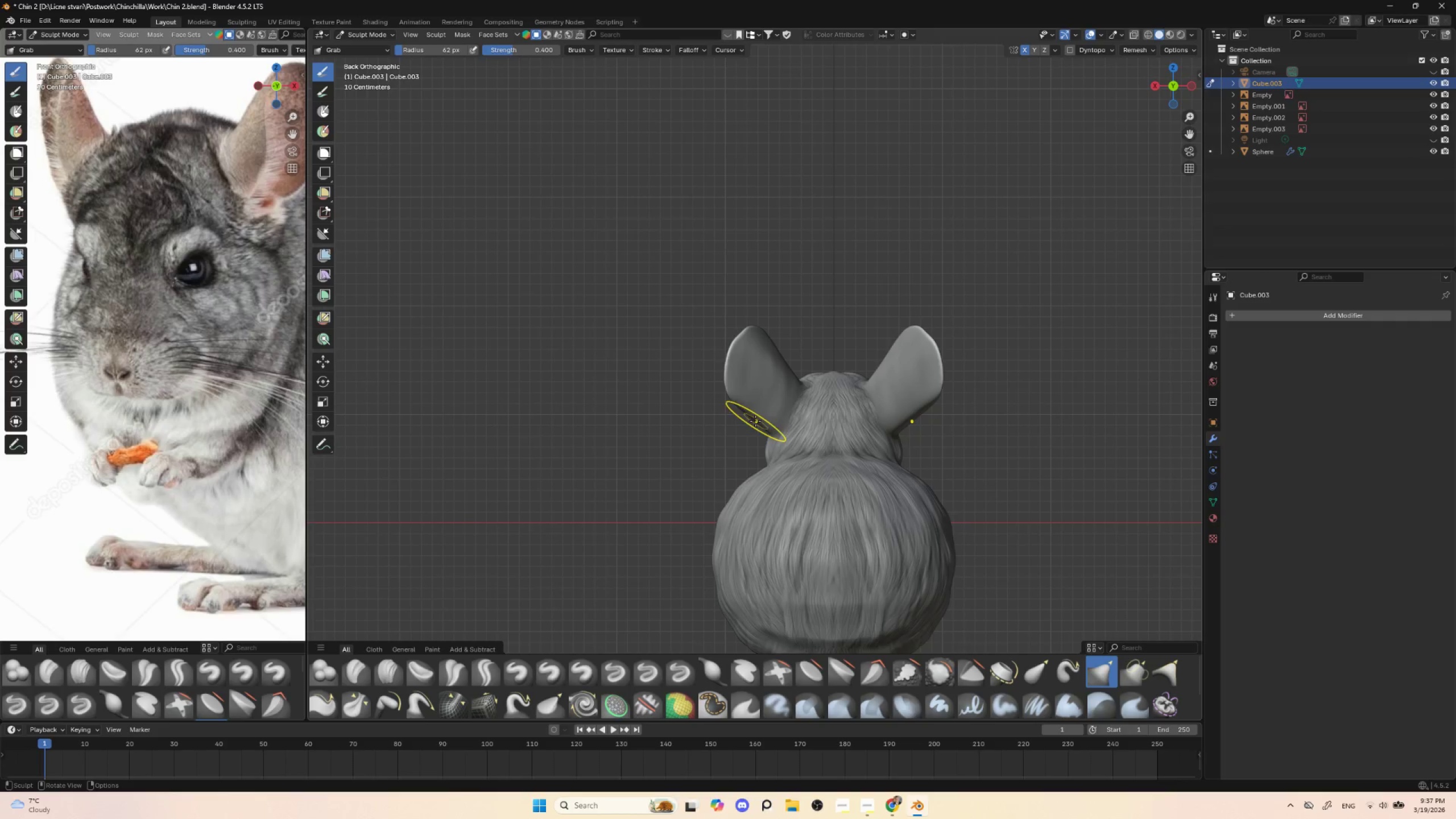 
hold_key(key=AltLeft, duration=3.91)
 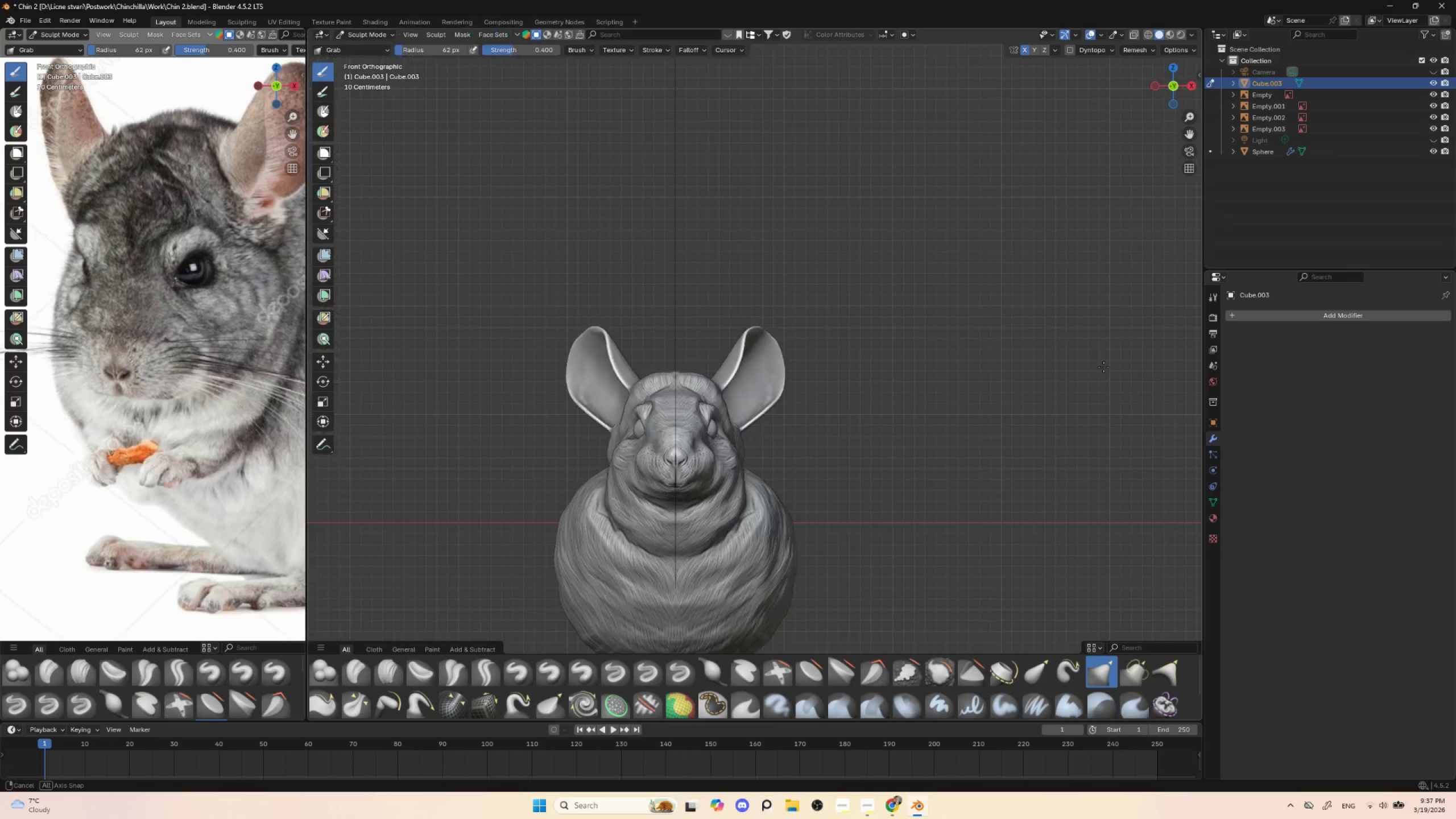 
hold_key(key=AltLeft, duration=0.88)
 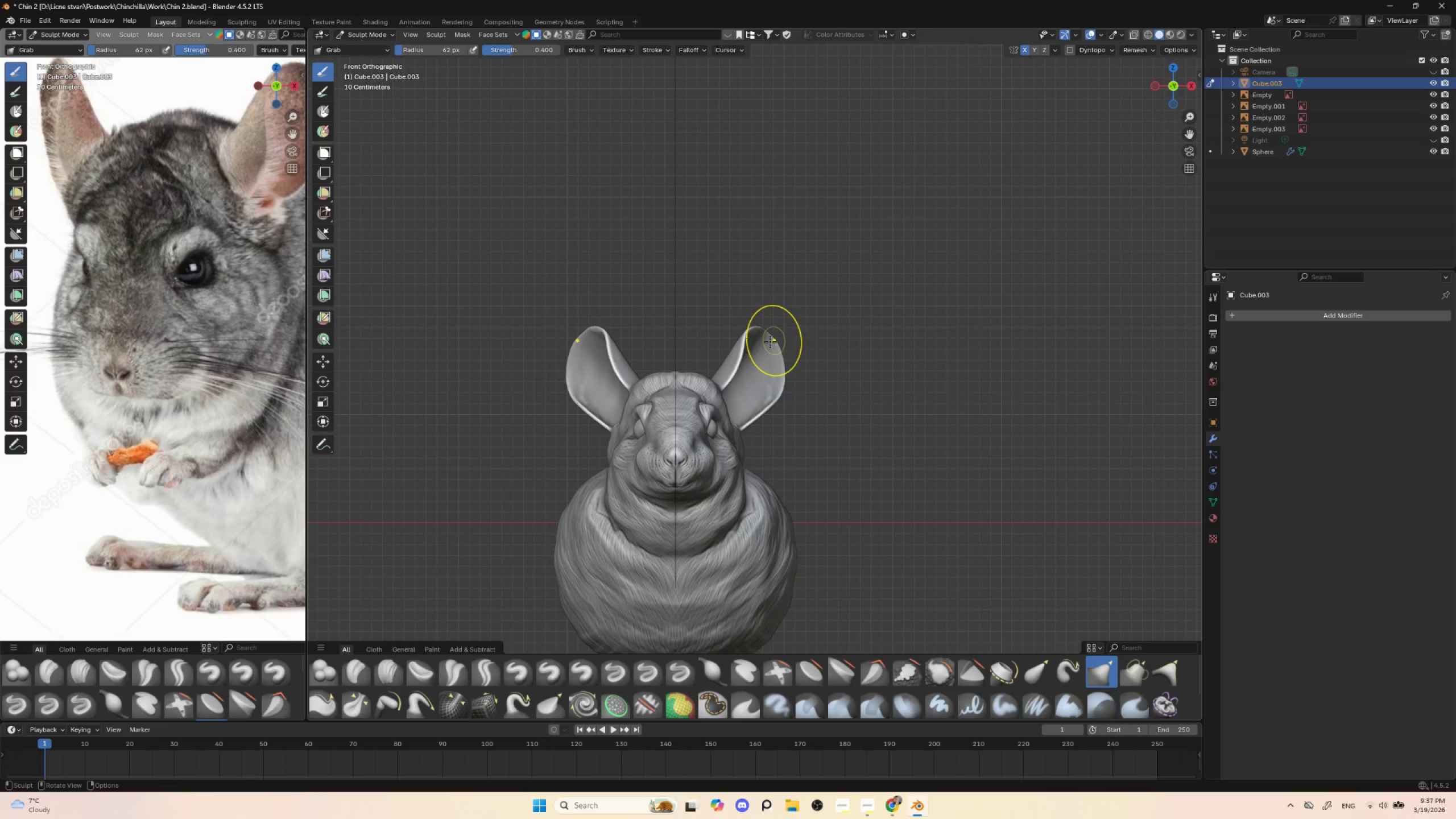 
hold_key(key=AltLeft, duration=16.11)
left_click([746, 337])
 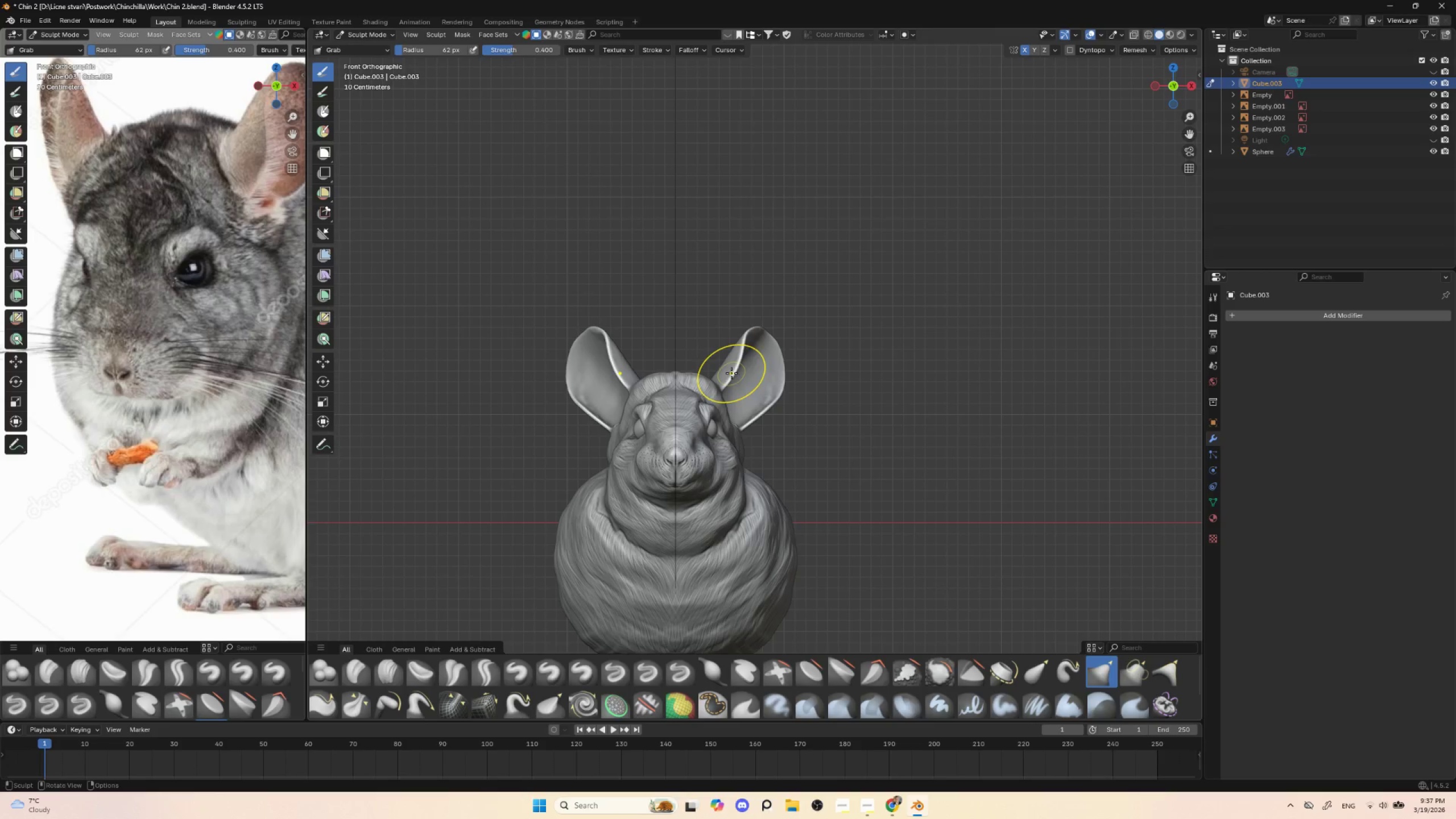 
left_click_drag(start_coordinate=[733, 370], to_coordinate=[730, 372])
 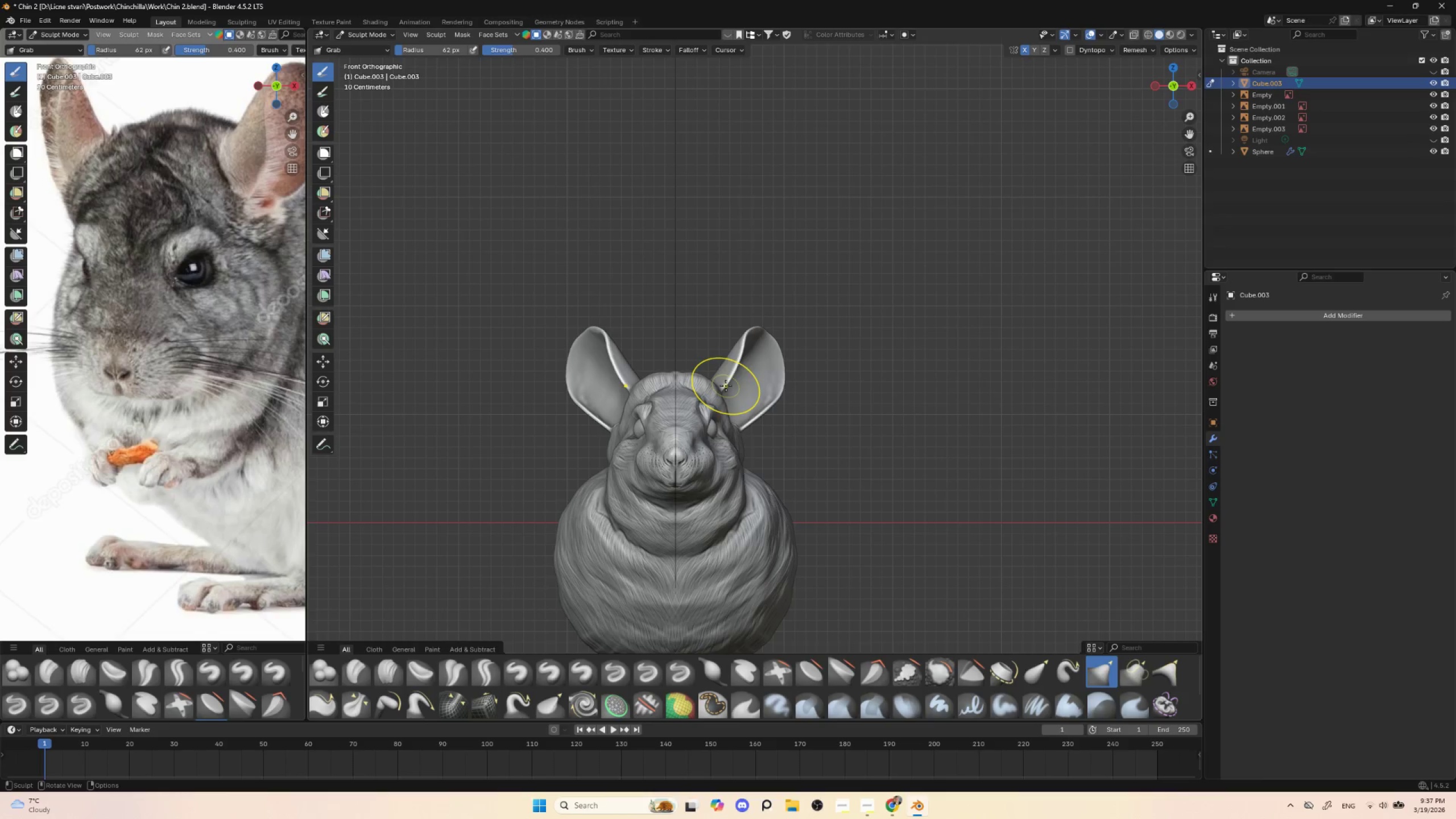 
double_click([723, 388])
 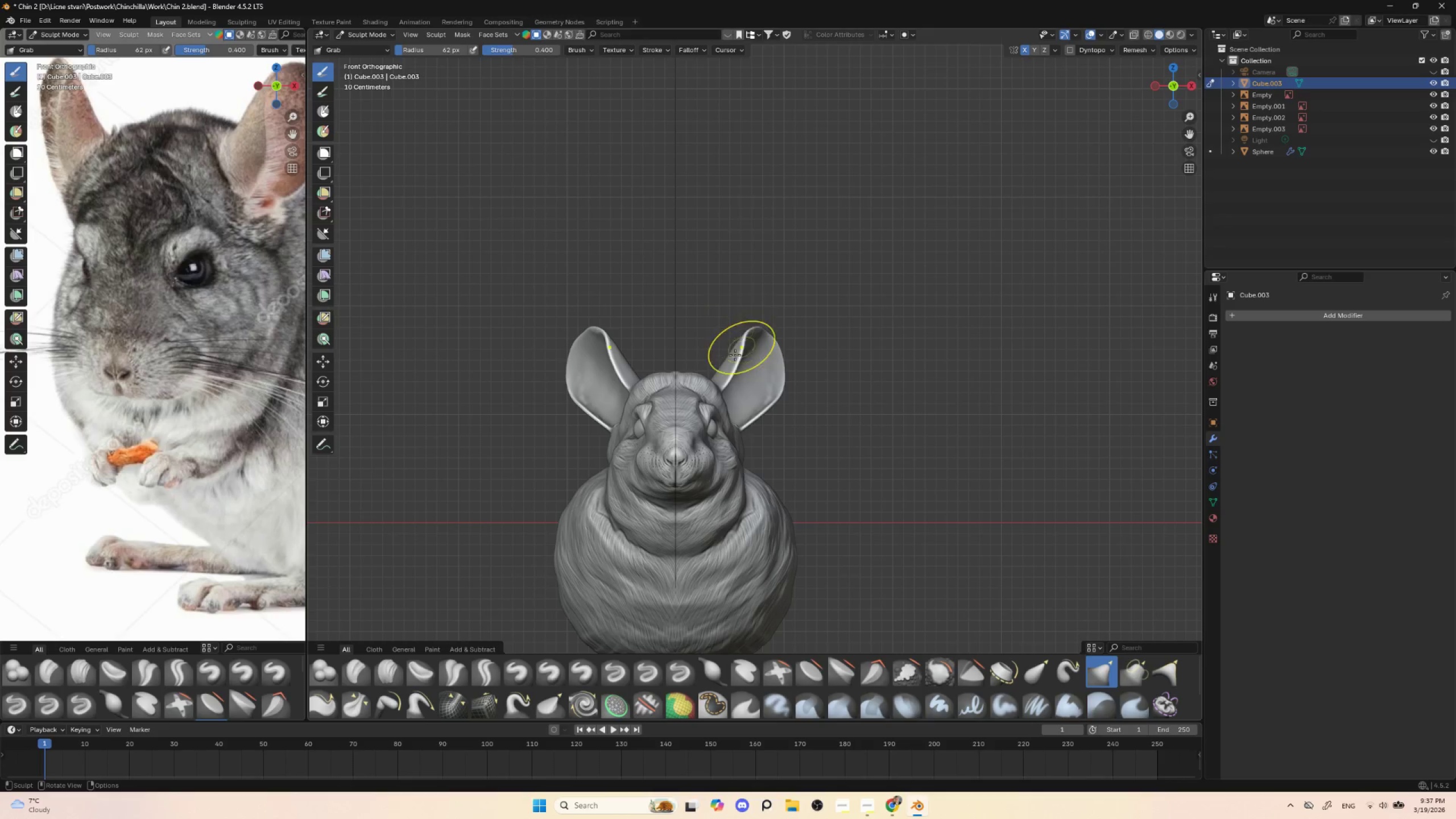 
key(BracketLeft)
 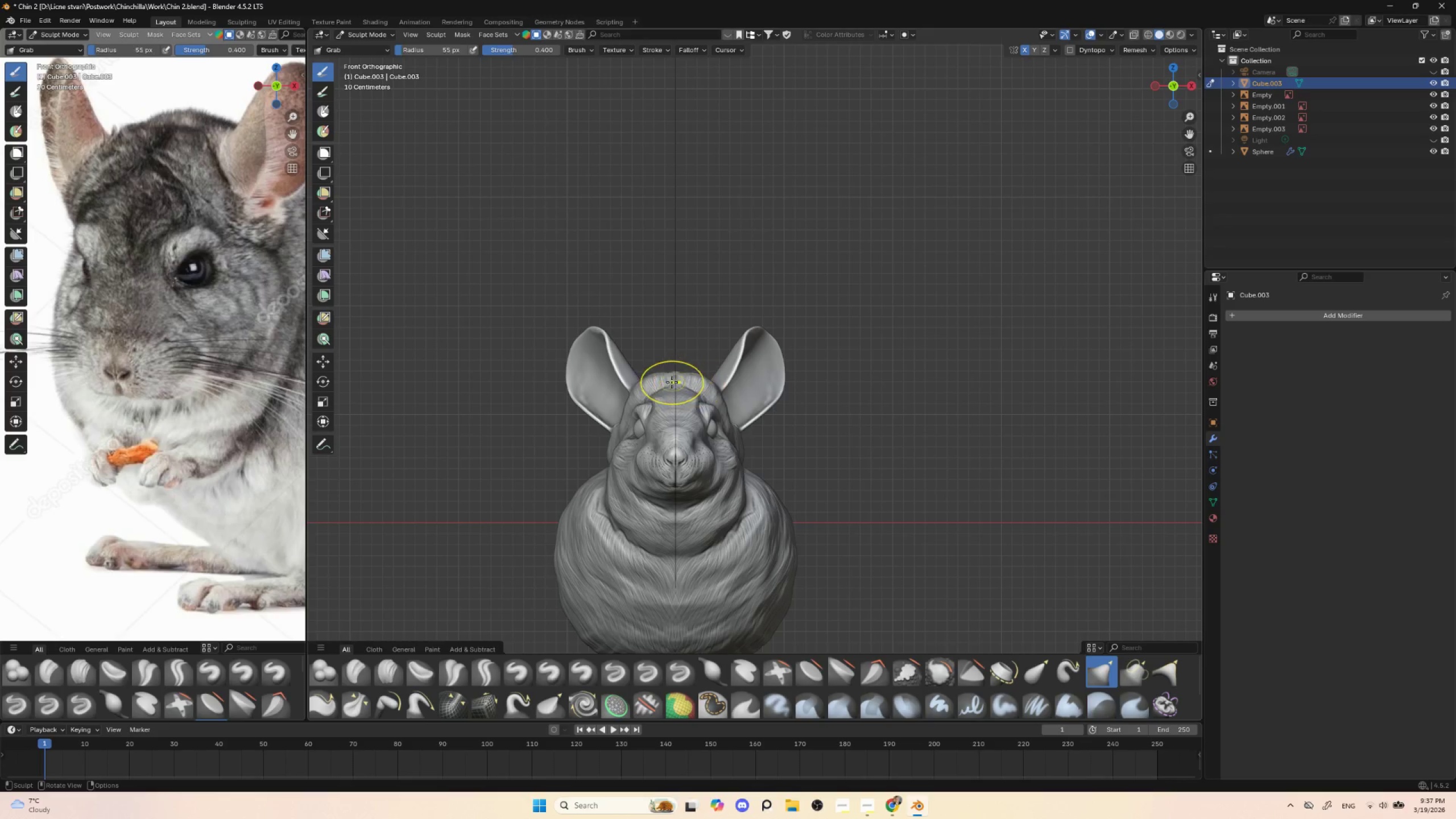 
key(BracketLeft)
 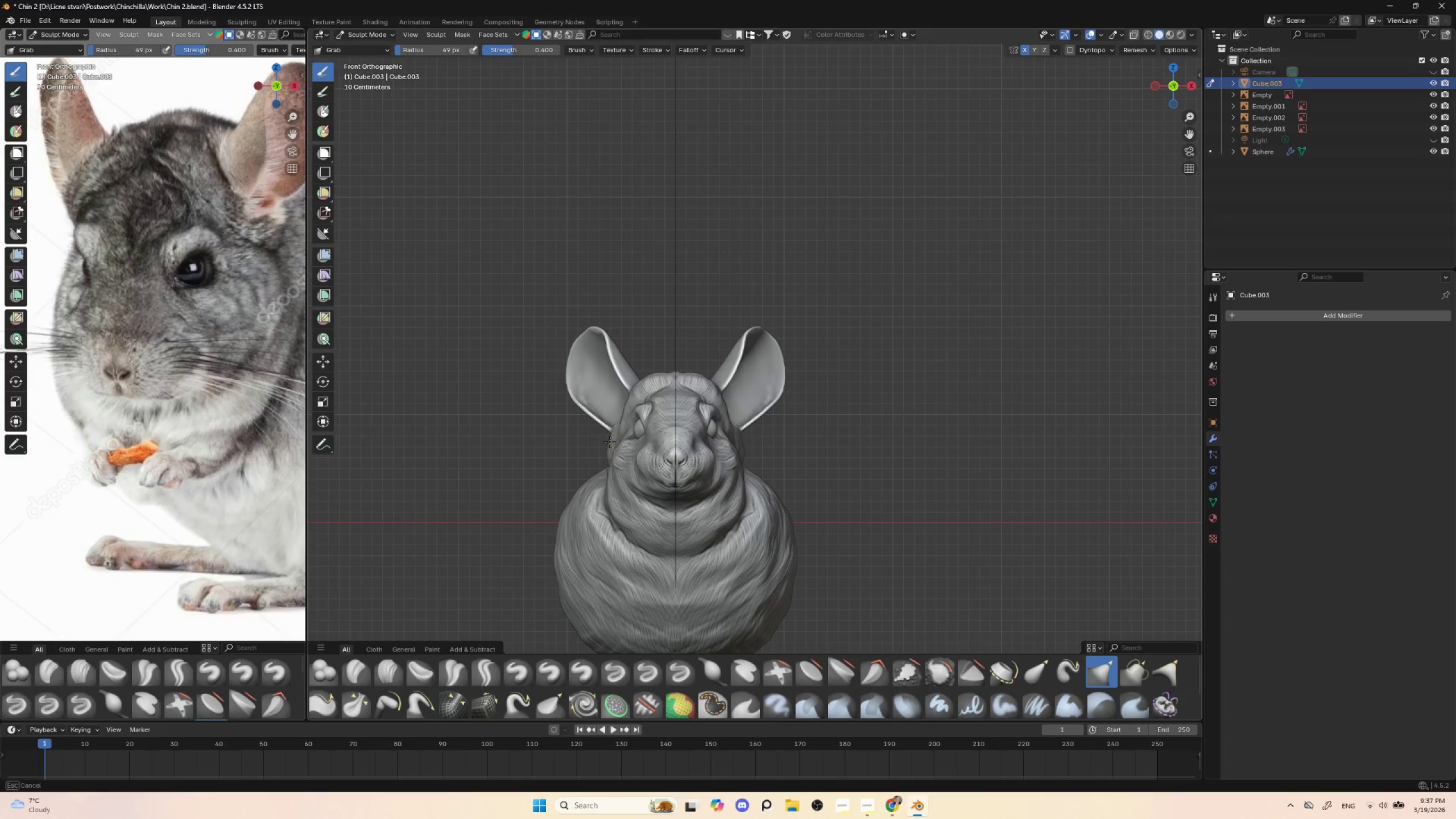 
left_click_drag(start_coordinate=[616, 484], to_coordinate=[608, 486])
 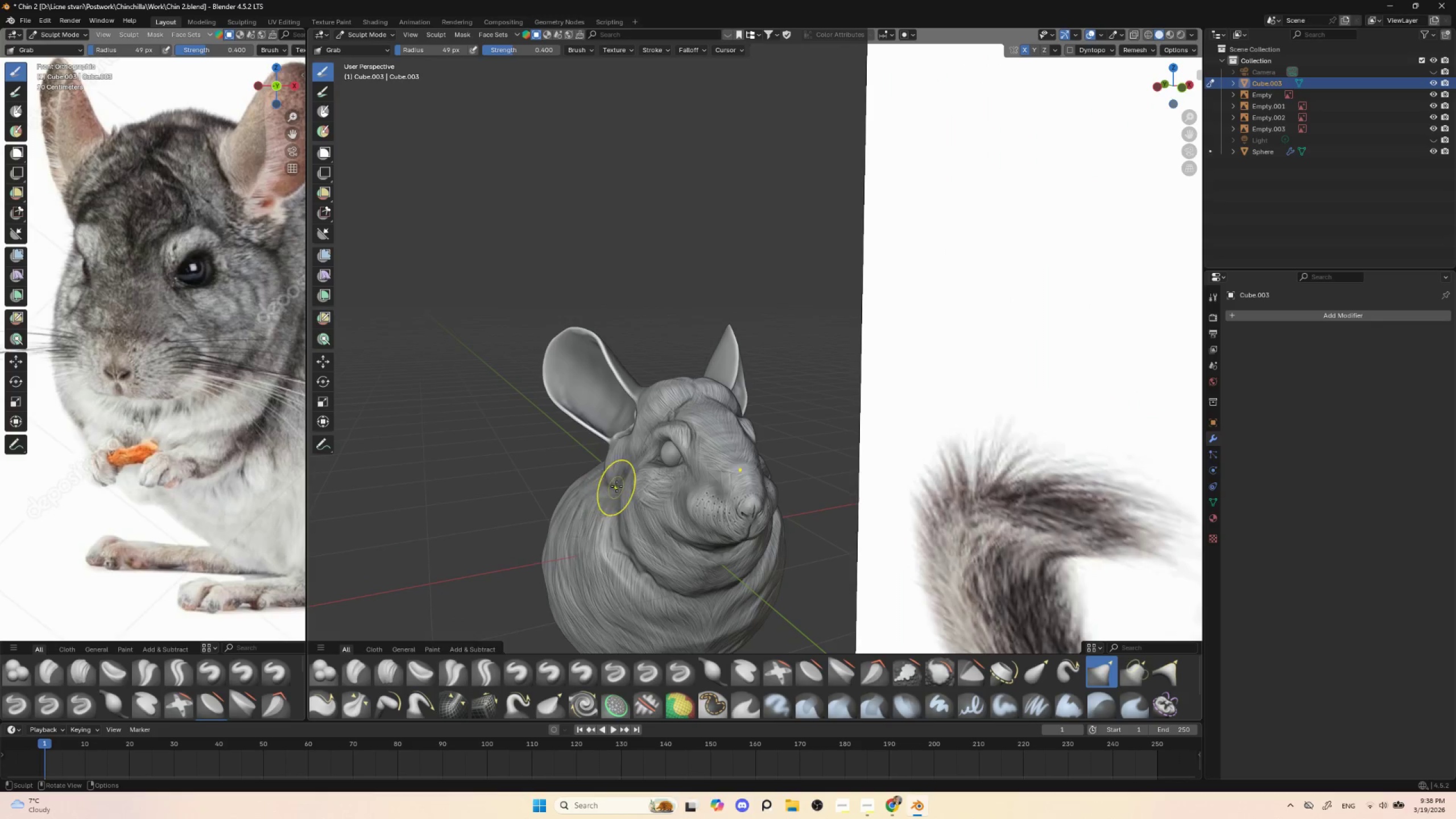 
left_click_drag(start_coordinate=[615, 487], to_coordinate=[608, 490])
 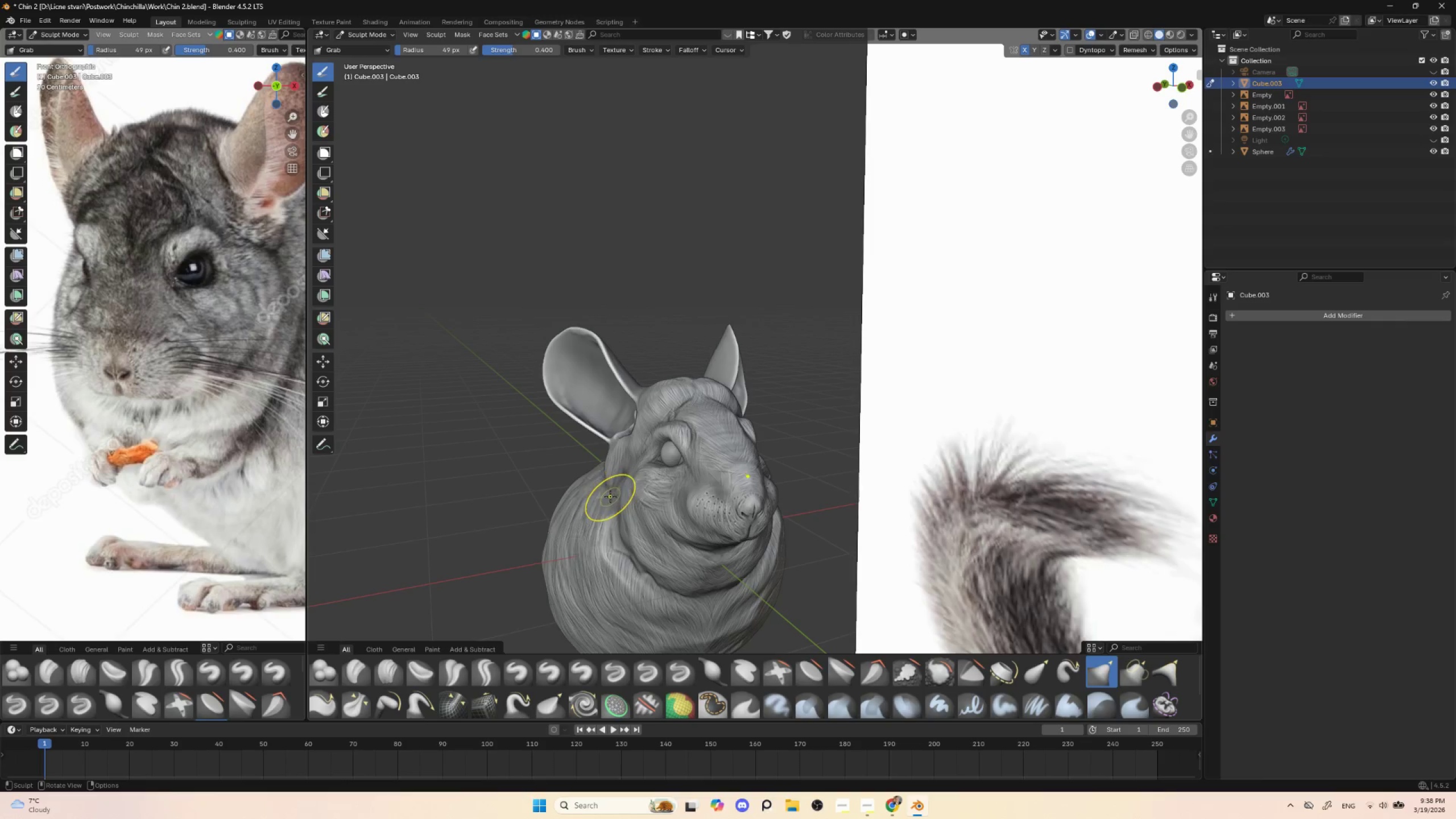 
left_click_drag(start_coordinate=[611, 495], to_coordinate=[605, 497])
 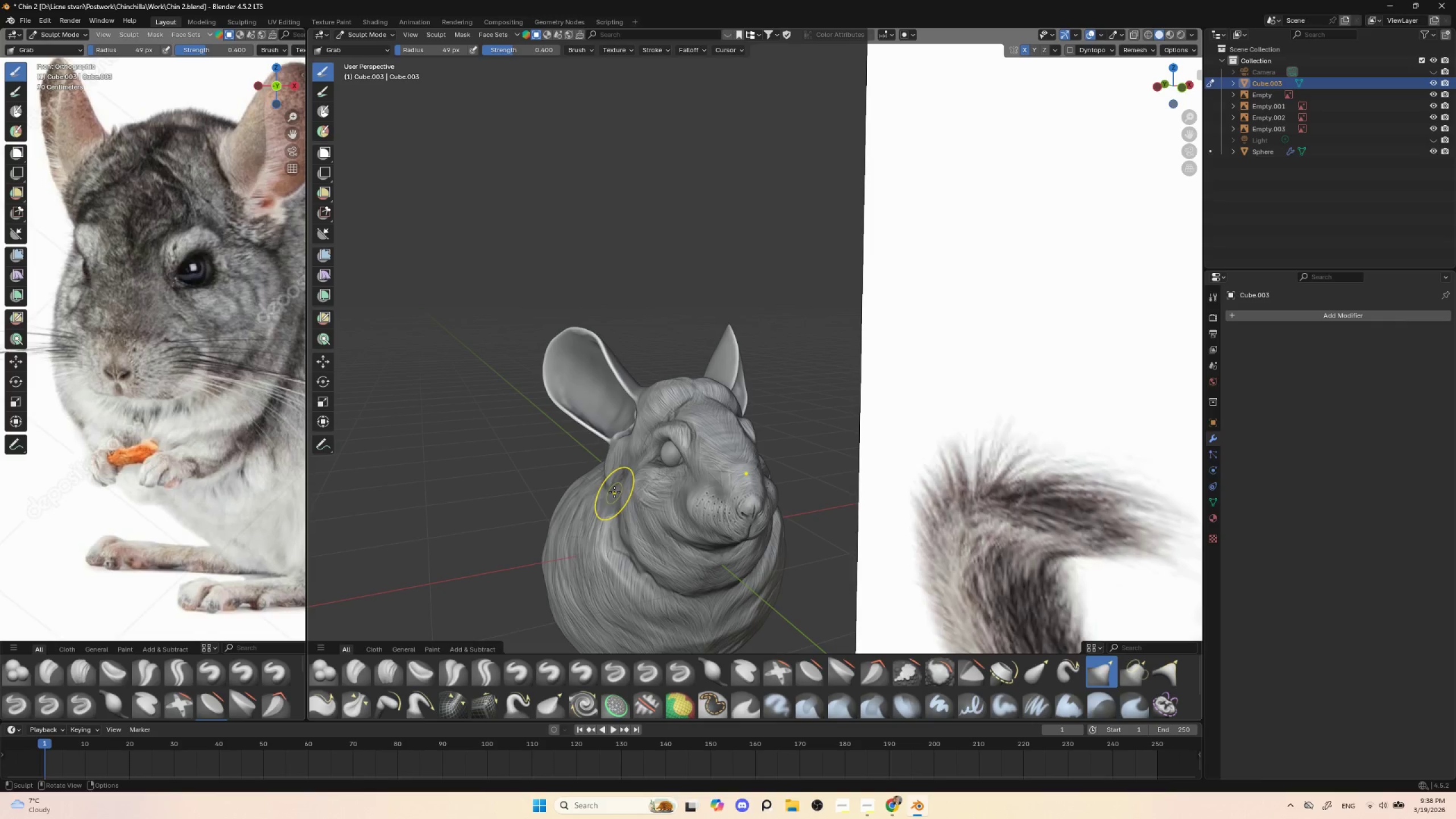 
left_click_drag(start_coordinate=[614, 490], to_coordinate=[609, 491])
 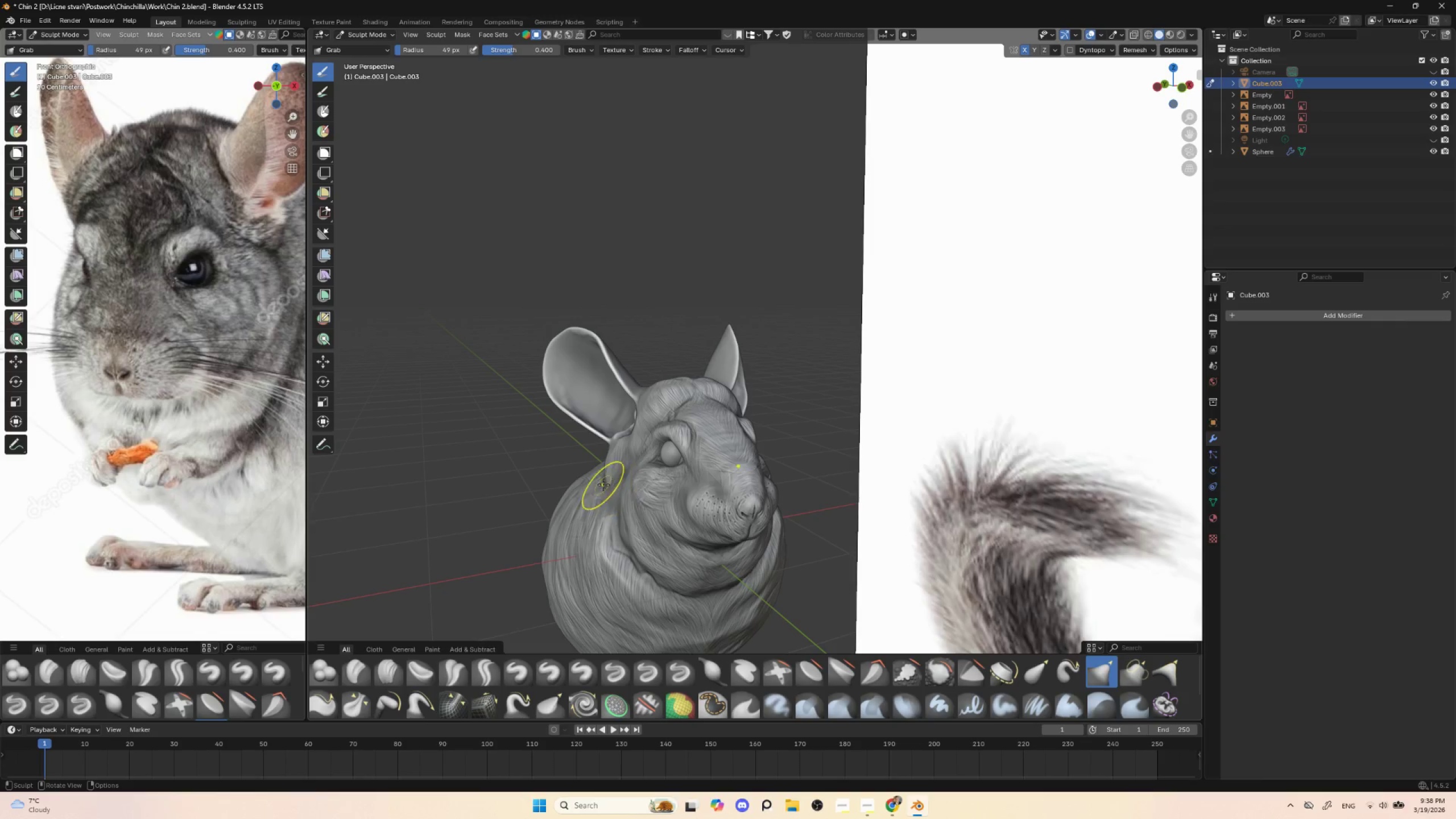 
left_click_drag(start_coordinate=[603, 483], to_coordinate=[599, 484])
 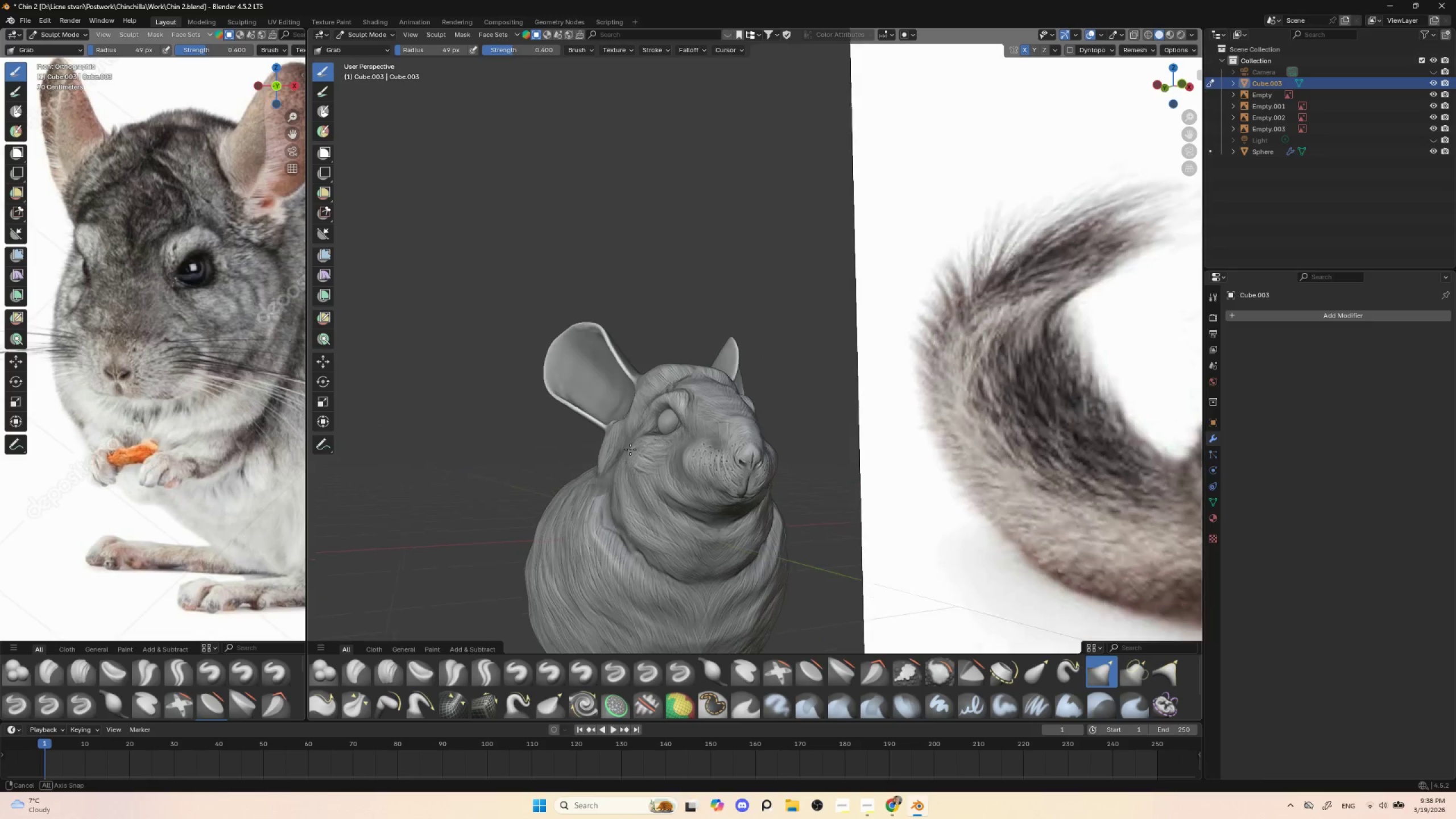 
hold_key(key=AltLeft, duration=0.47)
 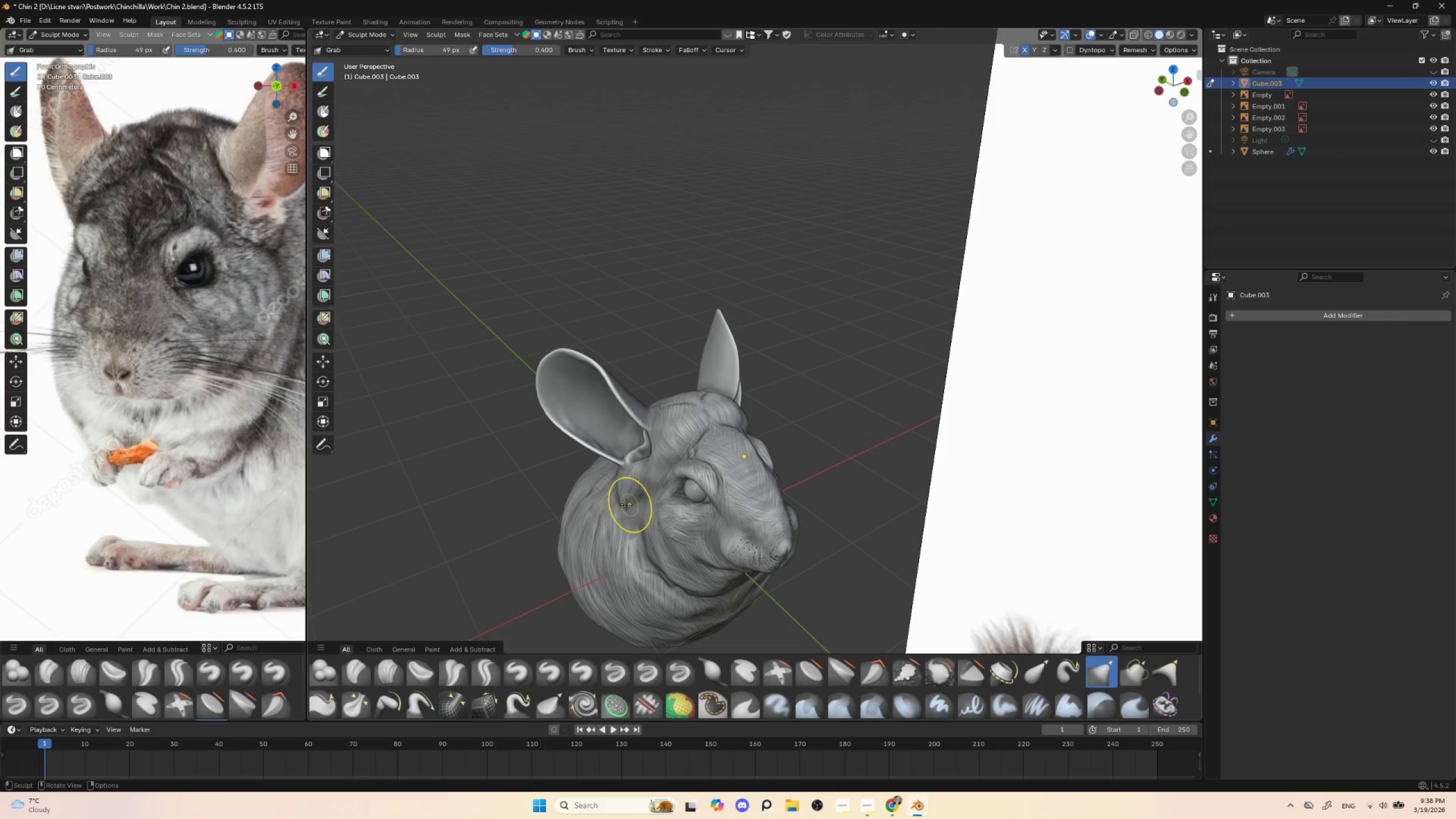 
left_click_drag(start_coordinate=[610, 499], to_coordinate=[603, 499])
 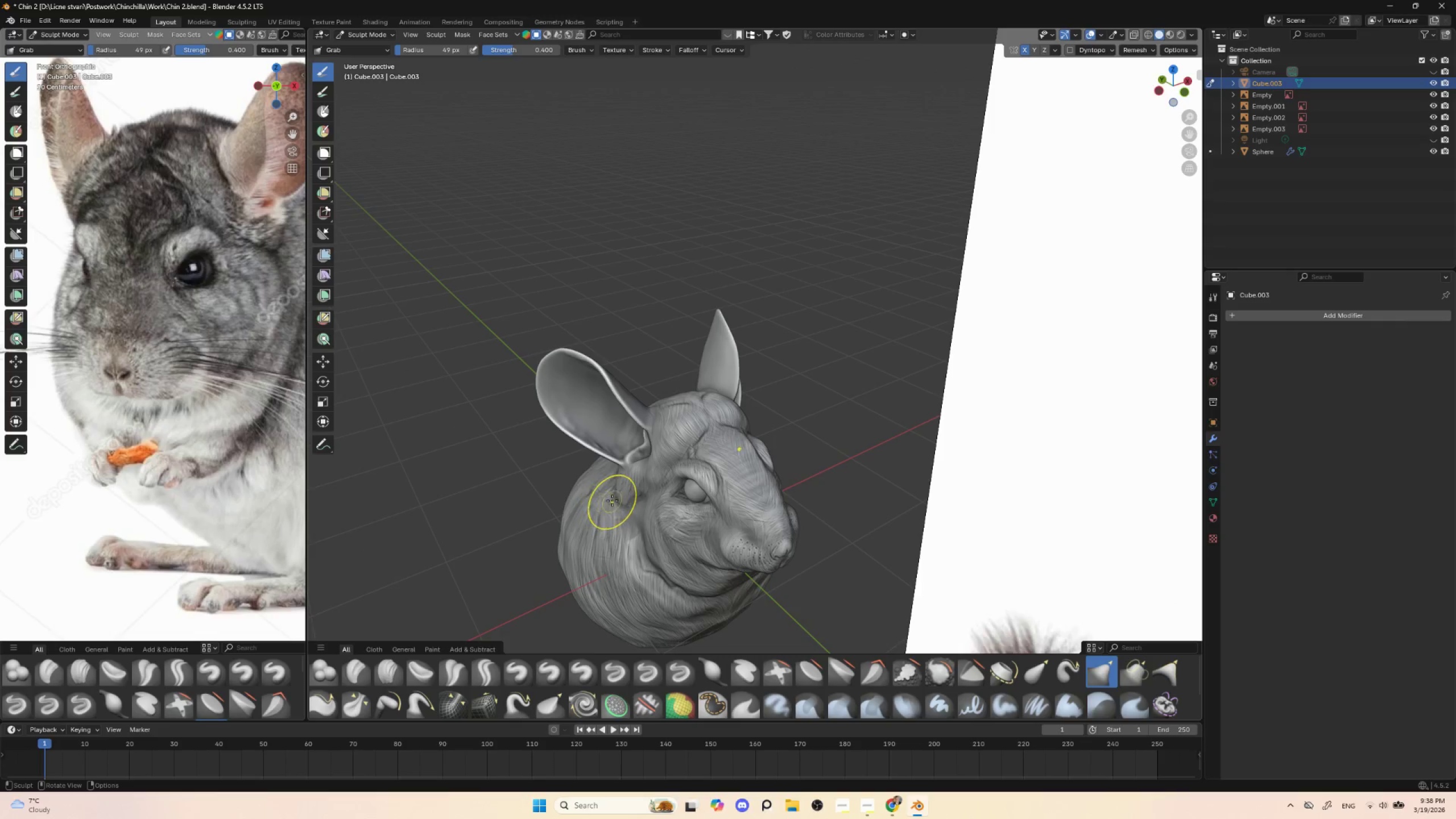 
left_click_drag(start_coordinate=[610, 499], to_coordinate=[601, 499])
 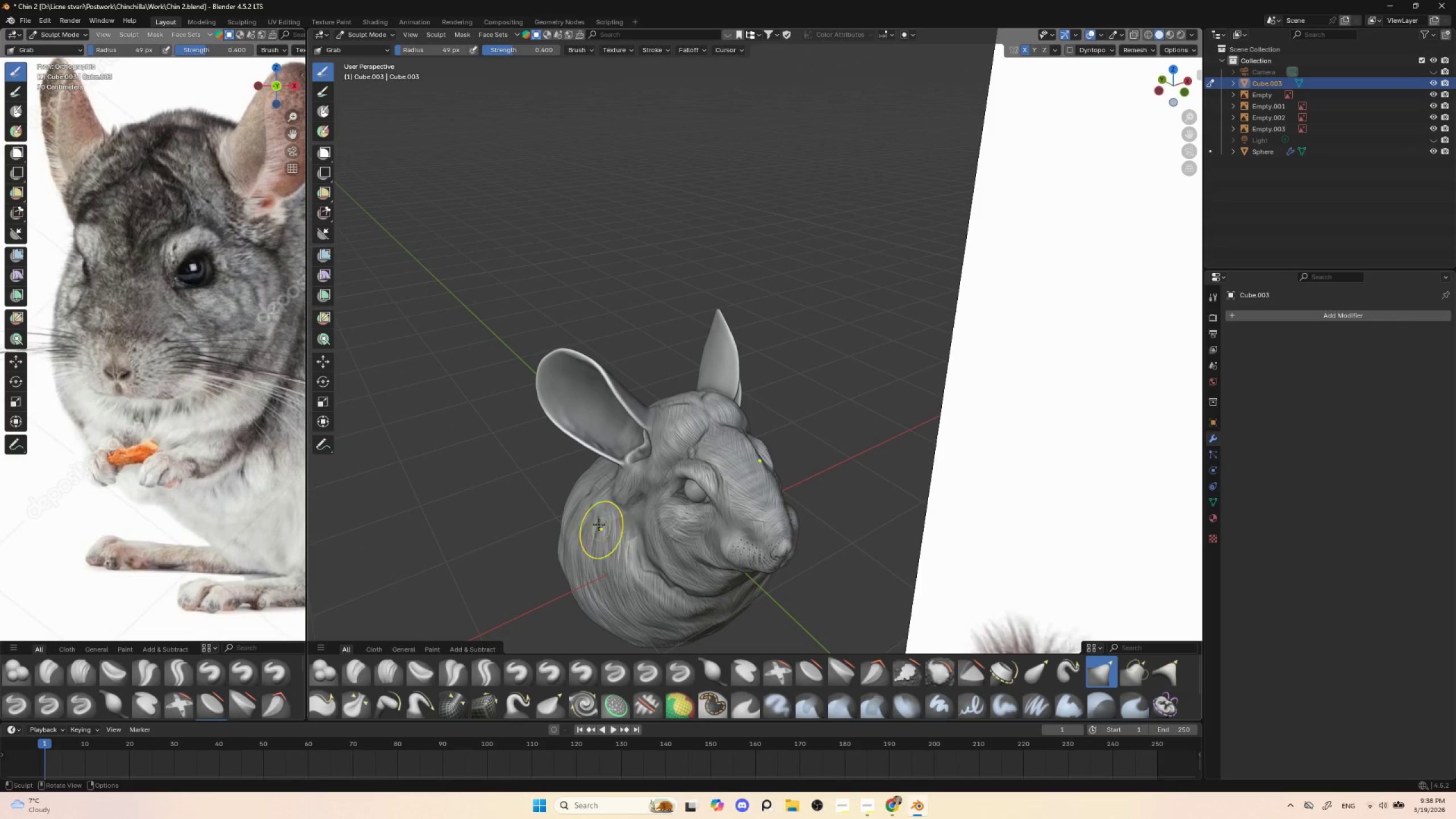 
left_click_drag(start_coordinate=[594, 516], to_coordinate=[590, 516])
 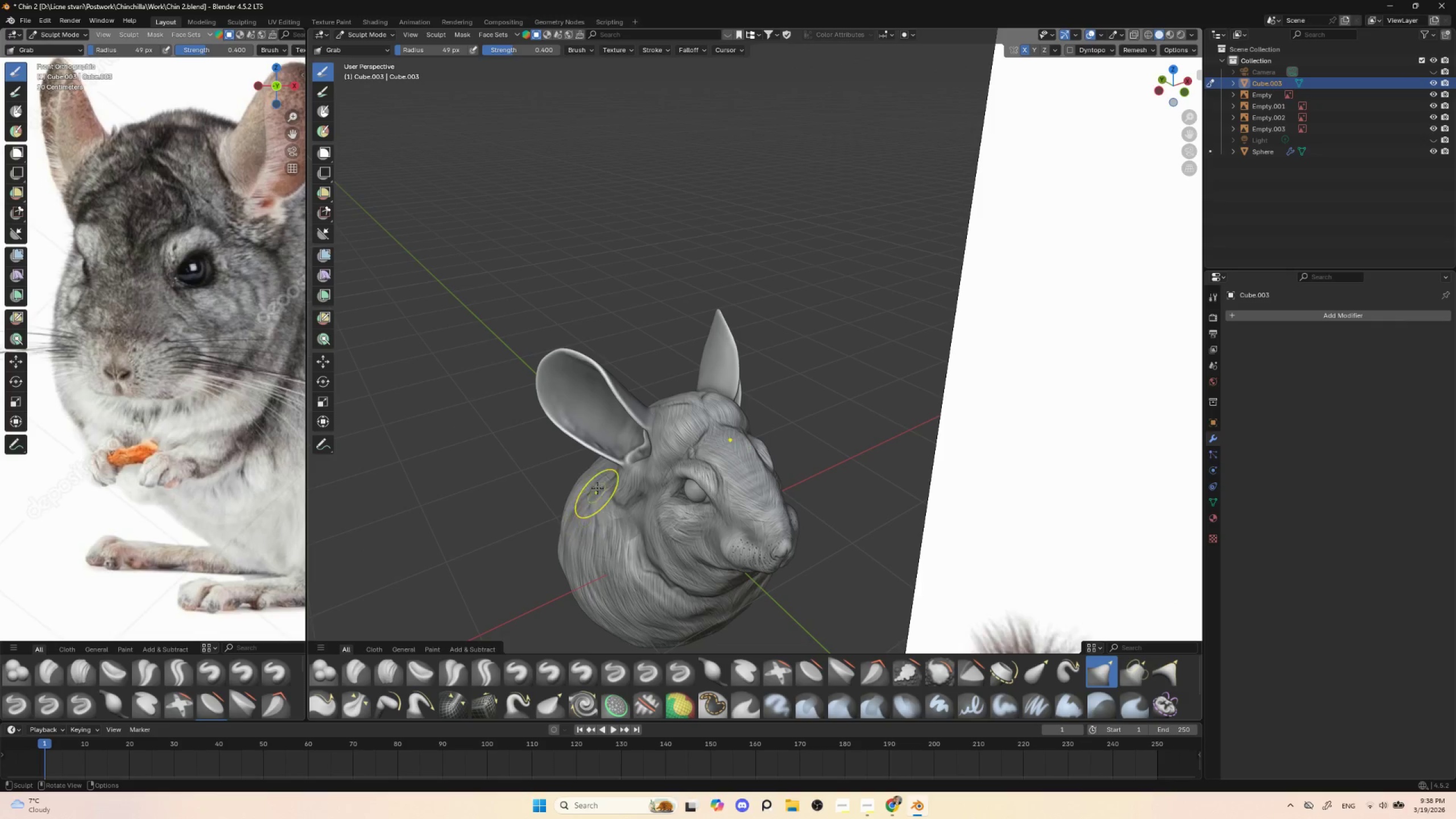 
left_click_drag(start_coordinate=[596, 484], to_coordinate=[590, 483])
 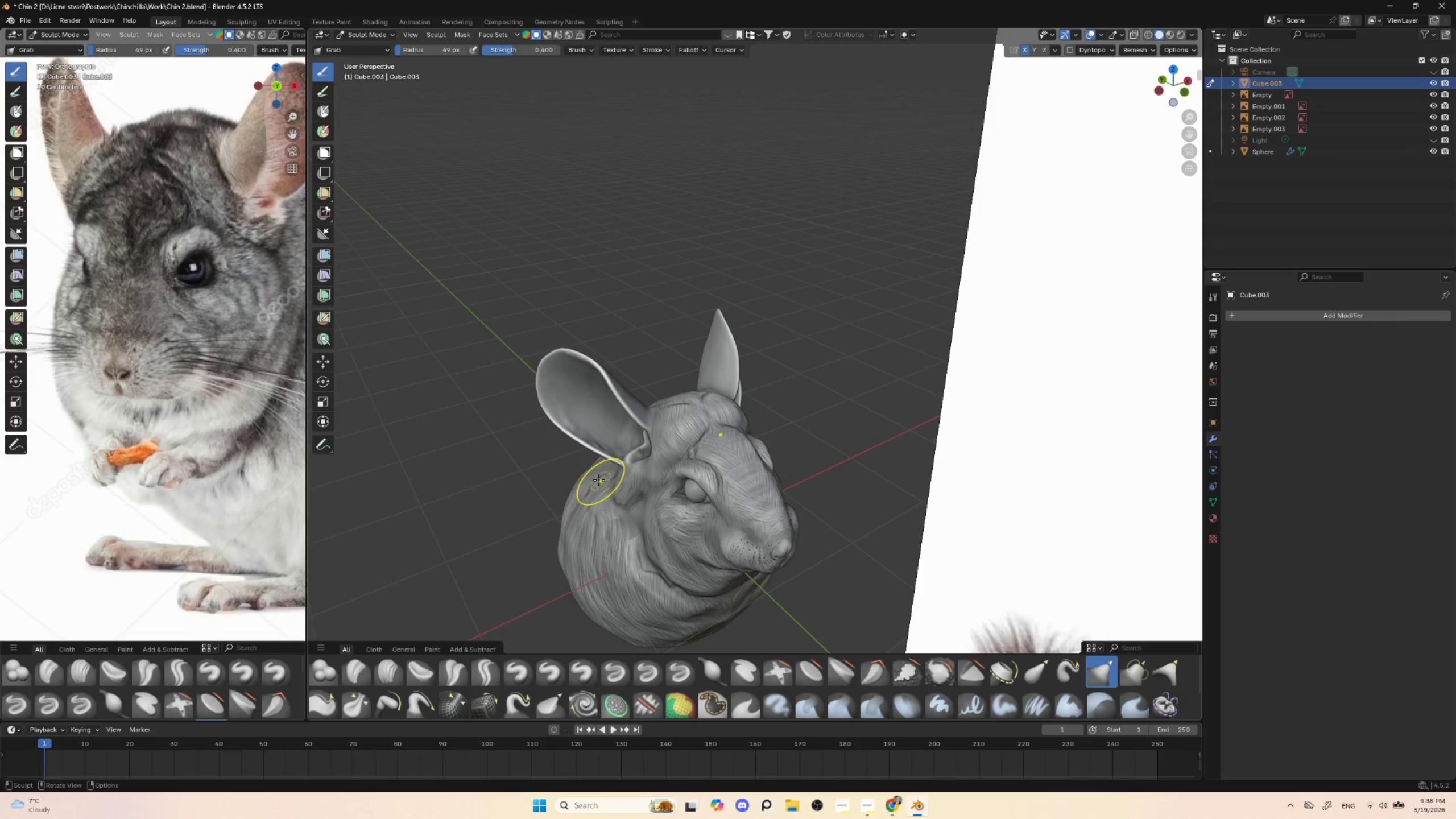 
left_click_drag(start_coordinate=[598, 480], to_coordinate=[593, 479])
 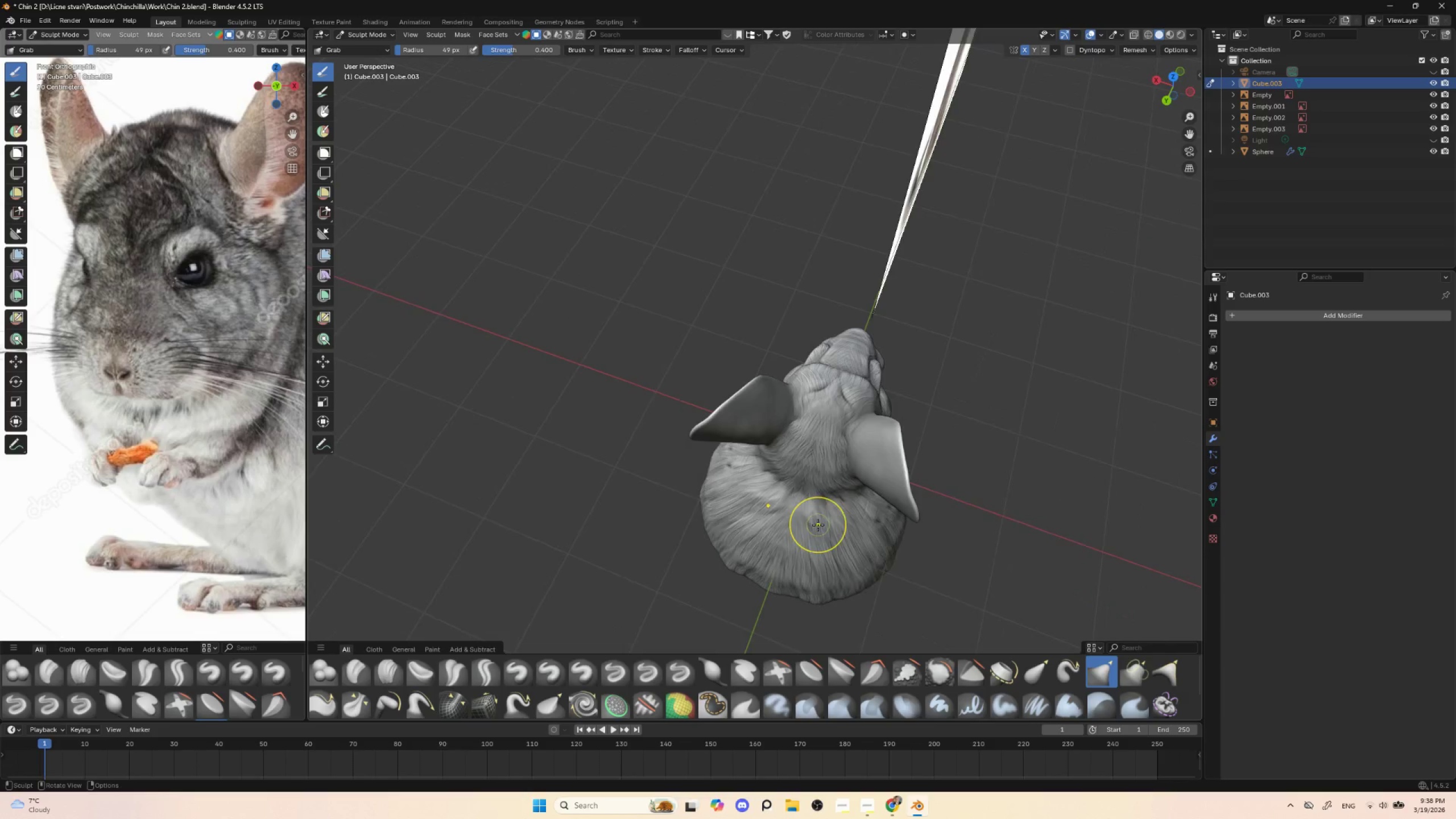 
left_click_drag(start_coordinate=[833, 515], to_coordinate=[839, 527])
 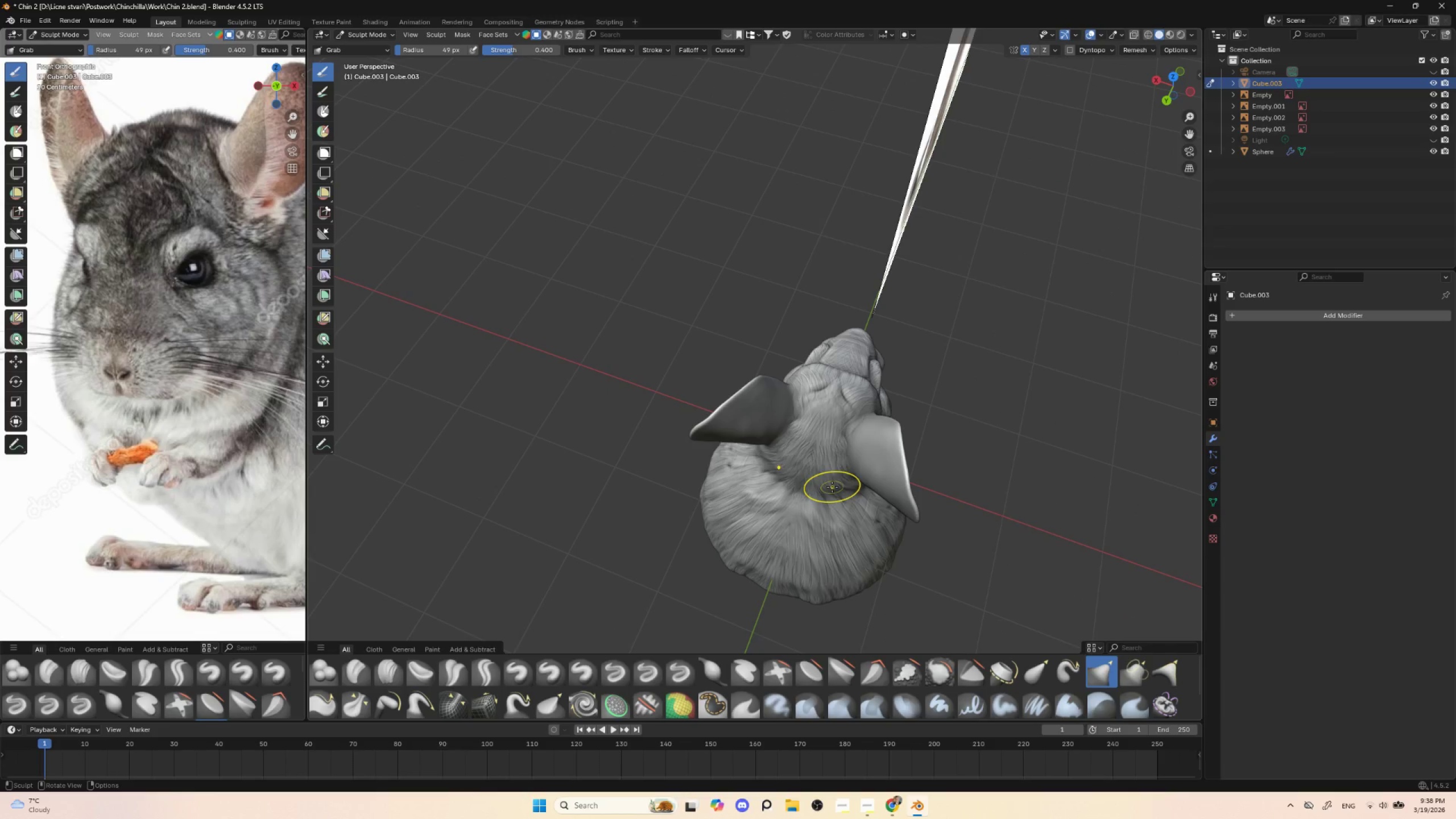 
left_click_drag(start_coordinate=[831, 485], to_coordinate=[837, 493])
 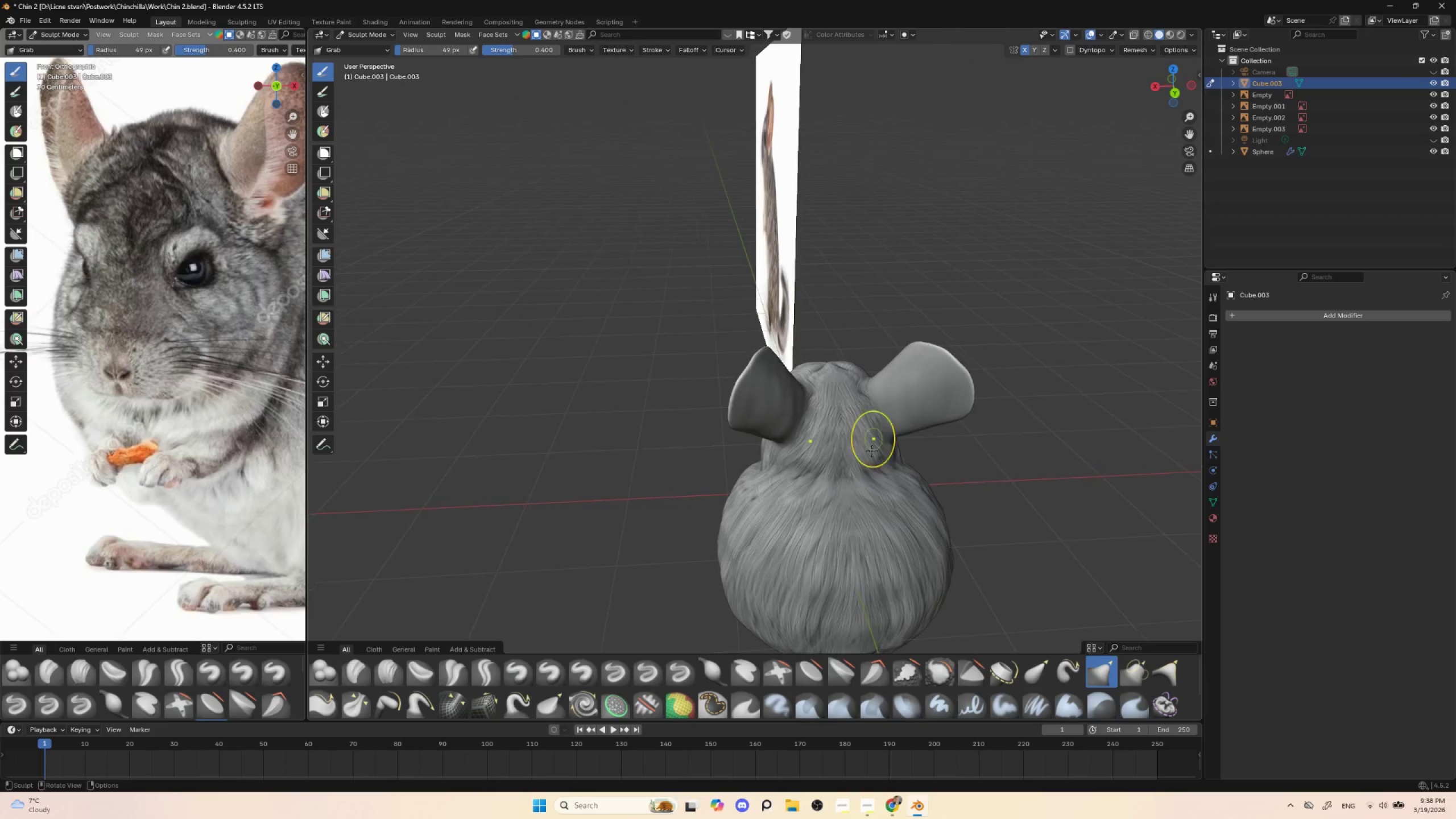 
left_click_drag(start_coordinate=[861, 468], to_coordinate=[866, 470])
 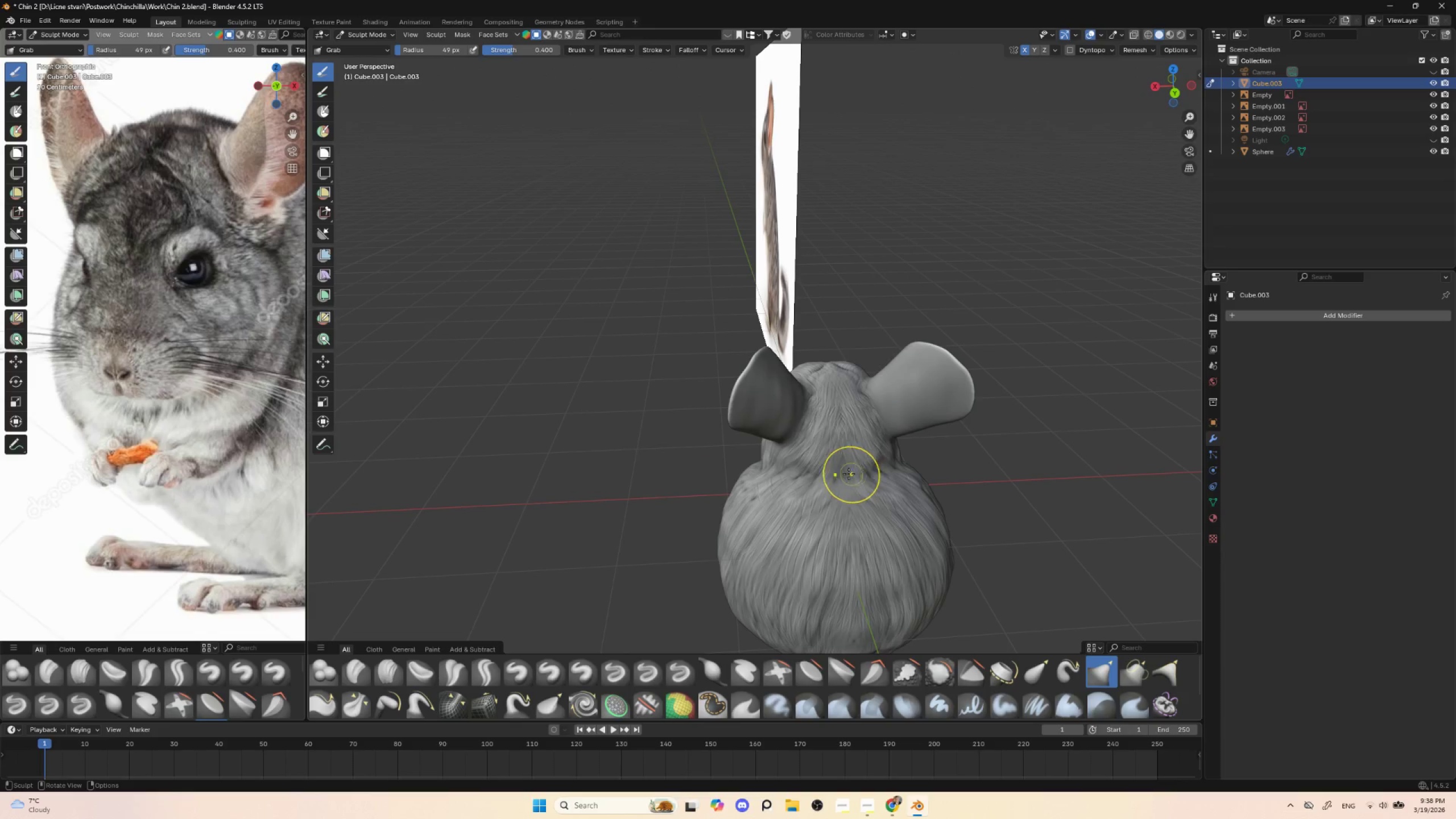 
left_click_drag(start_coordinate=[836, 470], to_coordinate=[835, 479])
 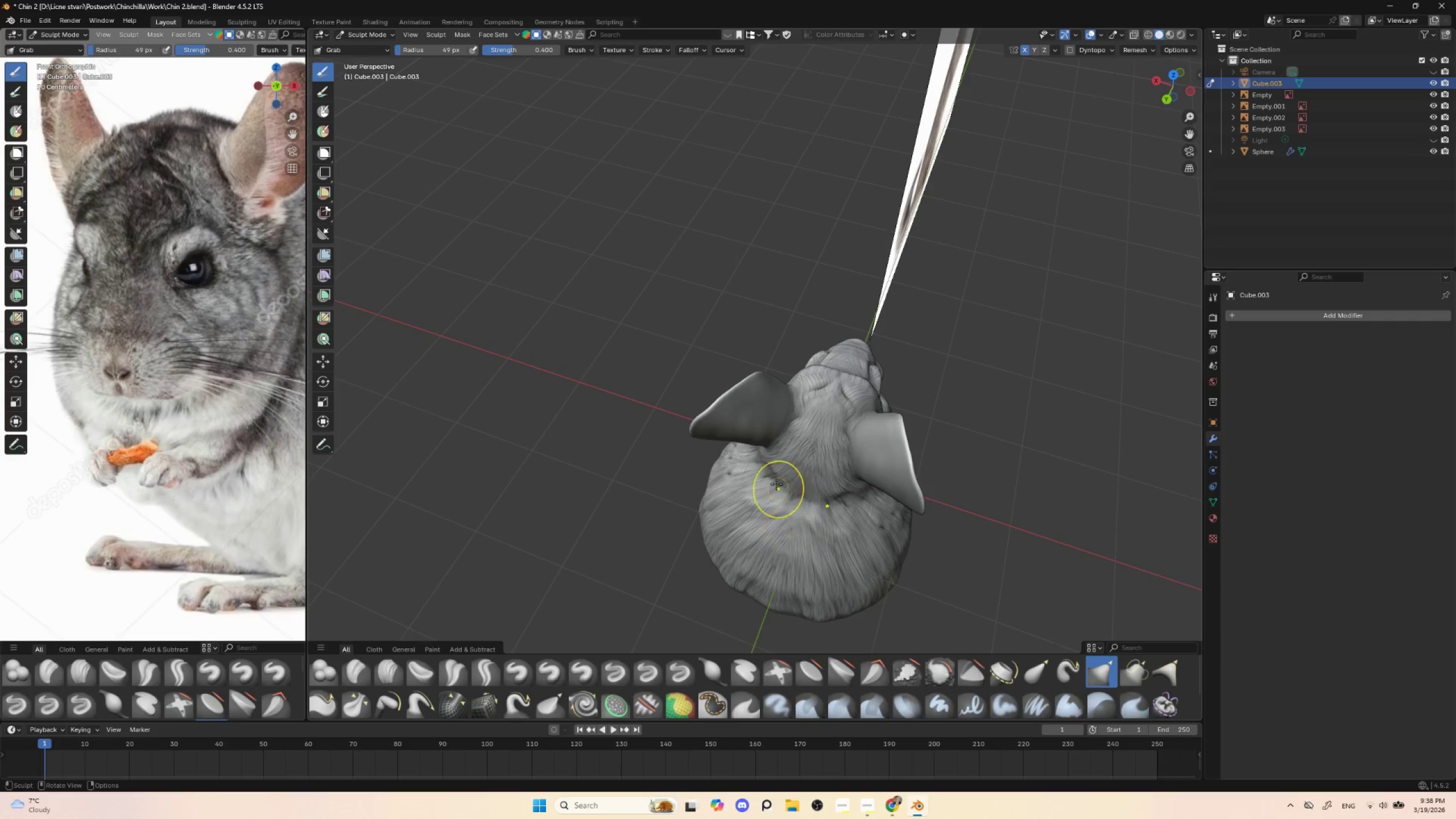 
left_click_drag(start_coordinate=[776, 475], to_coordinate=[771, 479])
 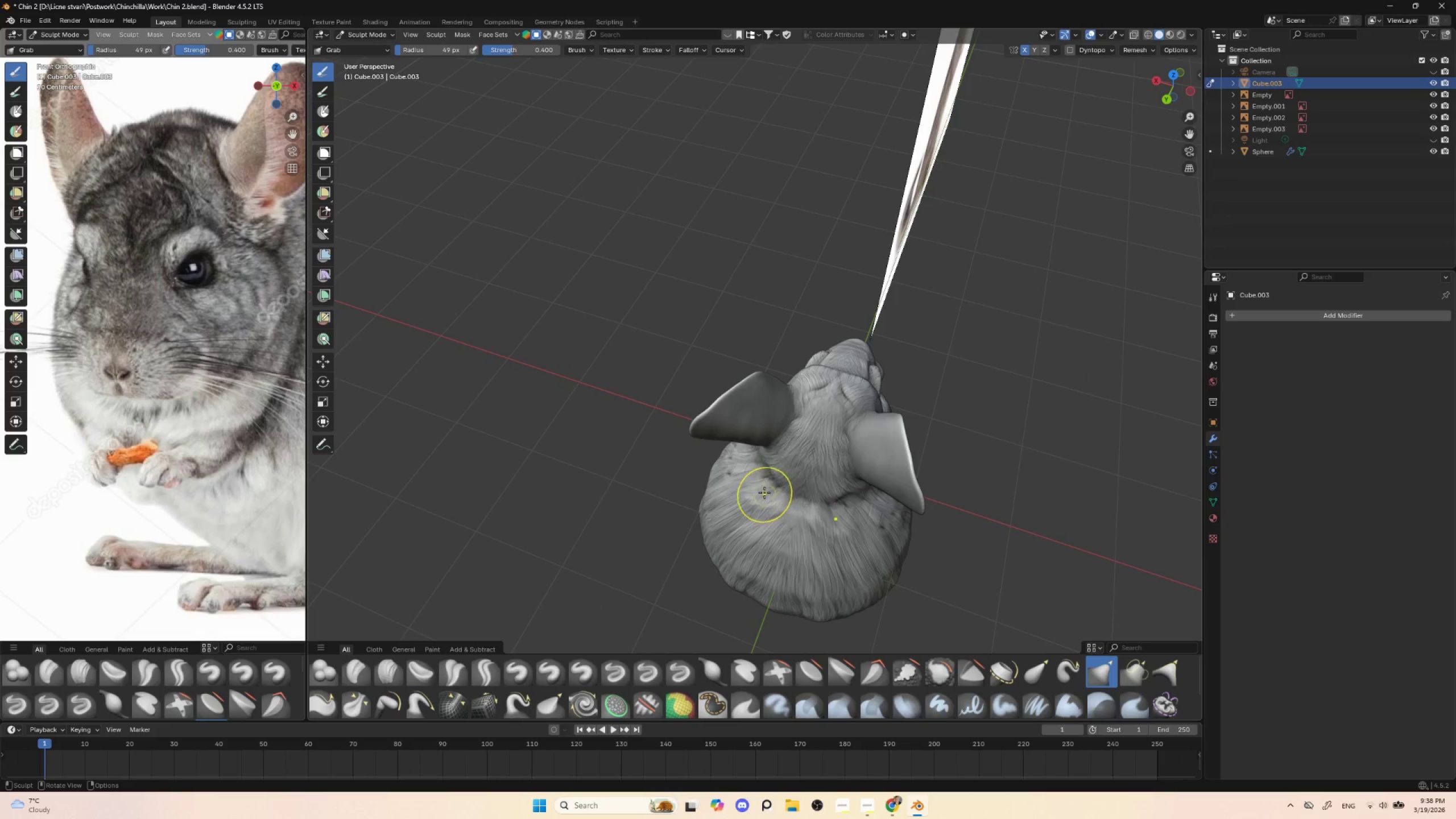 
left_click_drag(start_coordinate=[766, 491], to_coordinate=[762, 495])
 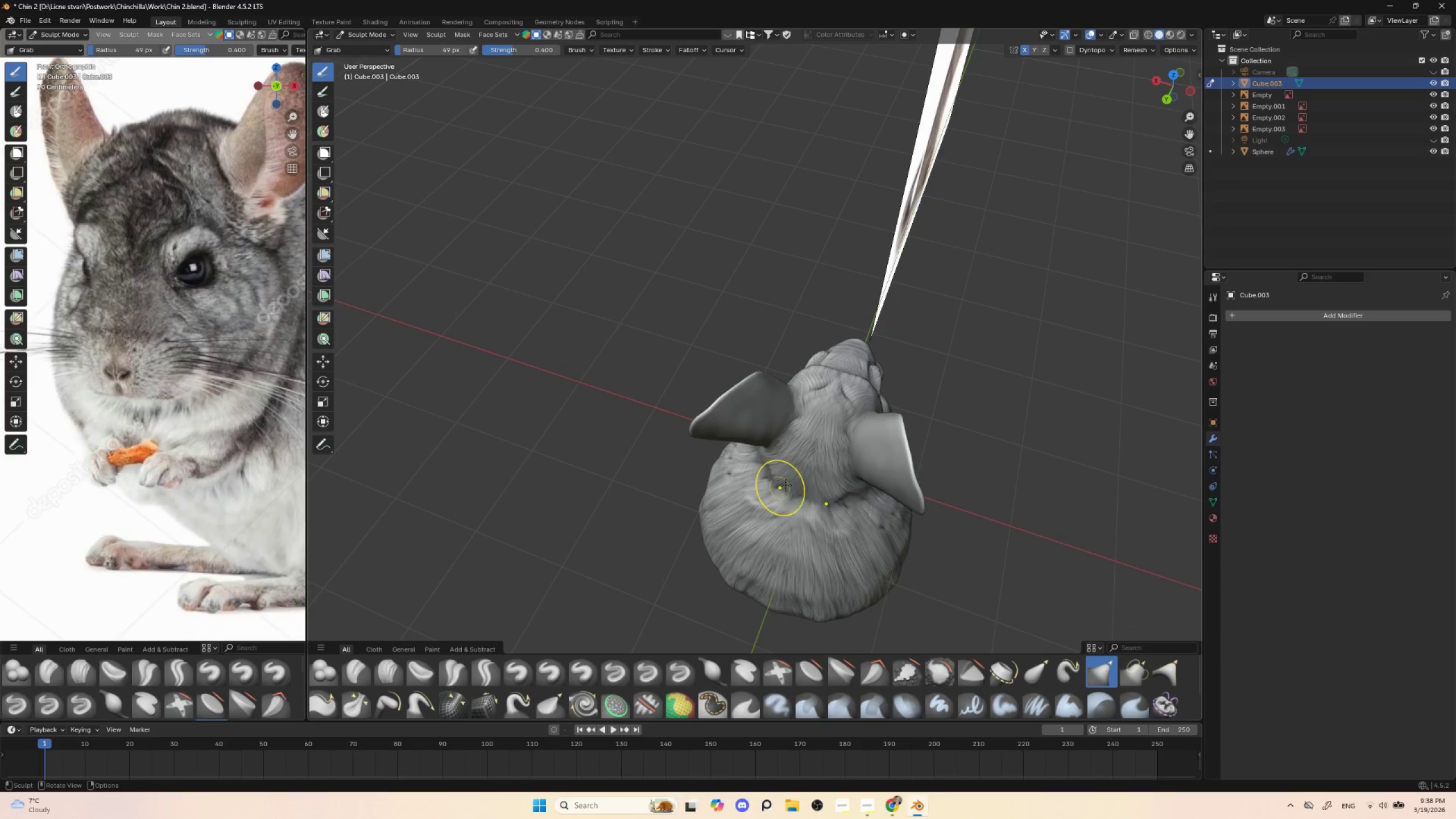 
key(Control+ControlLeft)
 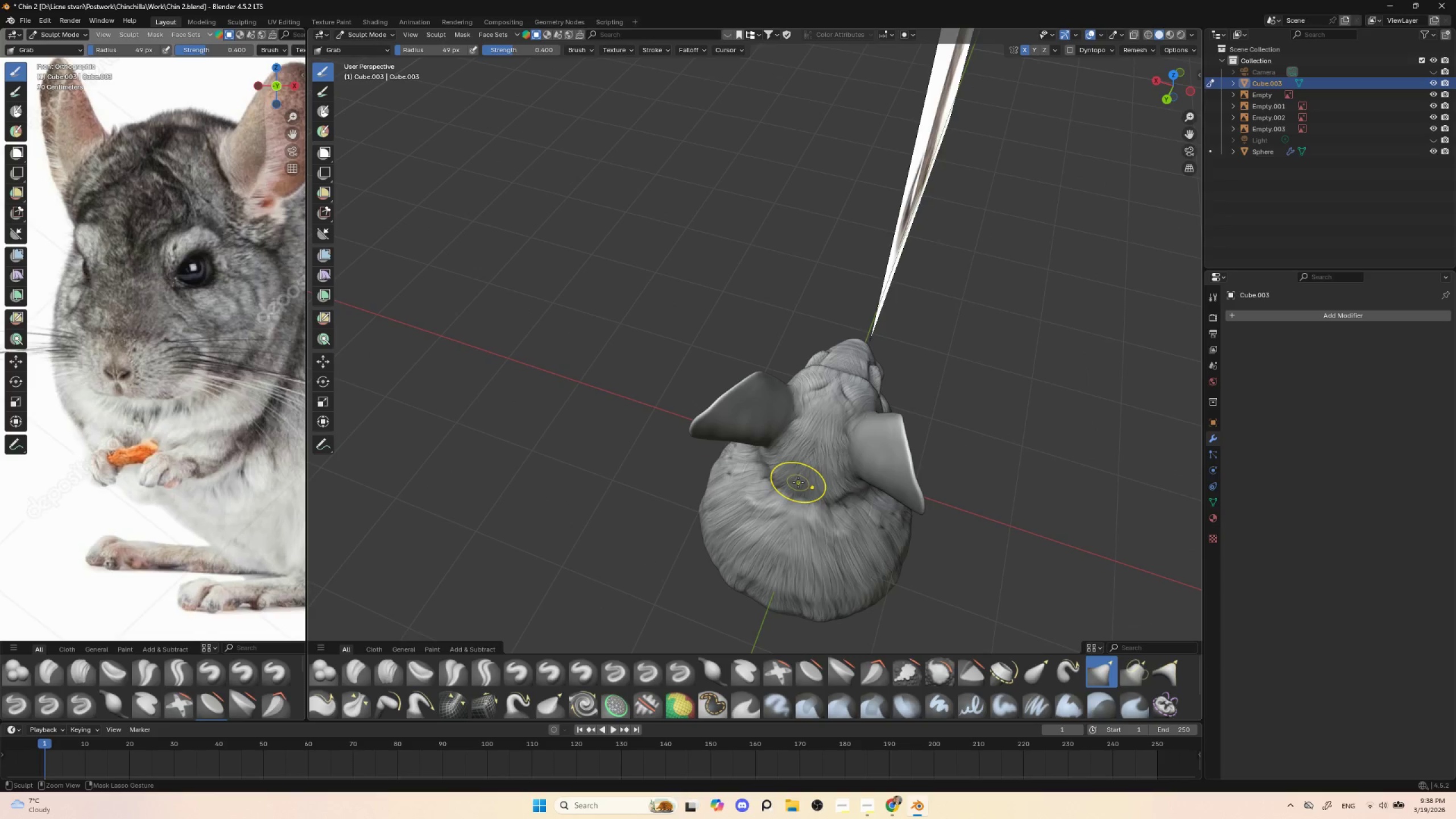 
key(Control+Z)
 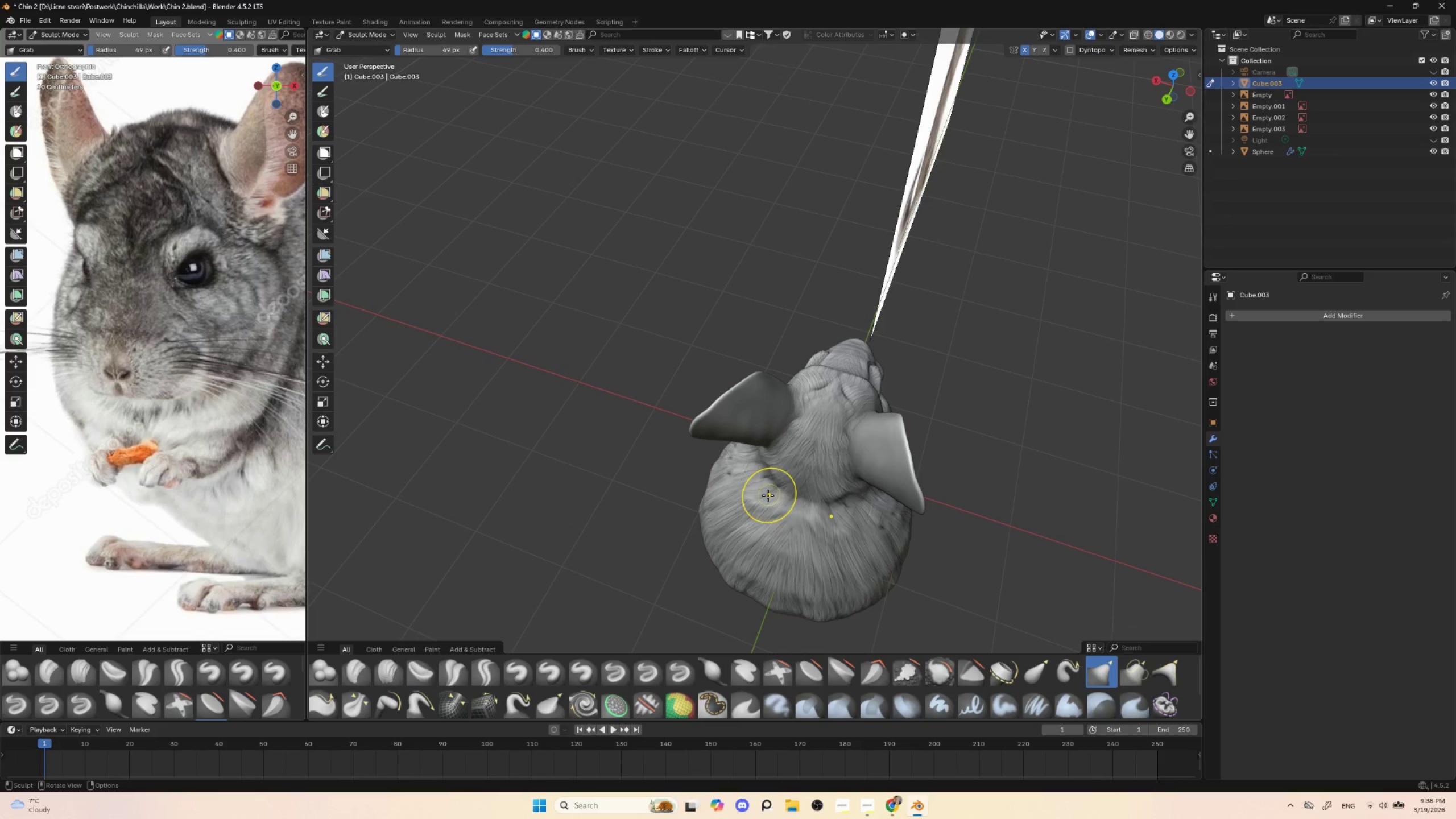 
left_click_drag(start_coordinate=[766, 493], to_coordinate=[763, 497])
 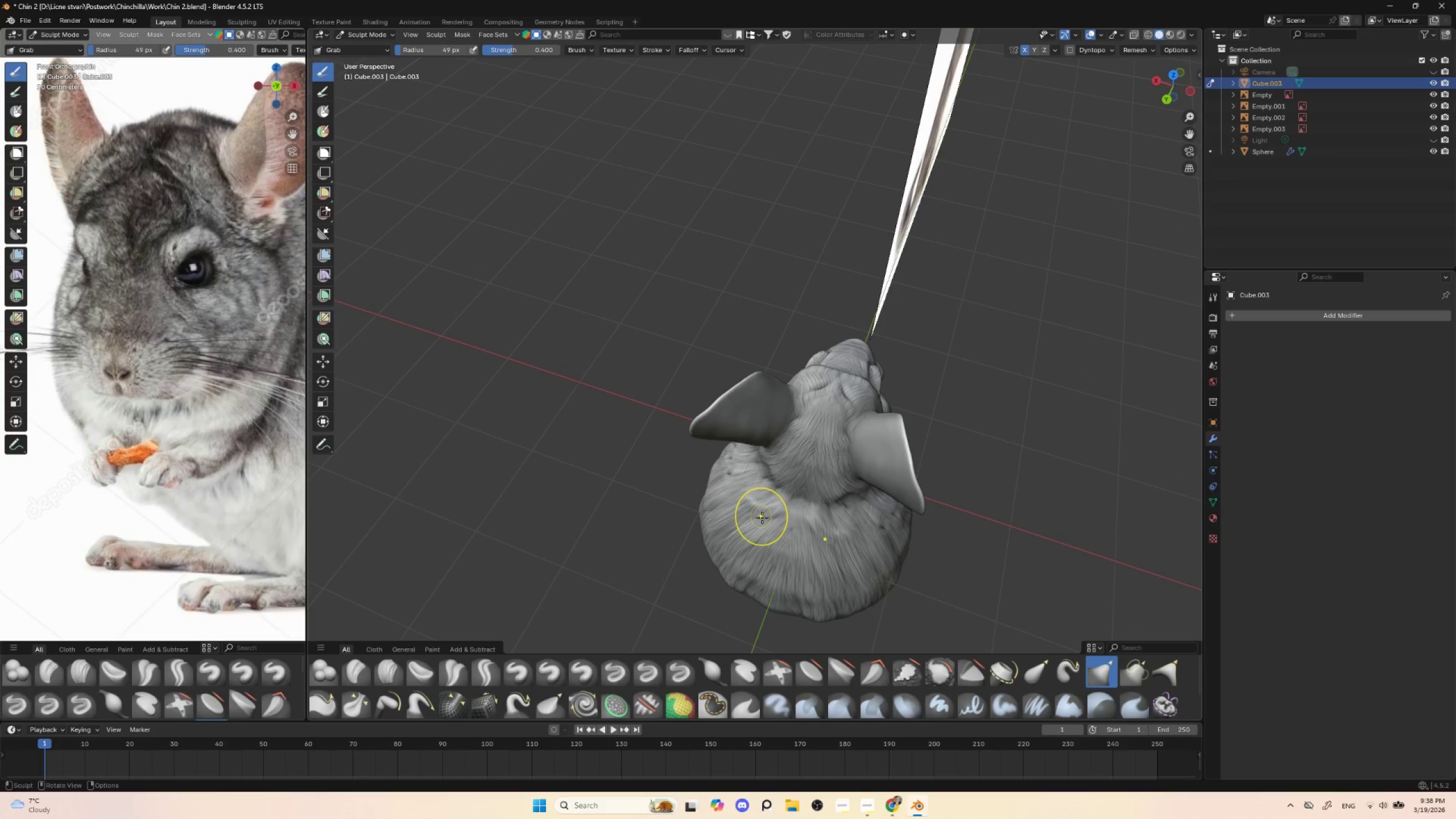 
key(Control+ControlLeft)
 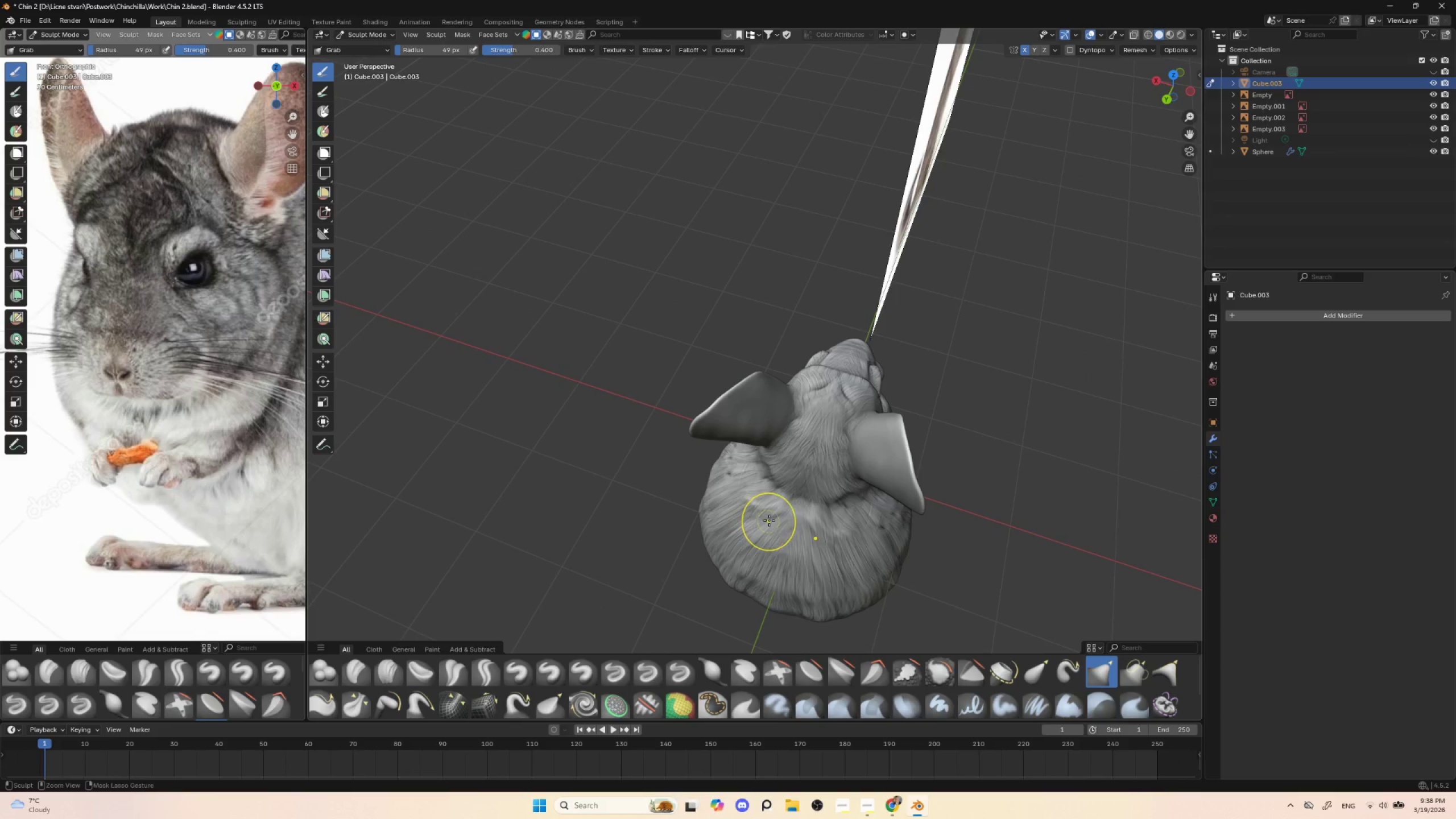 
key(Control+Z)
 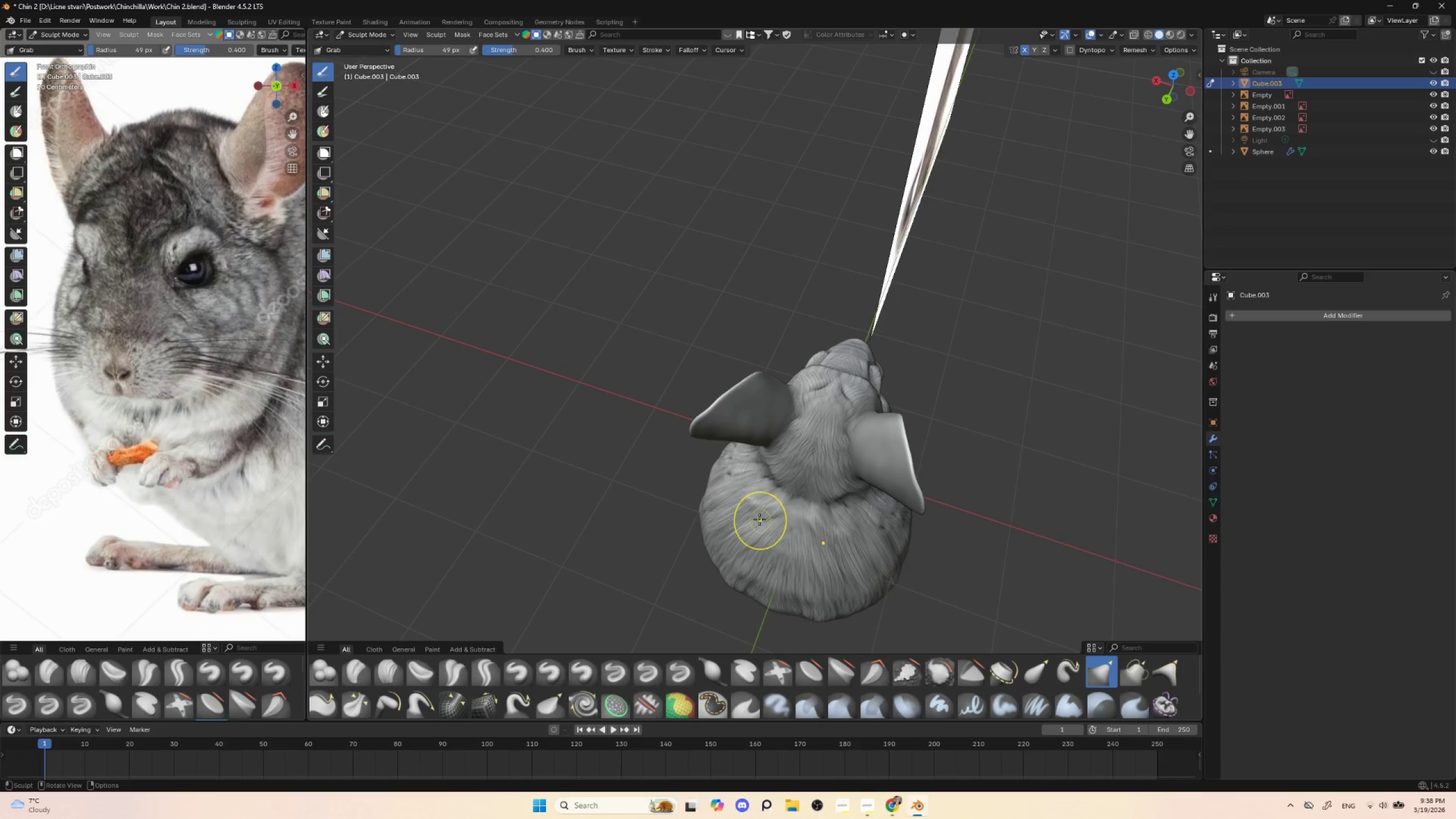 
left_click_drag(start_coordinate=[760, 516], to_coordinate=[754, 522])
 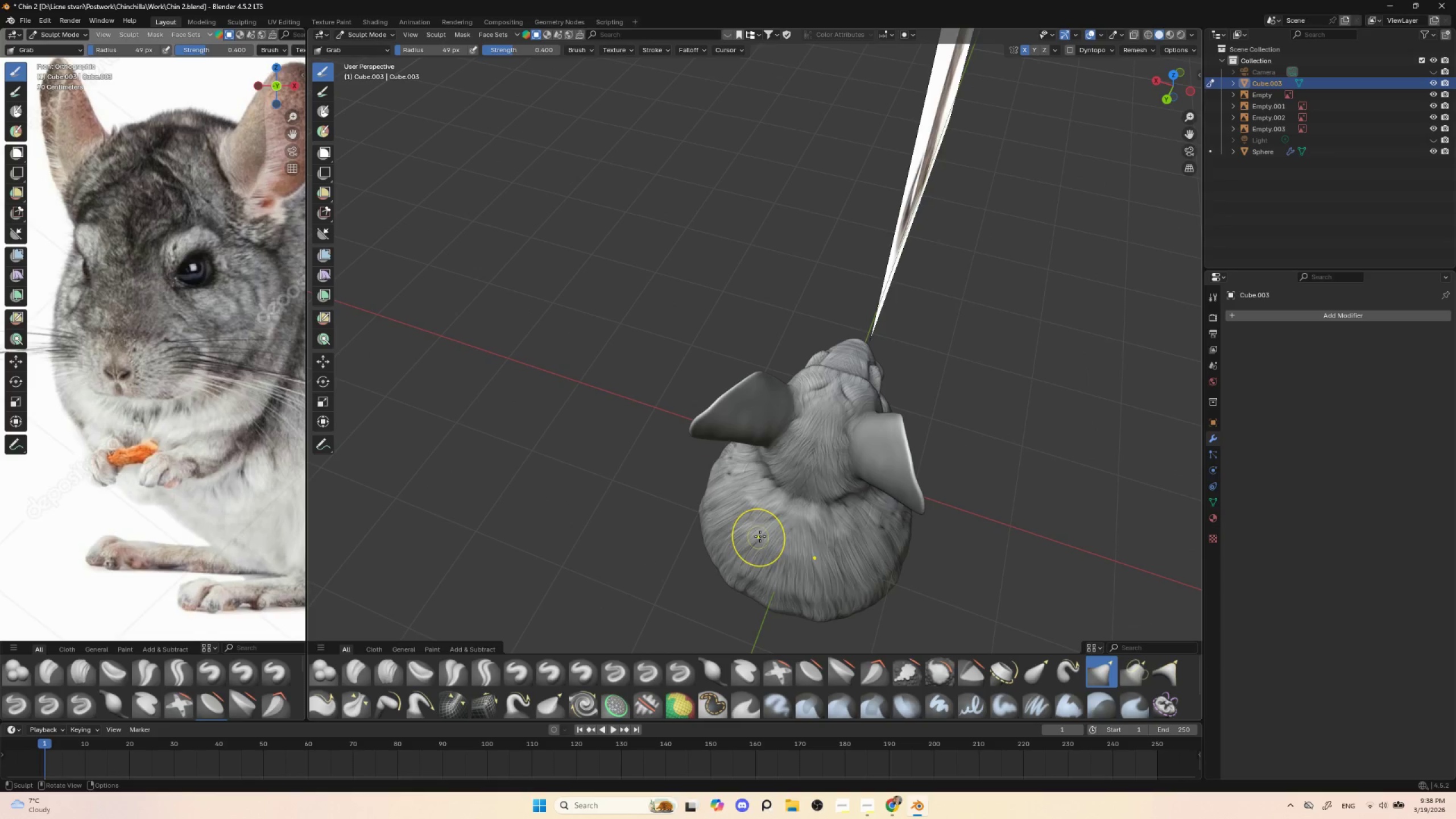 
left_click_drag(start_coordinate=[771, 535], to_coordinate=[767, 540])
 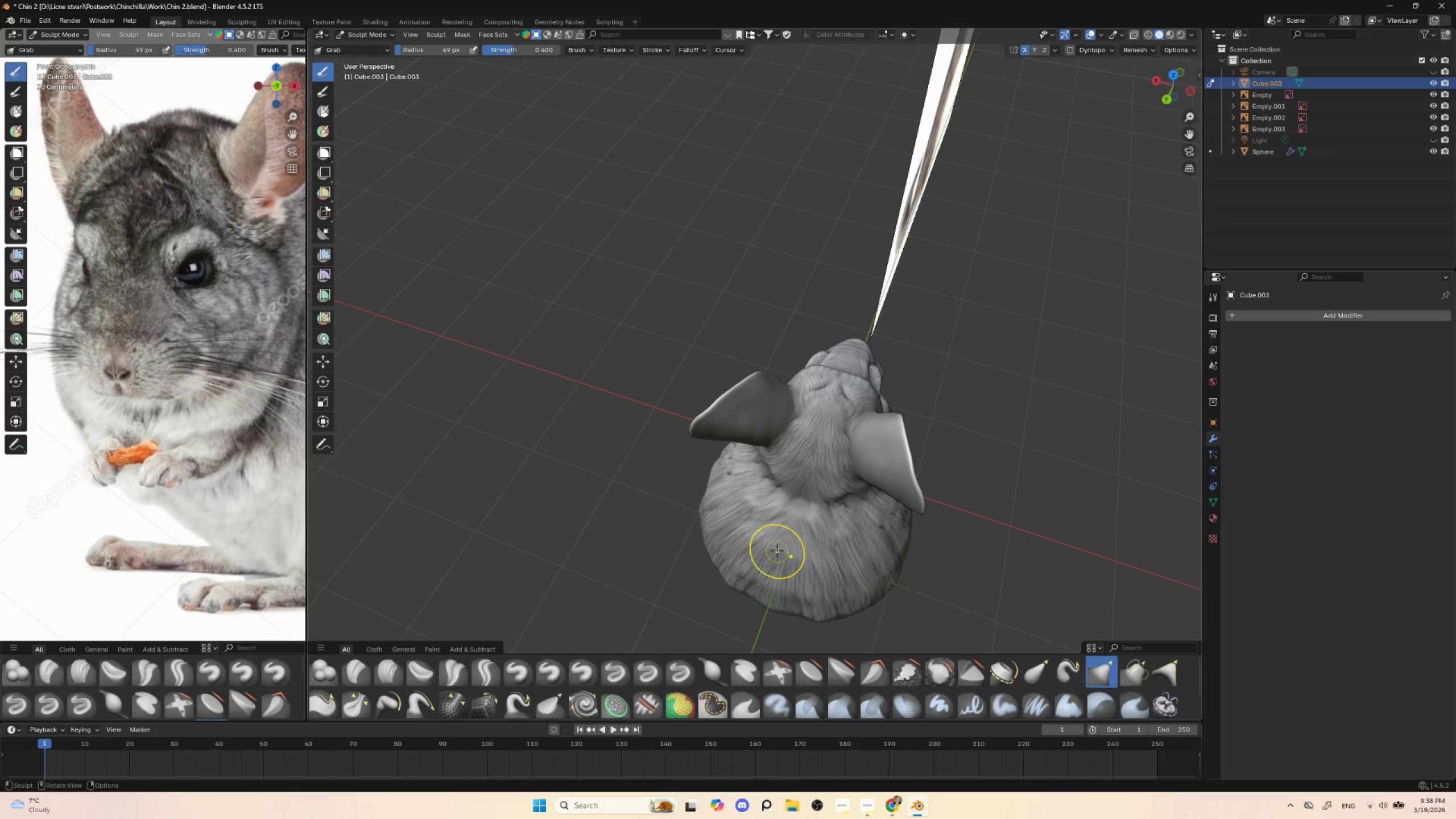 
left_click_drag(start_coordinate=[776, 550], to_coordinate=[772, 554])
 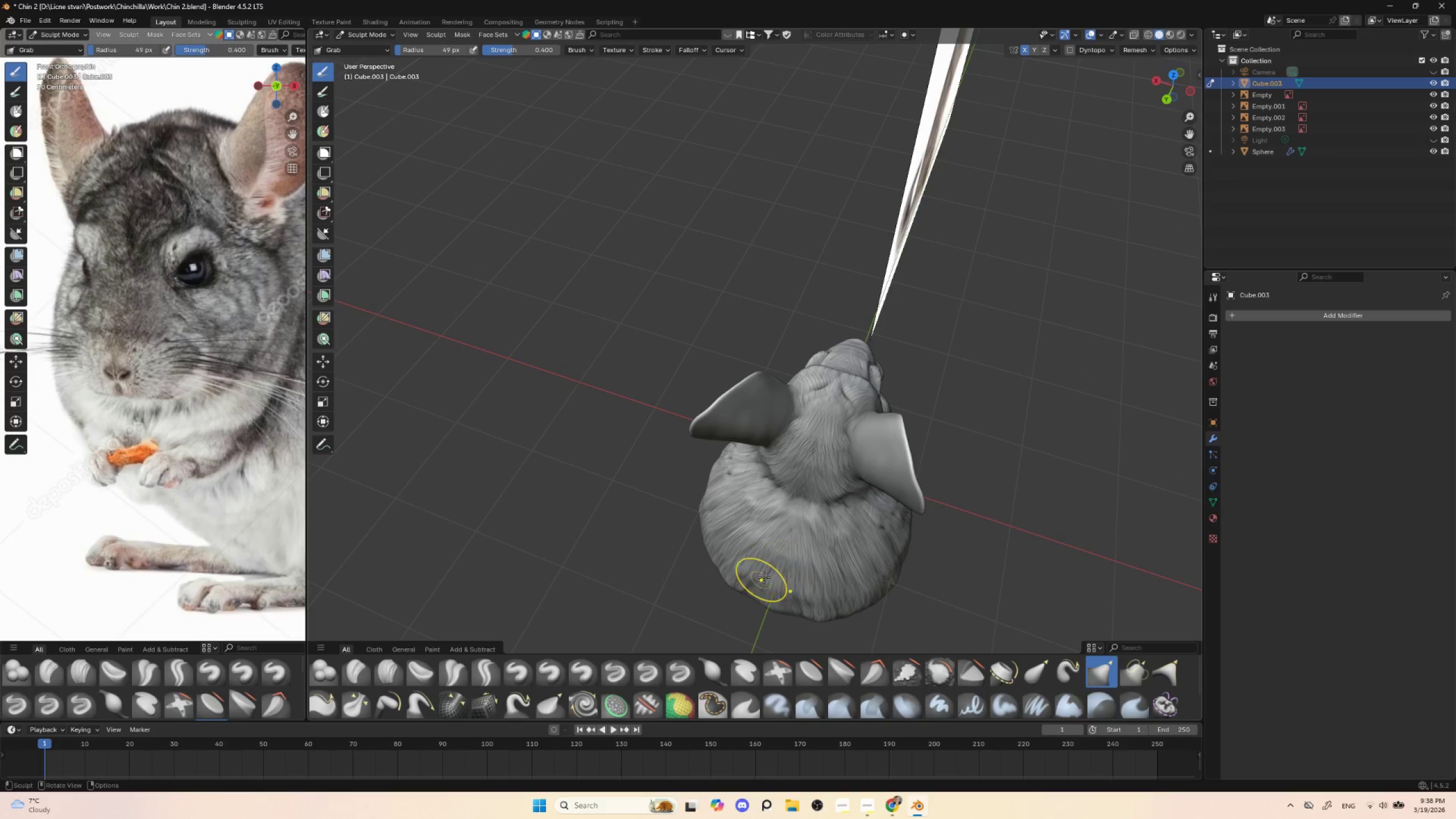 
left_click_drag(start_coordinate=[764, 576], to_coordinate=[761, 581])
 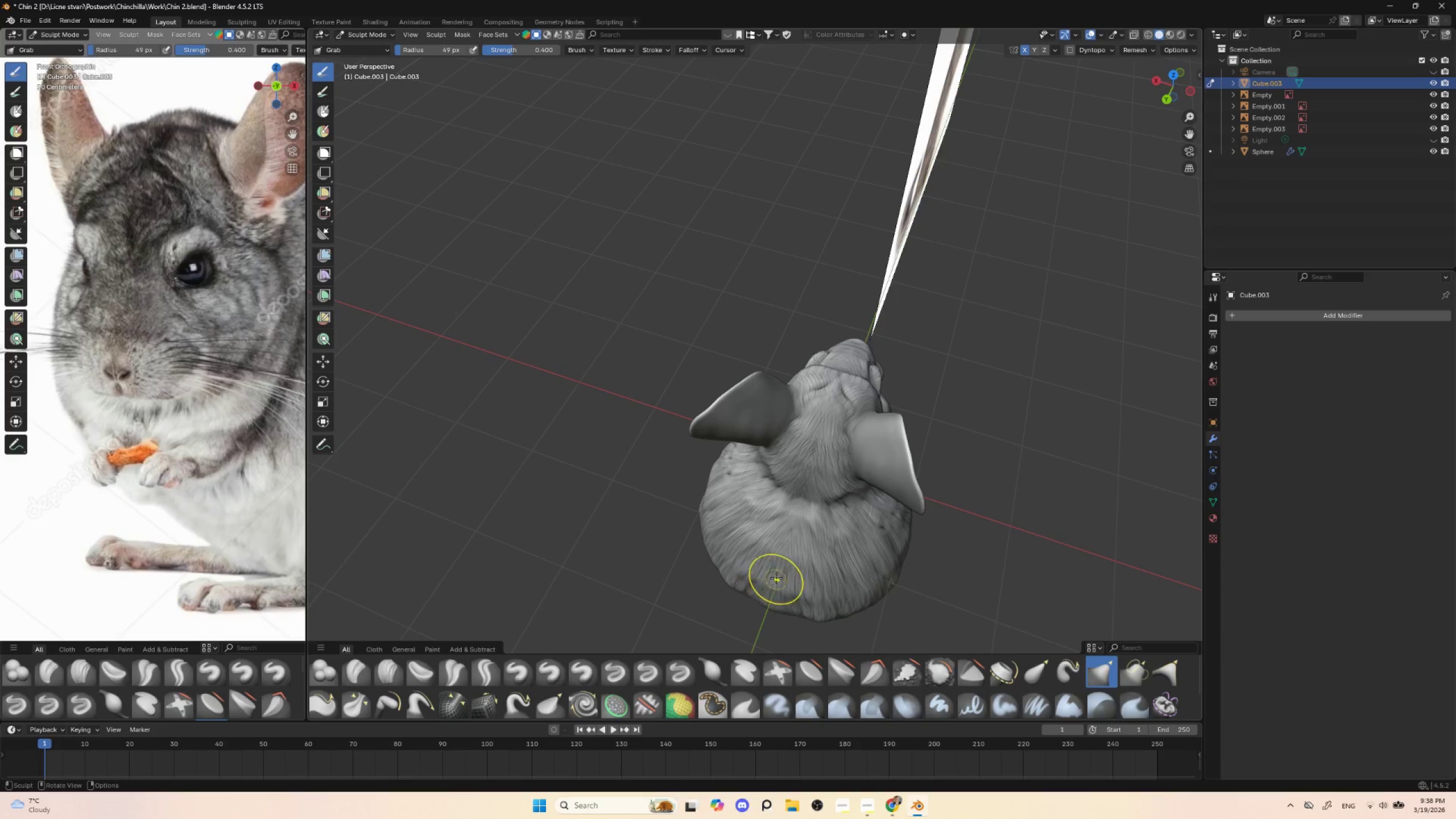 
left_click_drag(start_coordinate=[777, 574], to_coordinate=[775, 580])
 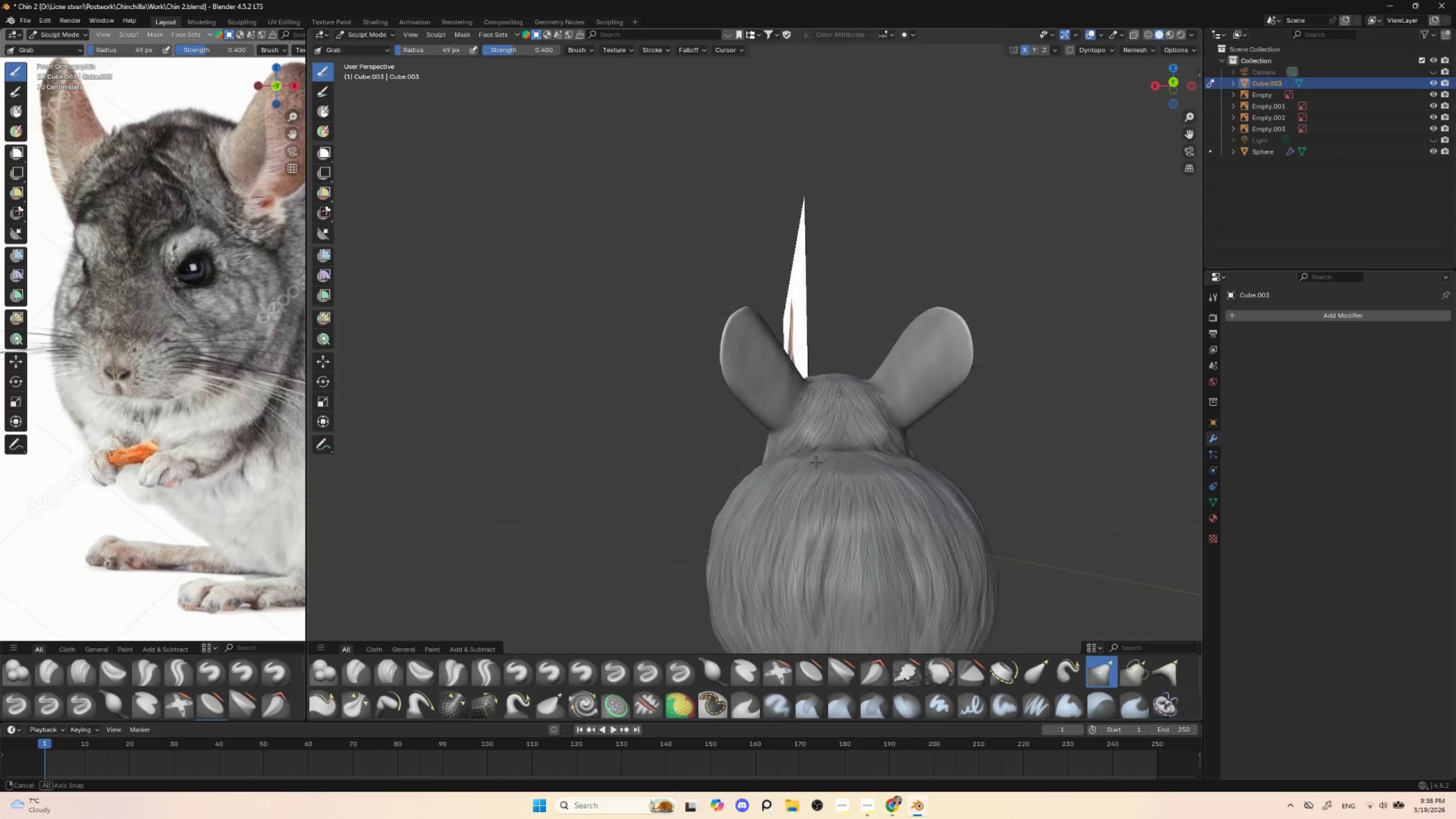 
hold_key(key=ShiftLeft, duration=0.44)
 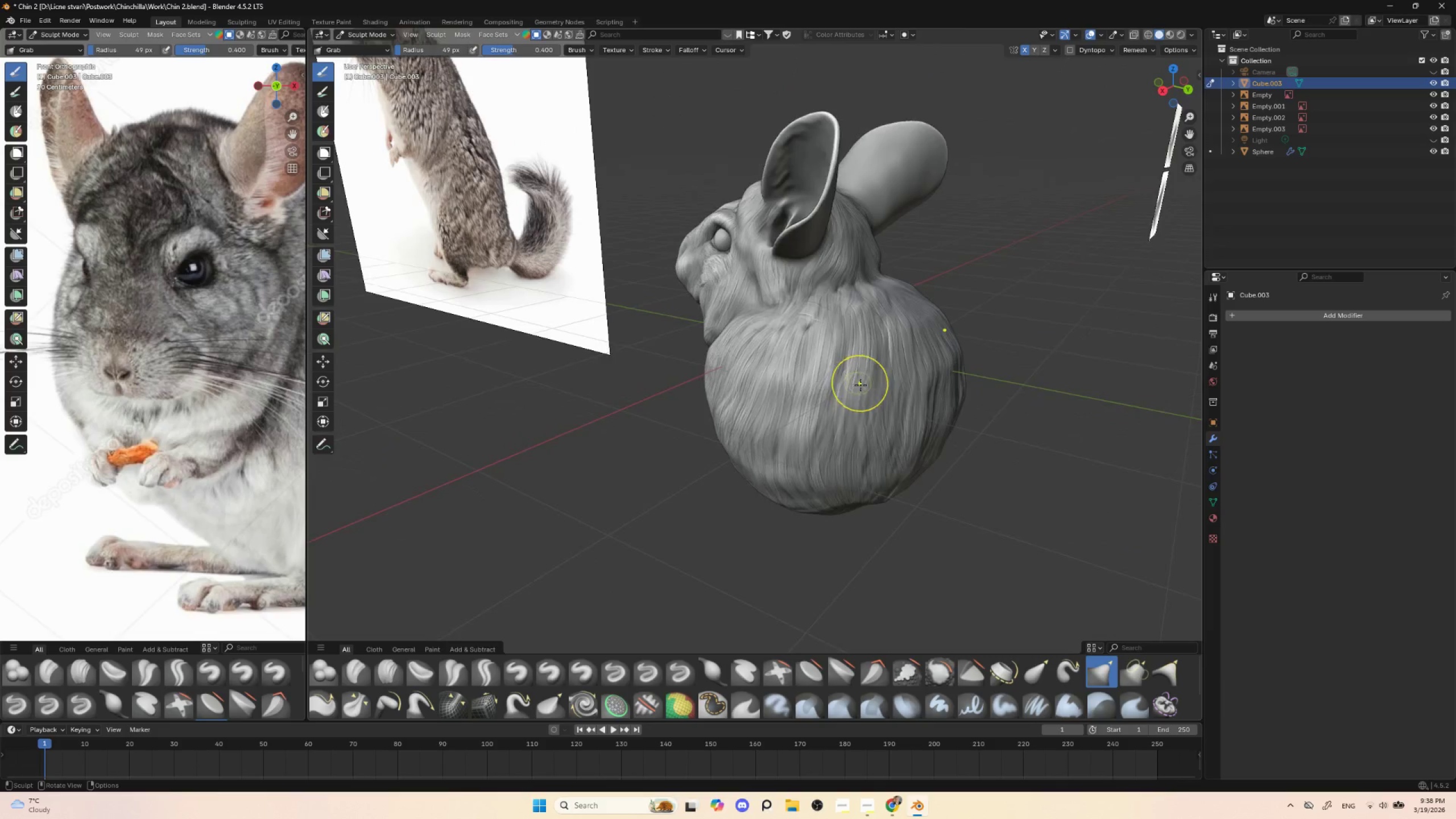 
left_click_drag(start_coordinate=[872, 408], to_coordinate=[879, 419])
 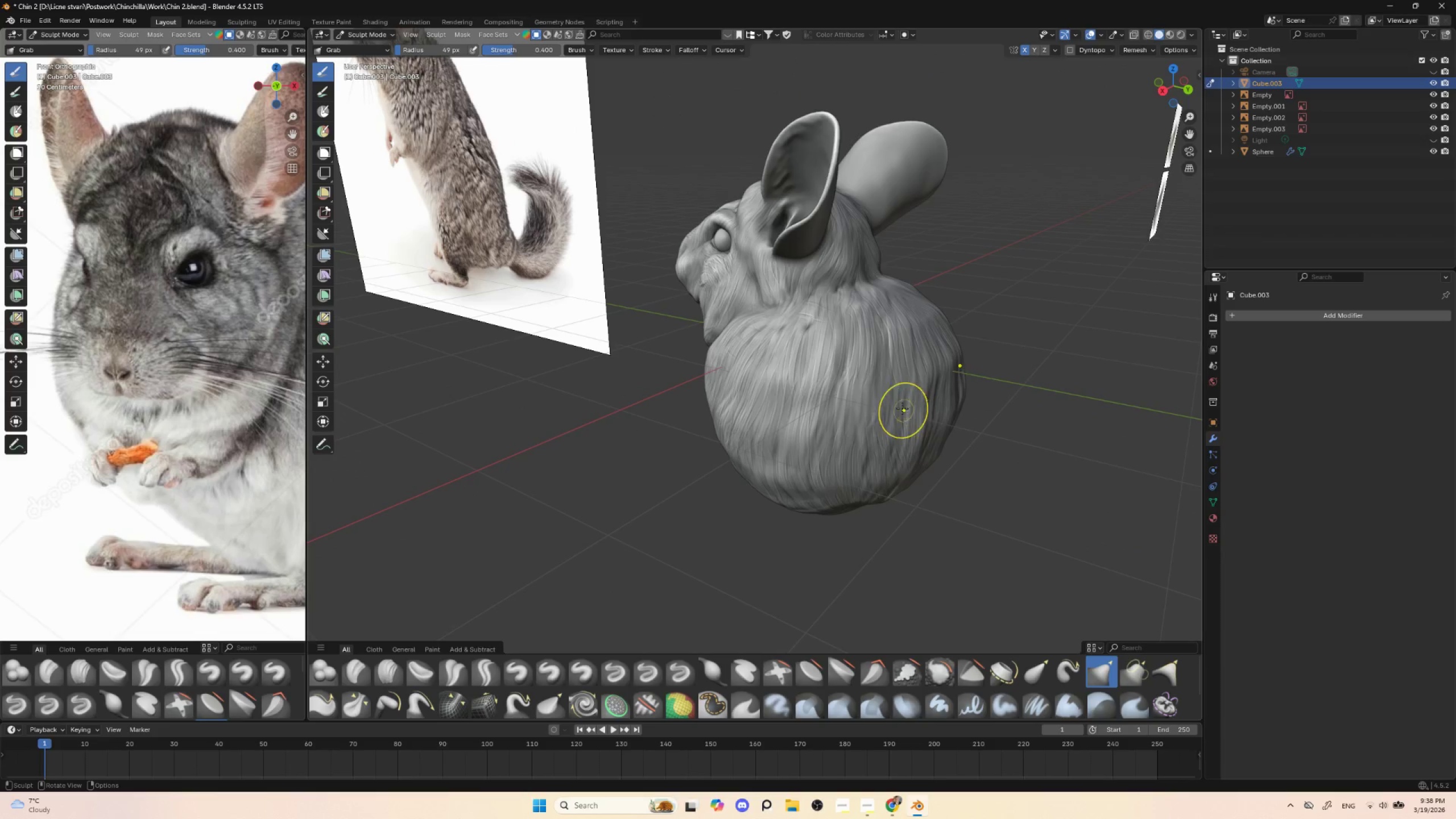 
left_click_drag(start_coordinate=[901, 406], to_coordinate=[912, 415])
 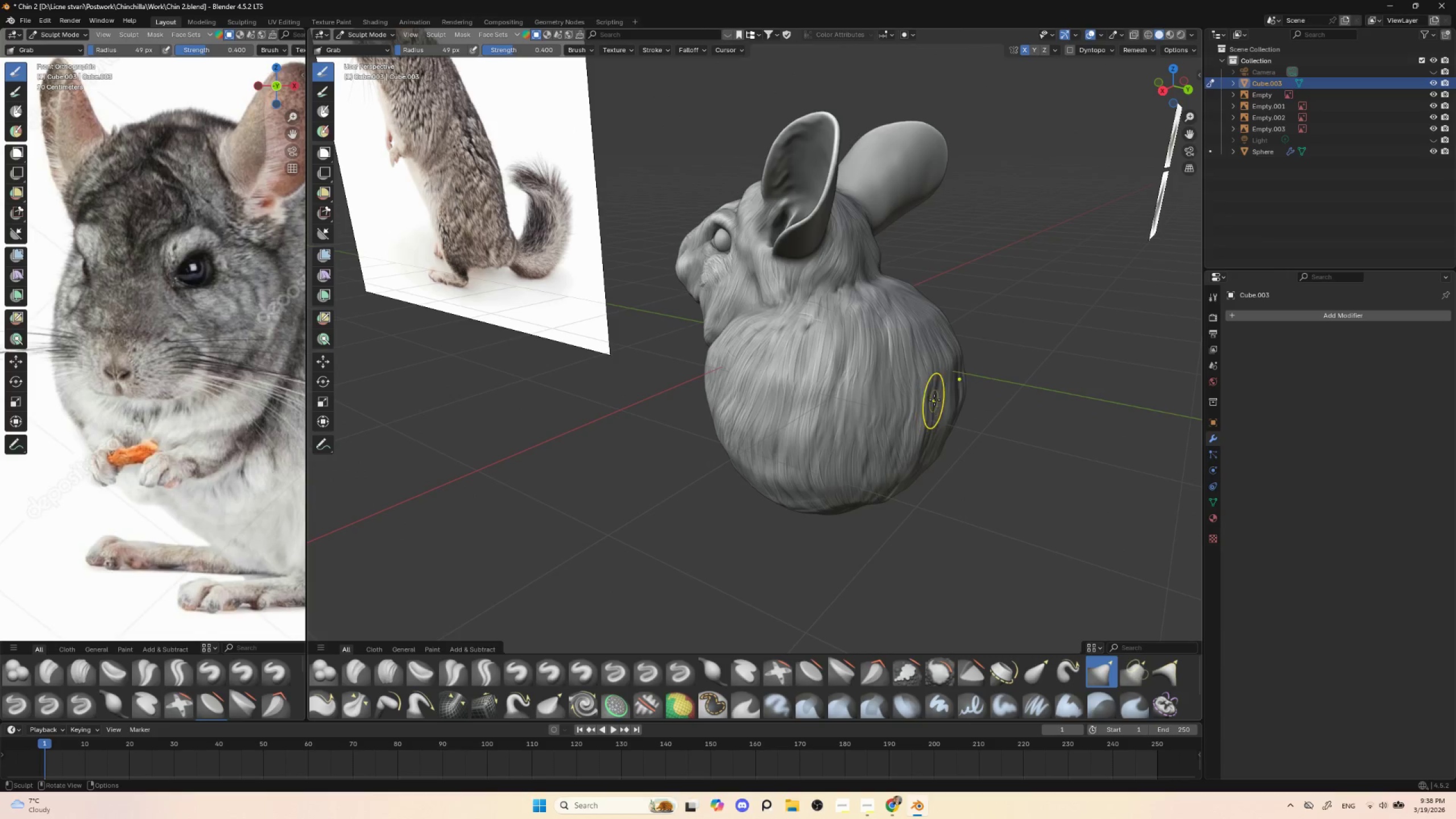 
left_click_drag(start_coordinate=[932, 394], to_coordinate=[940, 401])
 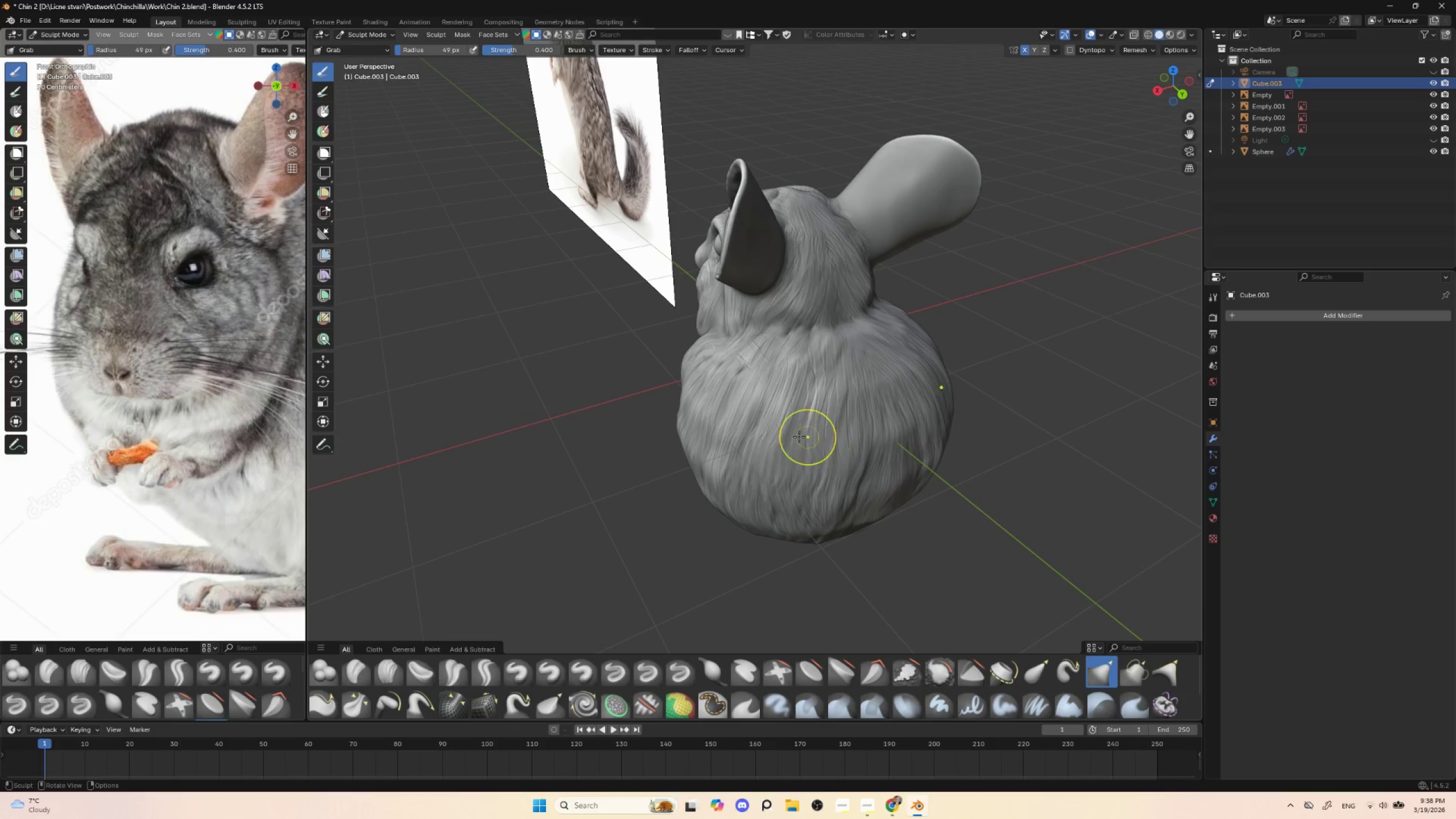 
left_click_drag(start_coordinate=[783, 423], to_coordinate=[782, 440])
 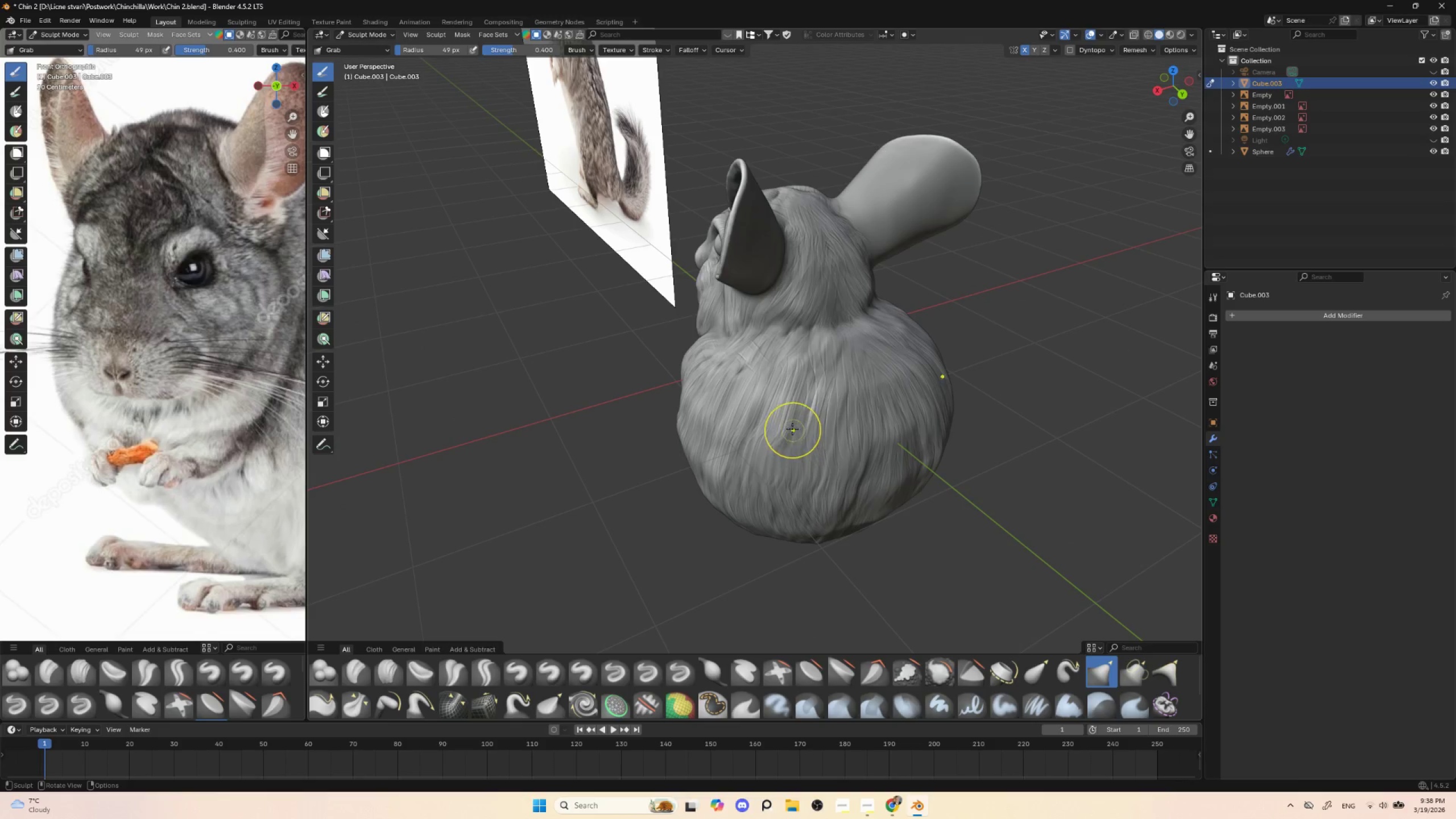 
left_click_drag(start_coordinate=[787, 423], to_coordinate=[780, 416])
 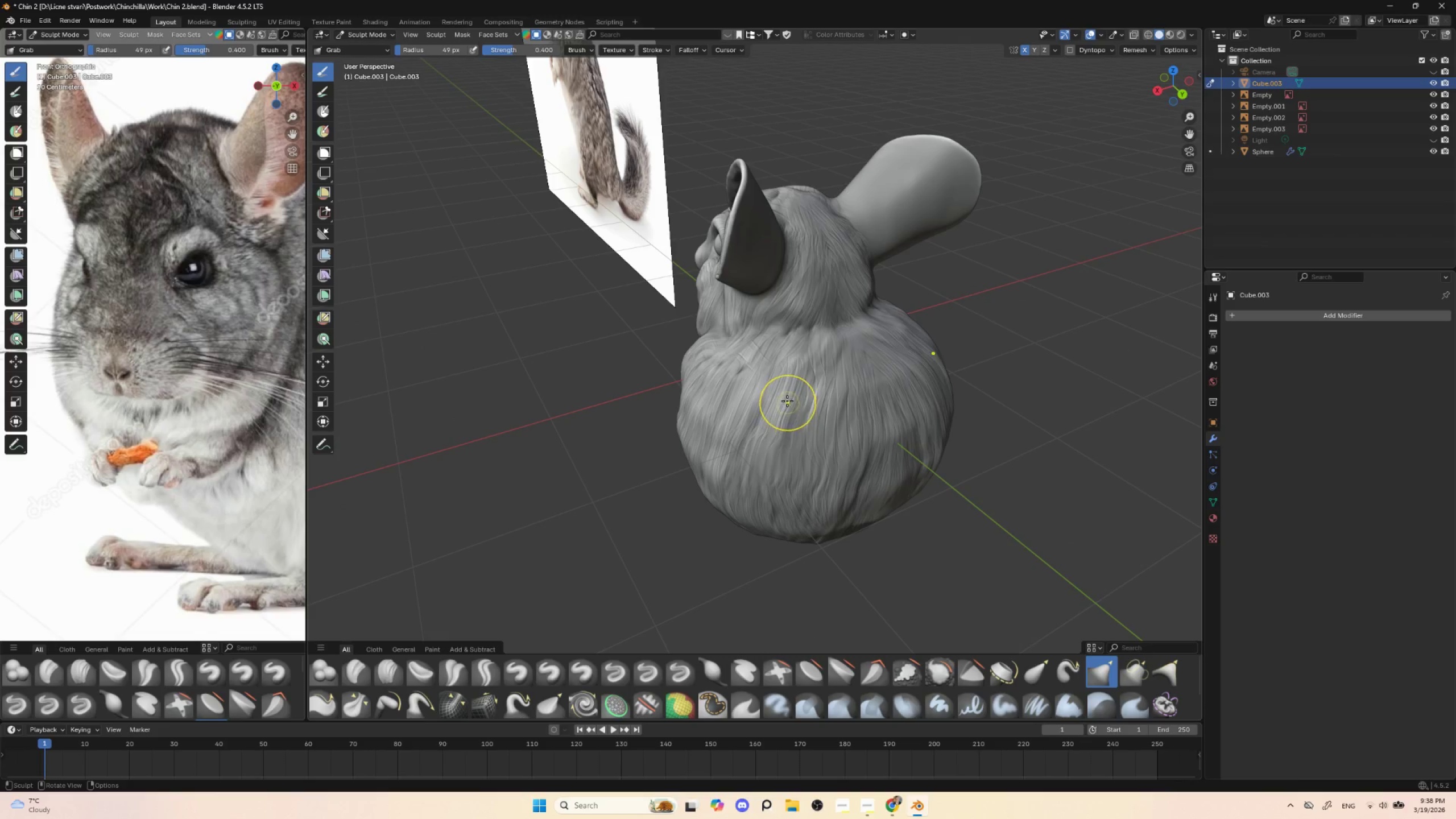 
left_click_drag(start_coordinate=[788, 397], to_coordinate=[785, 389])
 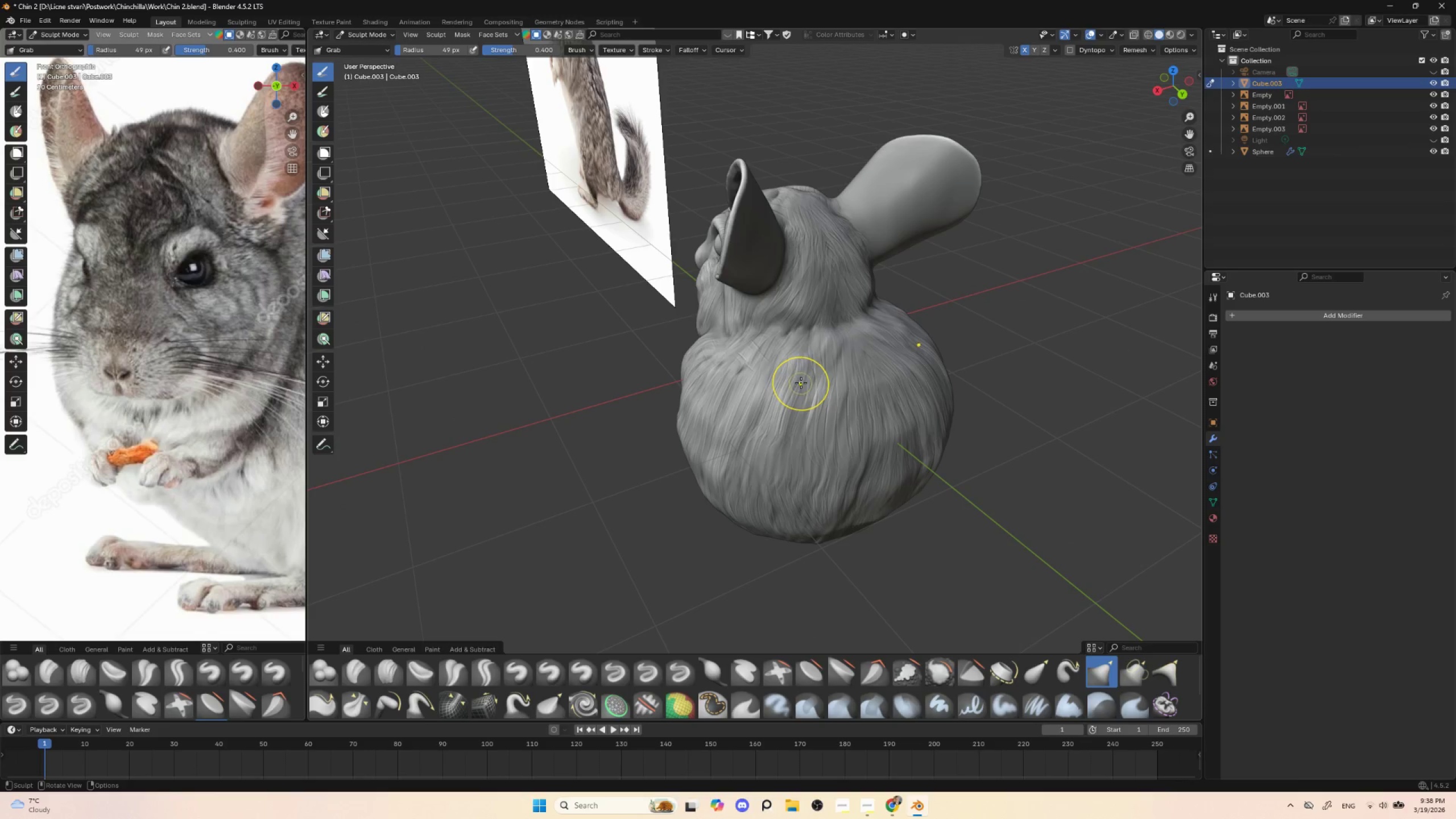 
left_click_drag(start_coordinate=[804, 386], to_coordinate=[808, 390])
 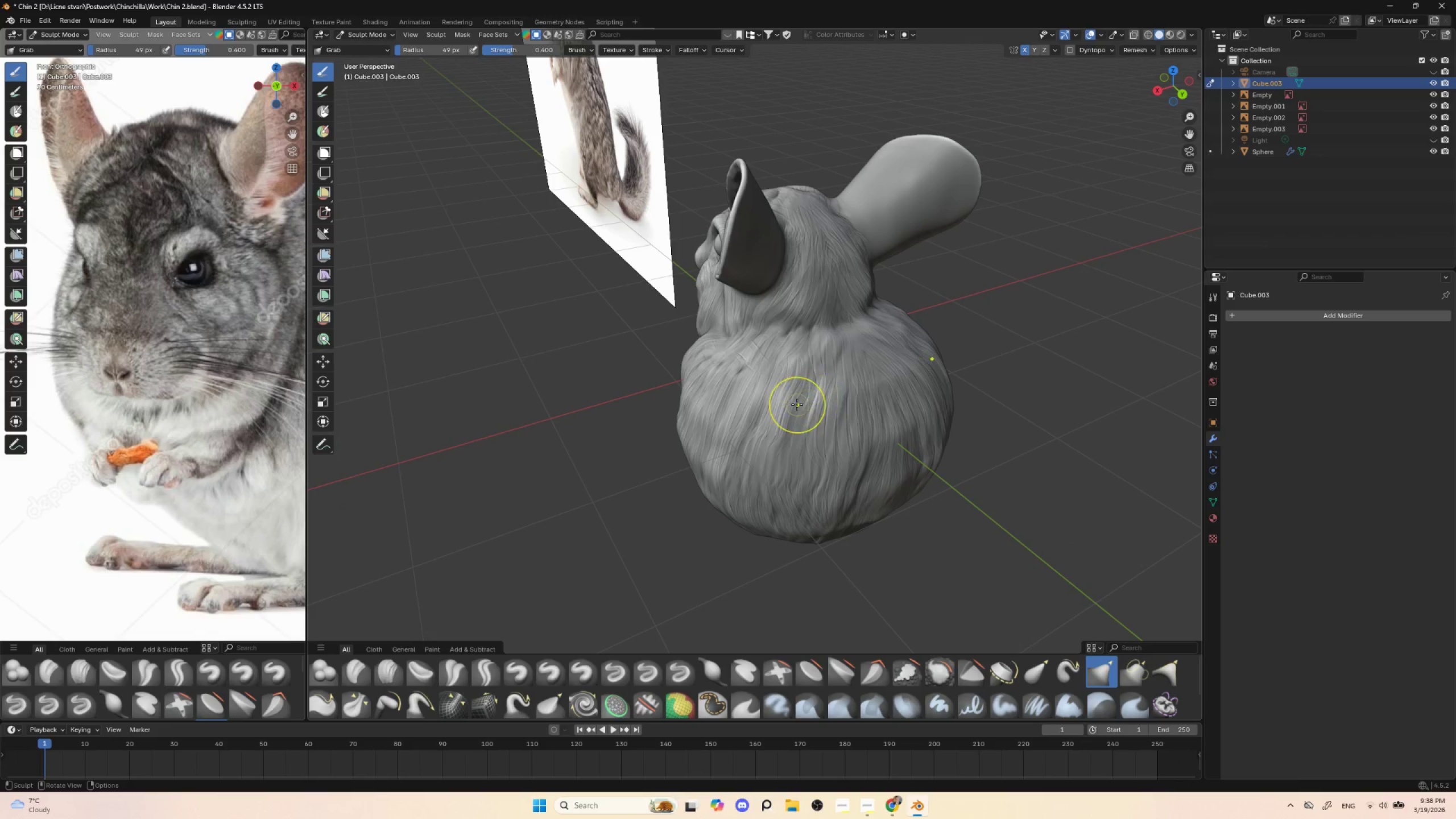 
left_click_drag(start_coordinate=[797, 405], to_coordinate=[803, 408])
 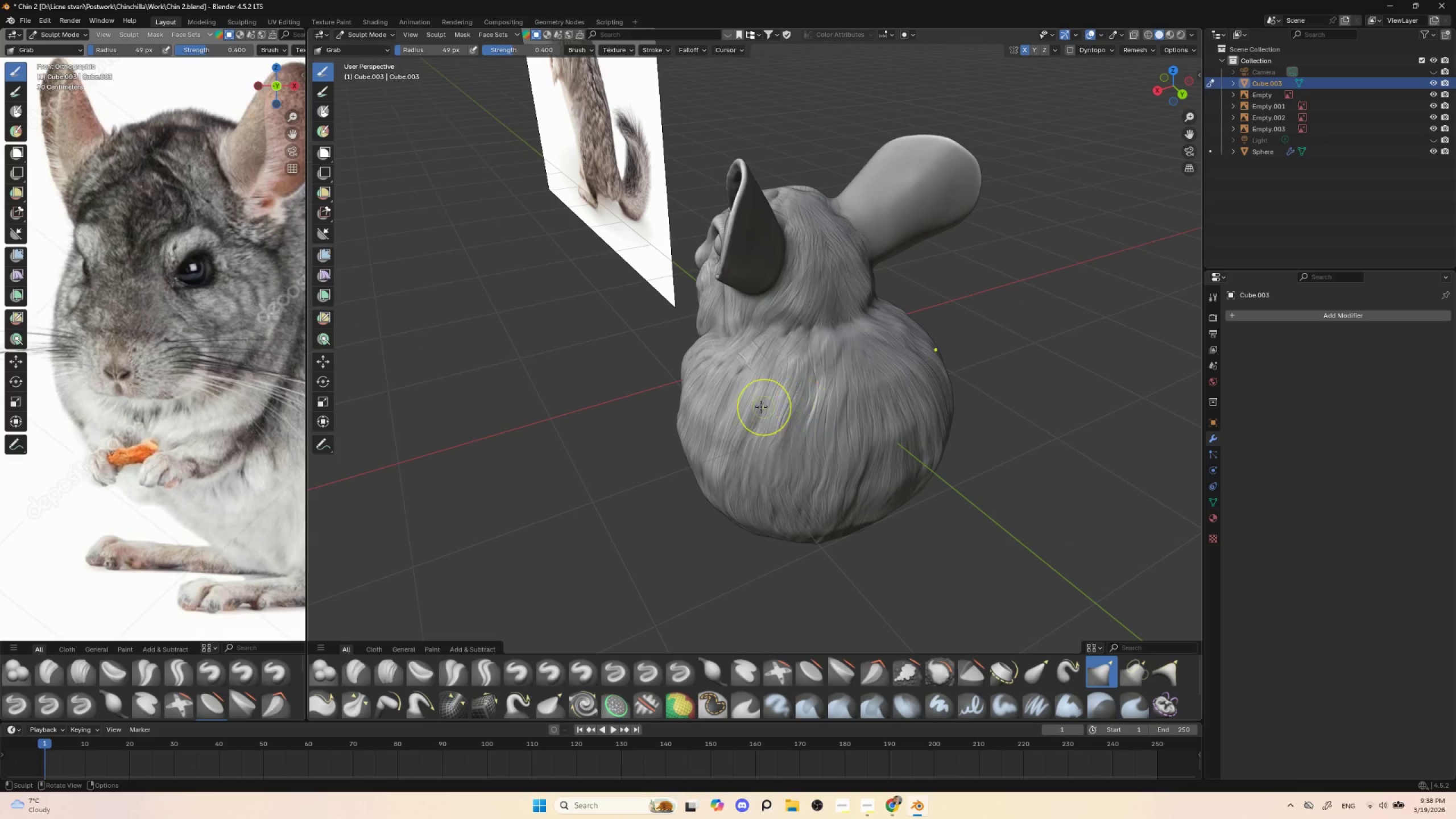 
left_click_drag(start_coordinate=[760, 406], to_coordinate=[752, 398])
 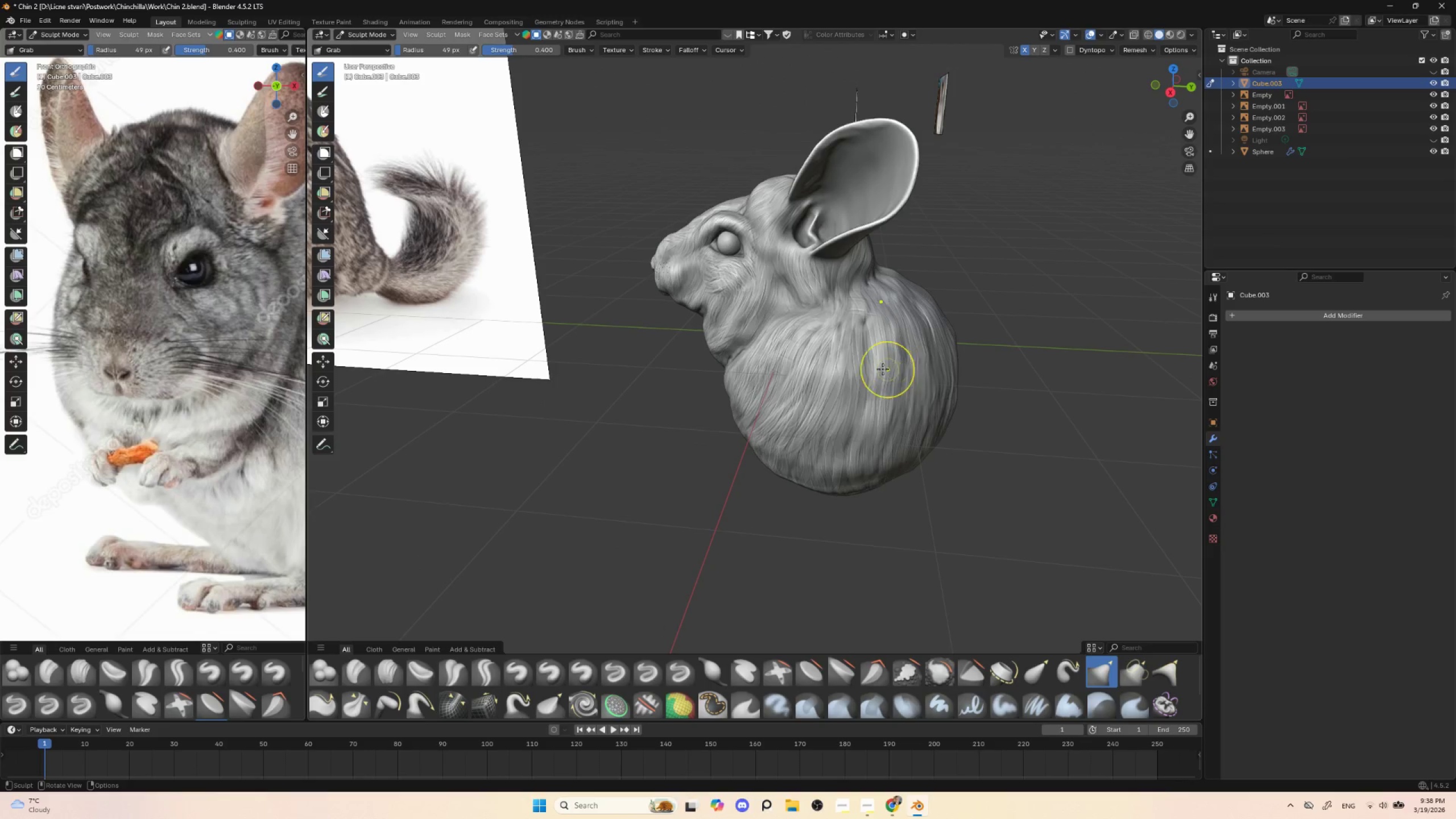 
left_click_drag(start_coordinate=[873, 361], to_coordinate=[864, 359])
 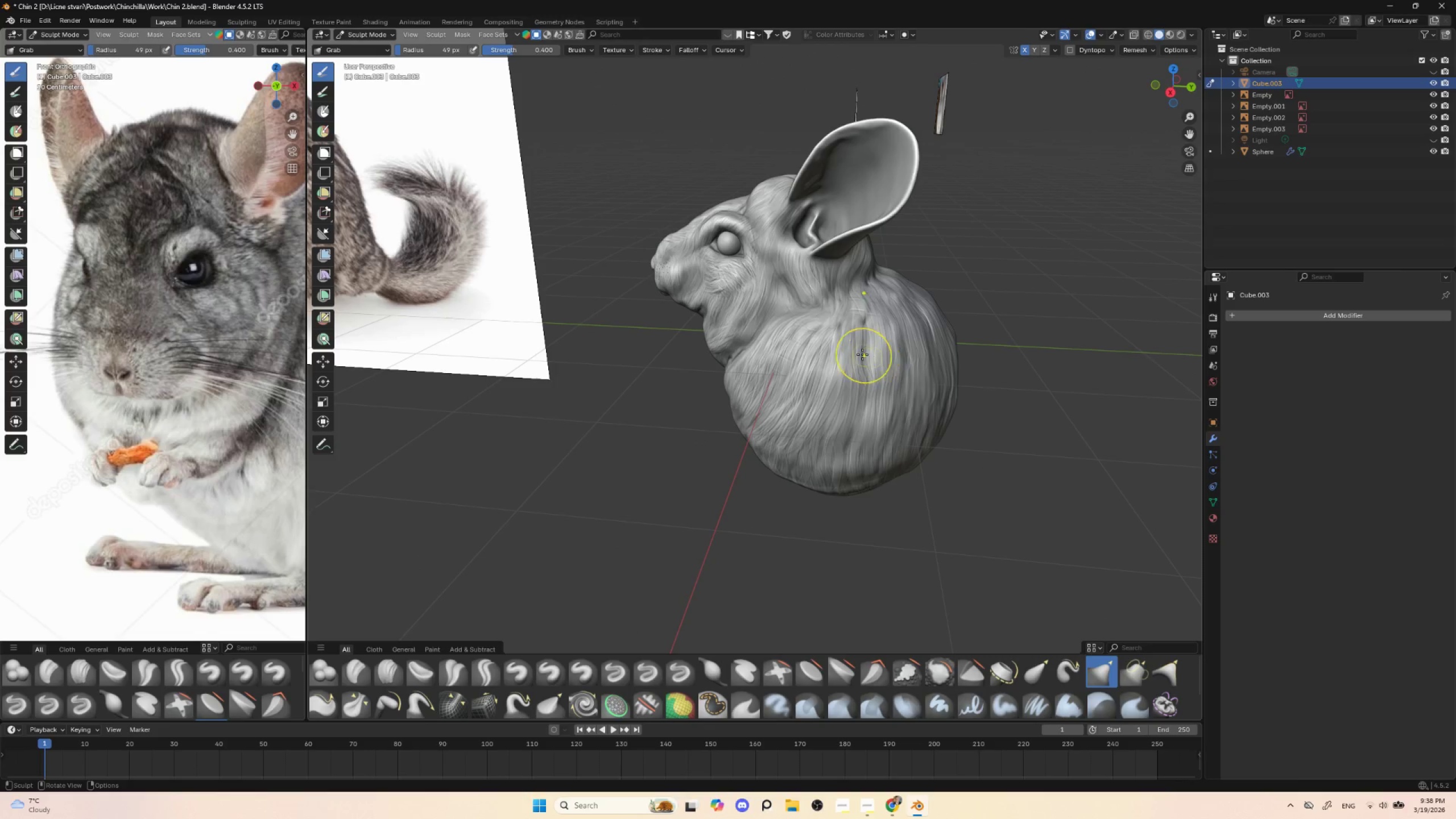 
left_click_drag(start_coordinate=[860, 351], to_coordinate=[853, 355])
 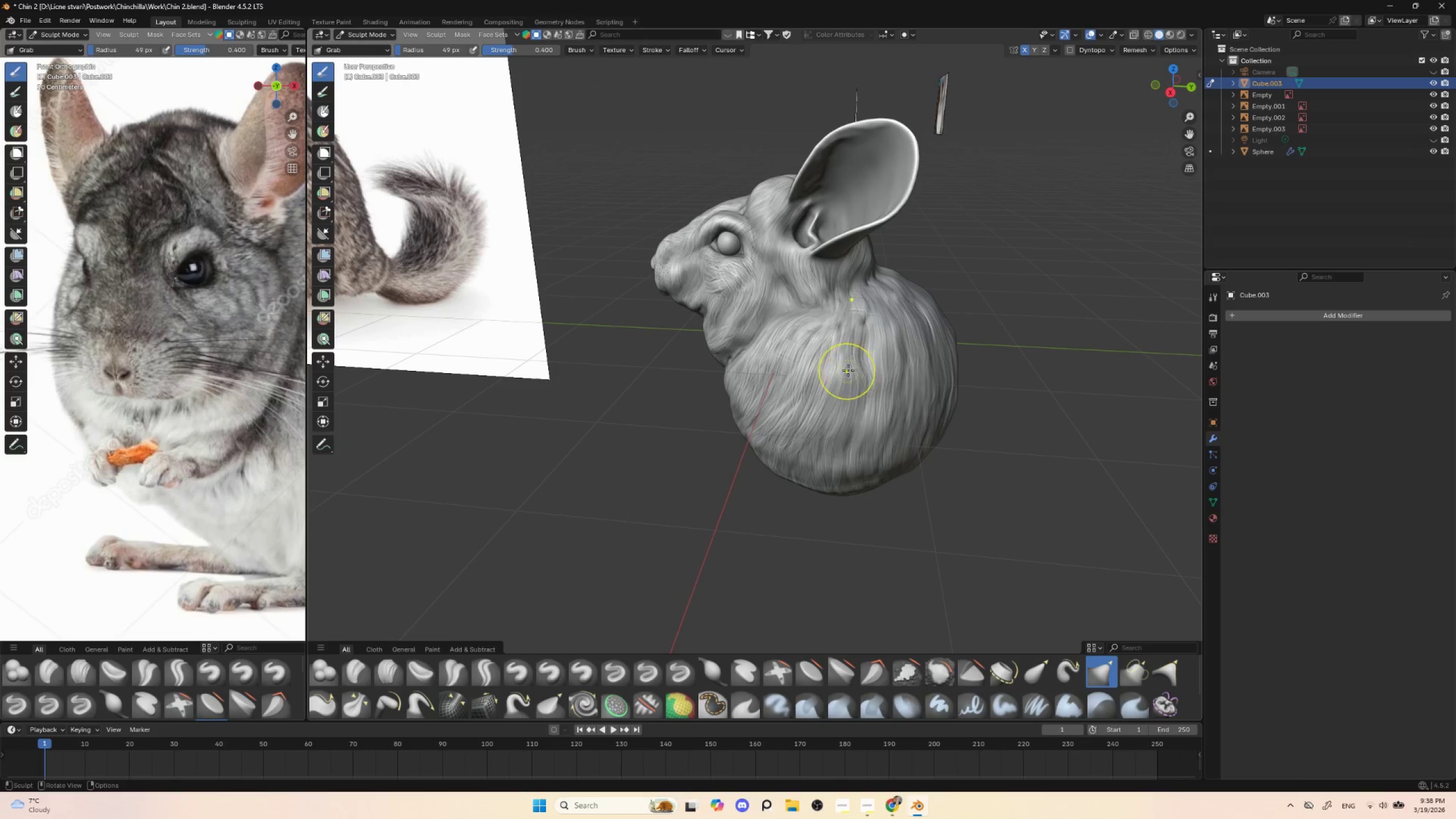 
left_click_drag(start_coordinate=[848, 370], to_coordinate=[863, 373])
 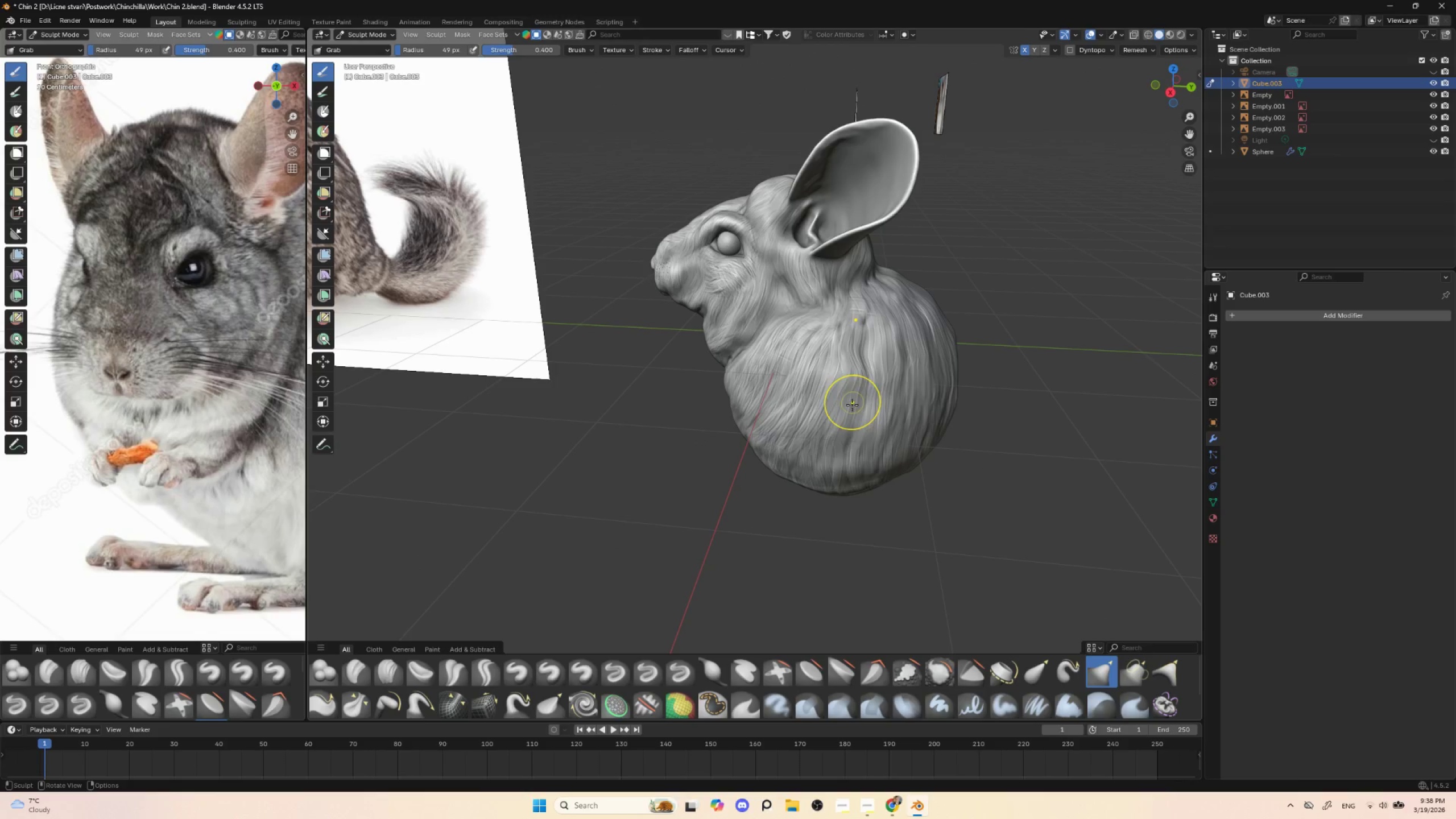 
left_click_drag(start_coordinate=[849, 411], to_coordinate=[853, 415])
 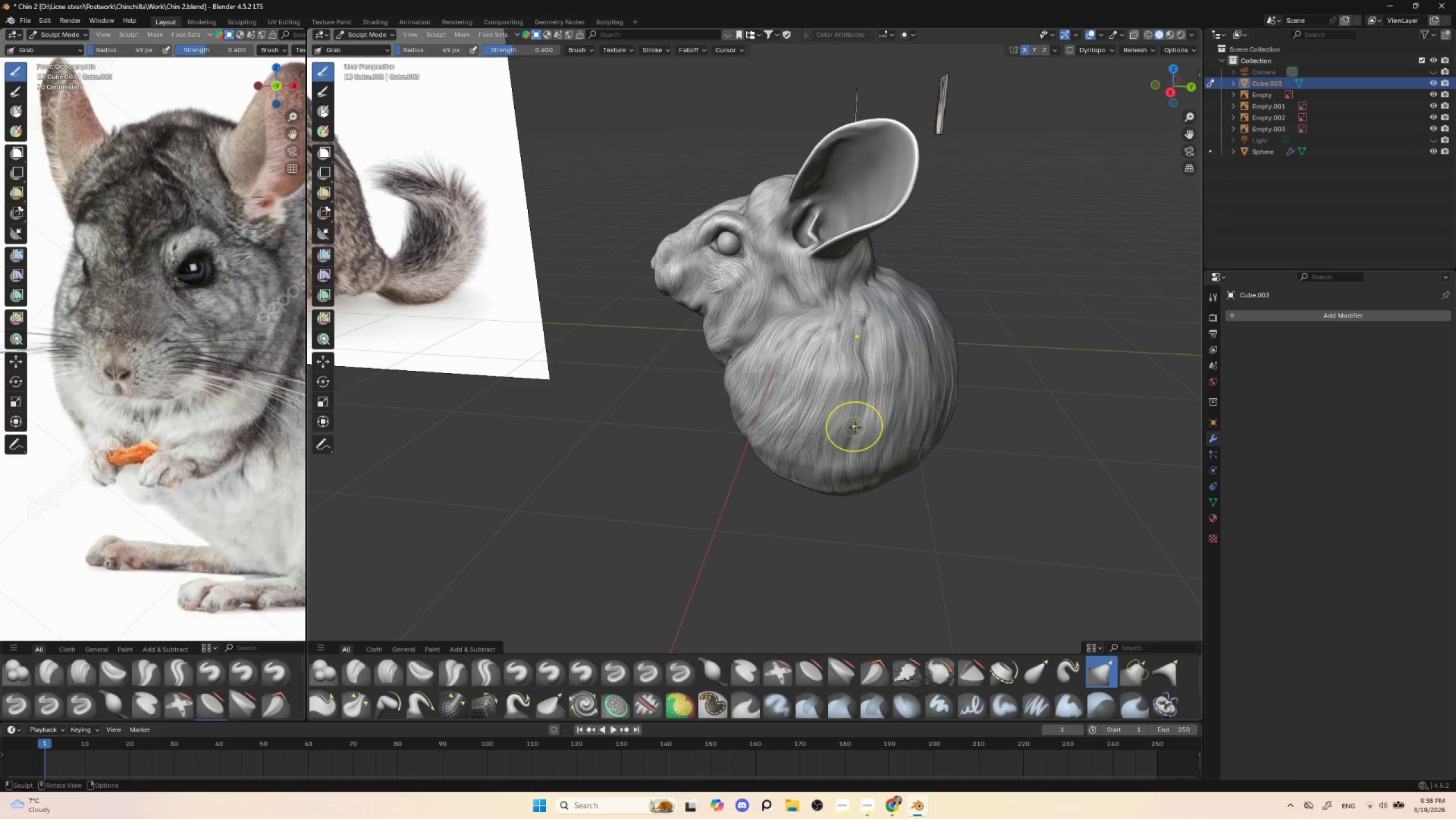 
left_click_drag(start_coordinate=[857, 428], to_coordinate=[866, 429])
 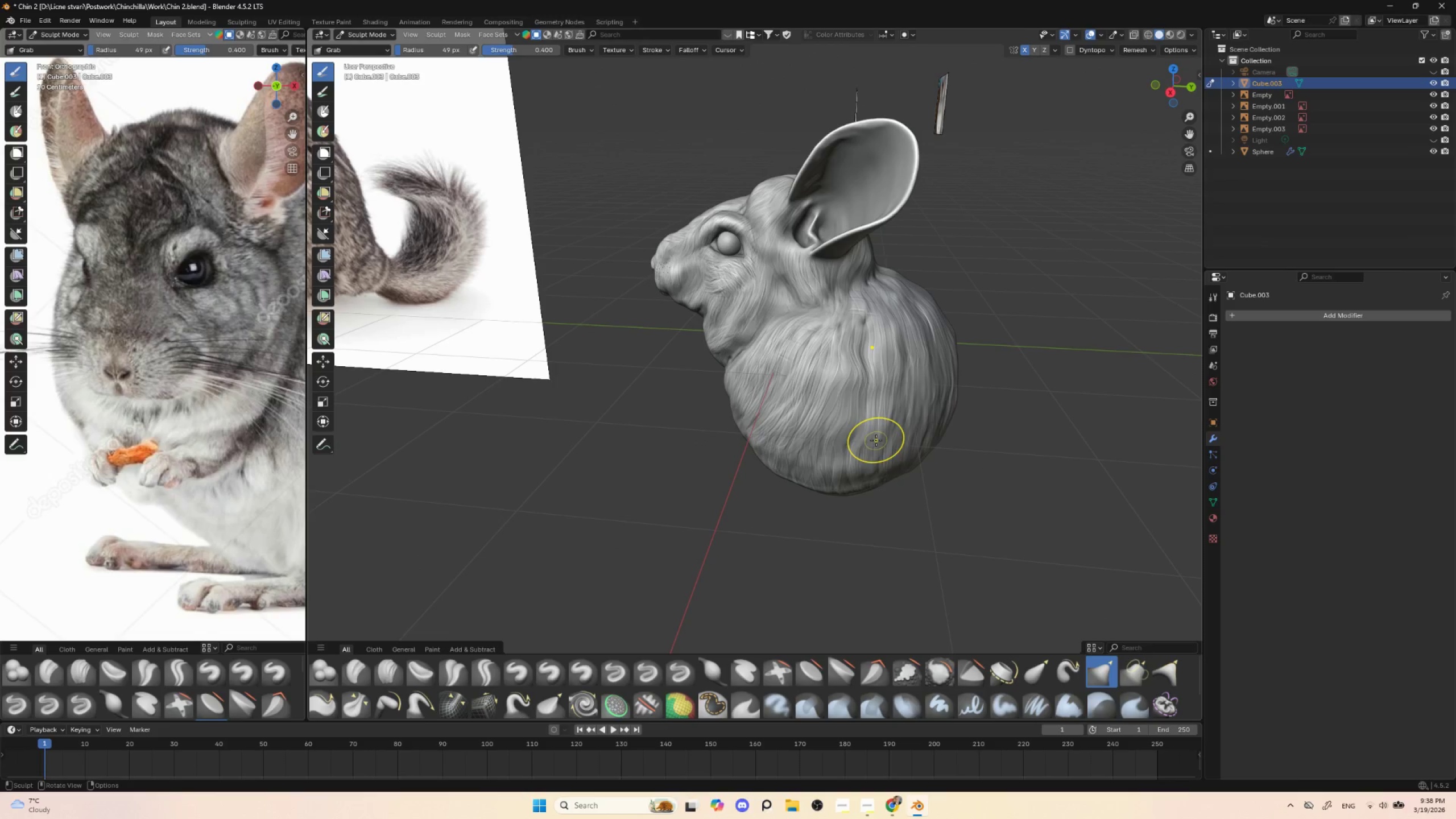 
left_click_drag(start_coordinate=[878, 439], to_coordinate=[888, 436])
 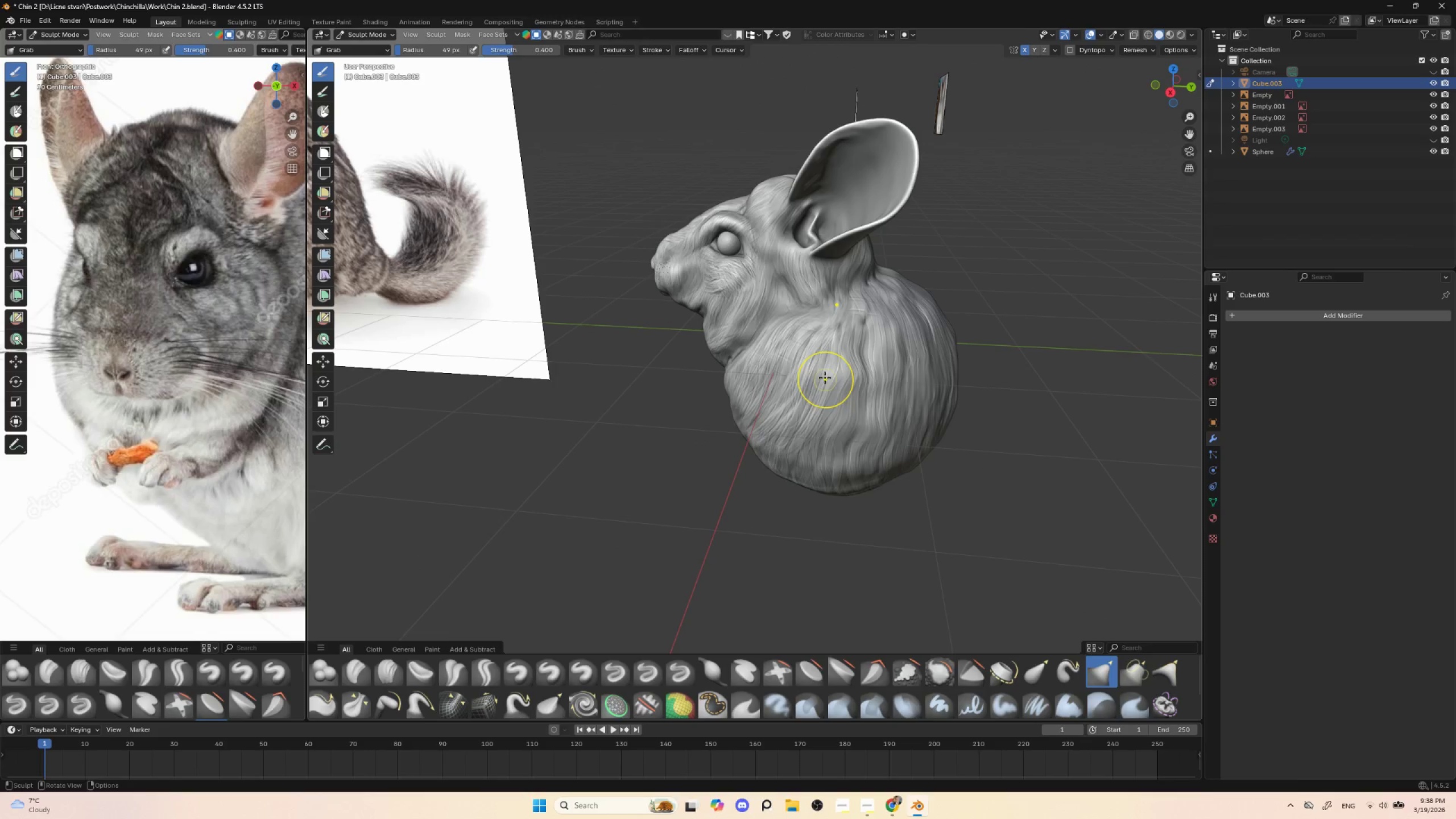 
left_click_drag(start_coordinate=[828, 379], to_coordinate=[835, 379])
 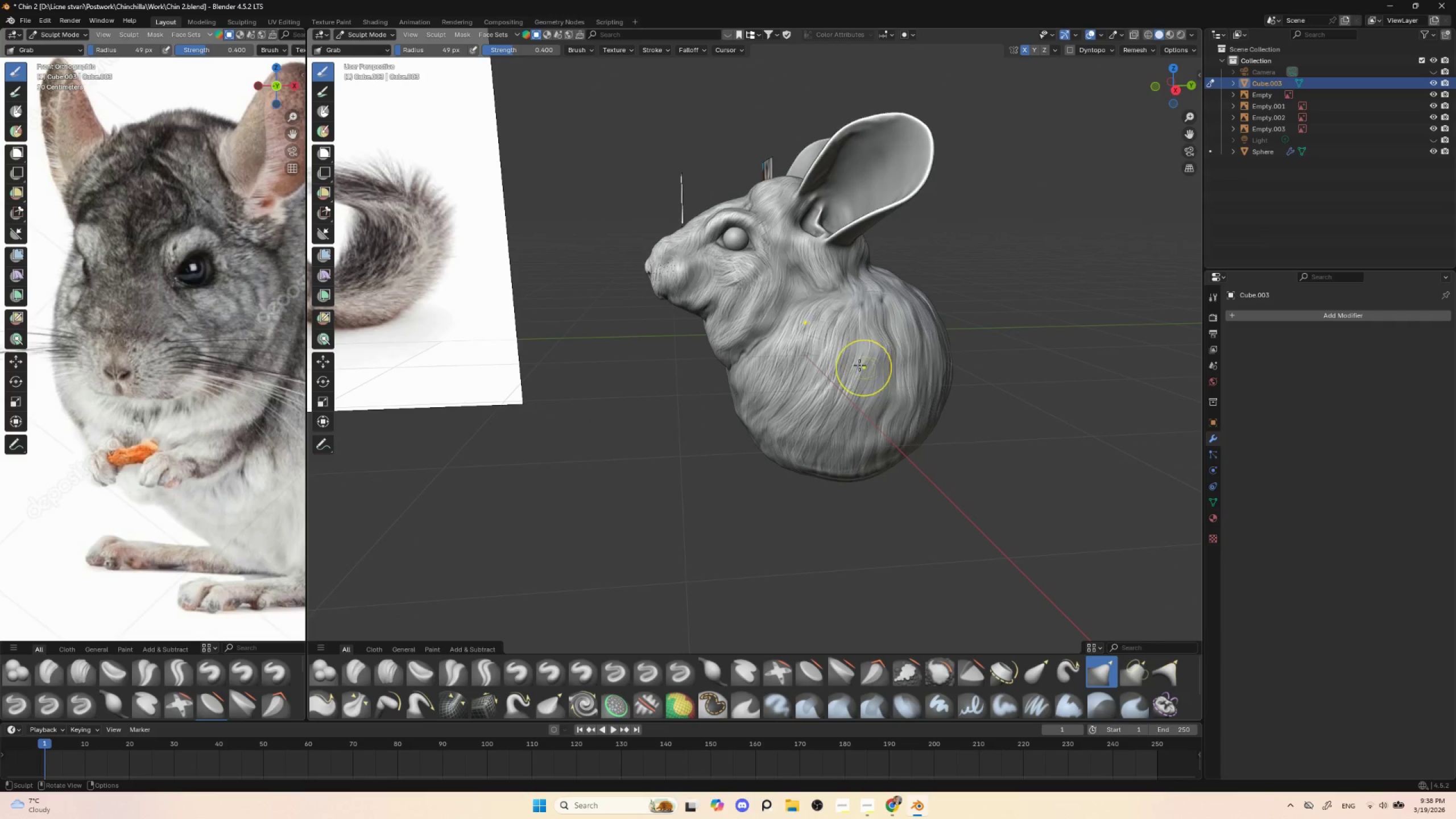 
left_click_drag(start_coordinate=[826, 347], to_coordinate=[816, 348])
 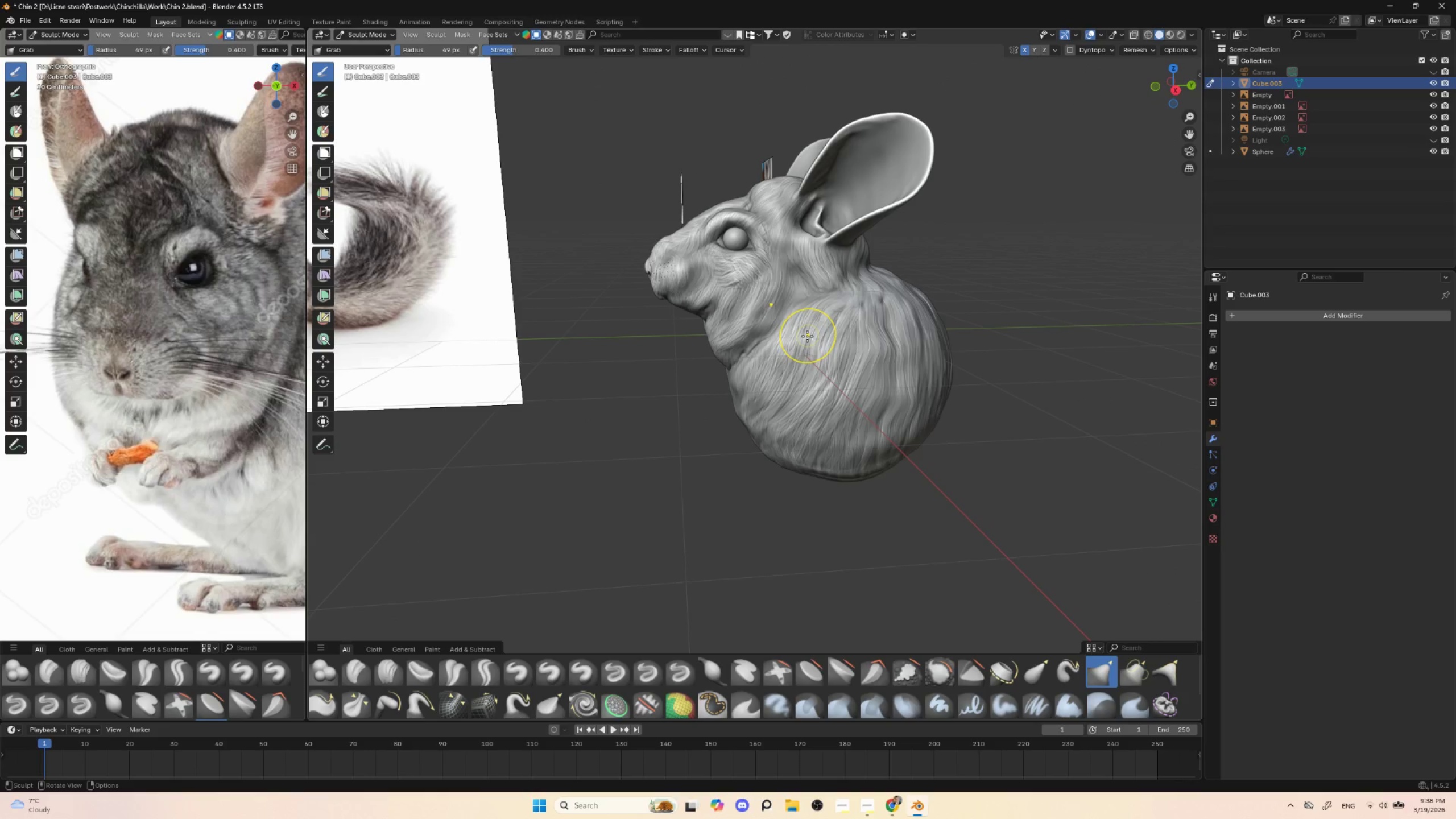 
left_click_drag(start_coordinate=[807, 338], to_coordinate=[803, 340])
 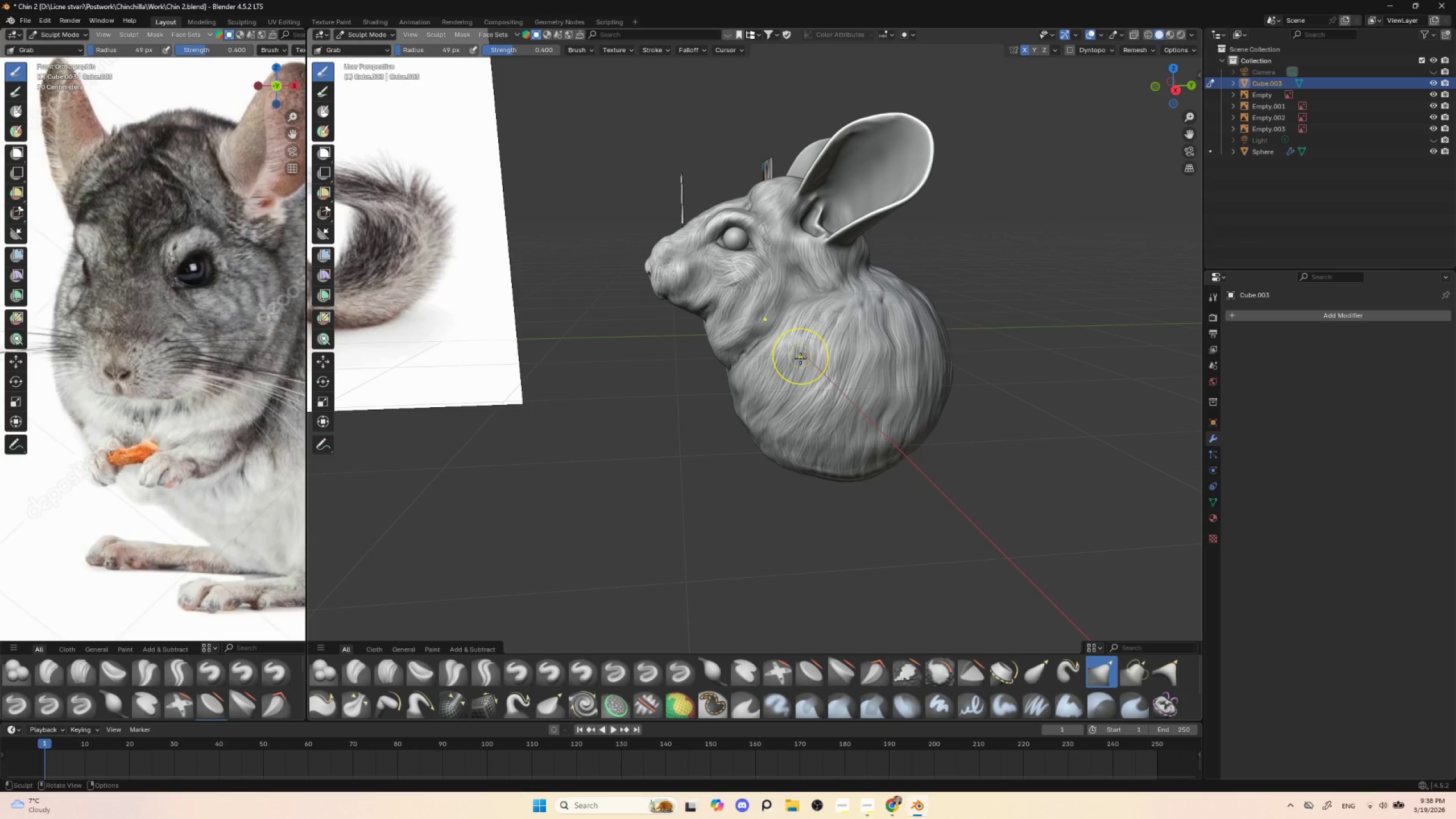 
left_click_drag(start_coordinate=[797, 358], to_coordinate=[790, 359])
 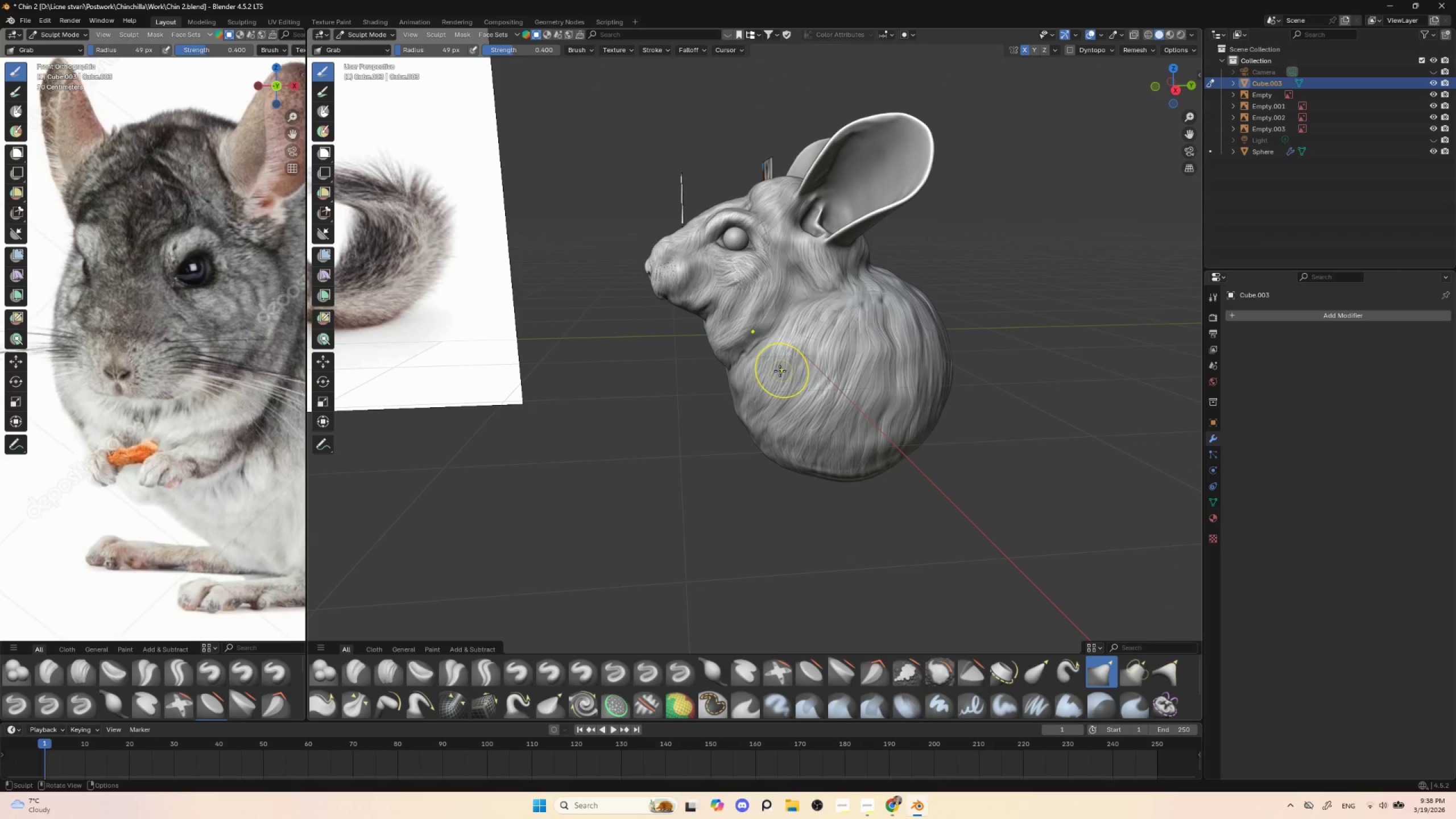 
left_click_drag(start_coordinate=[768, 371], to_coordinate=[766, 369])
 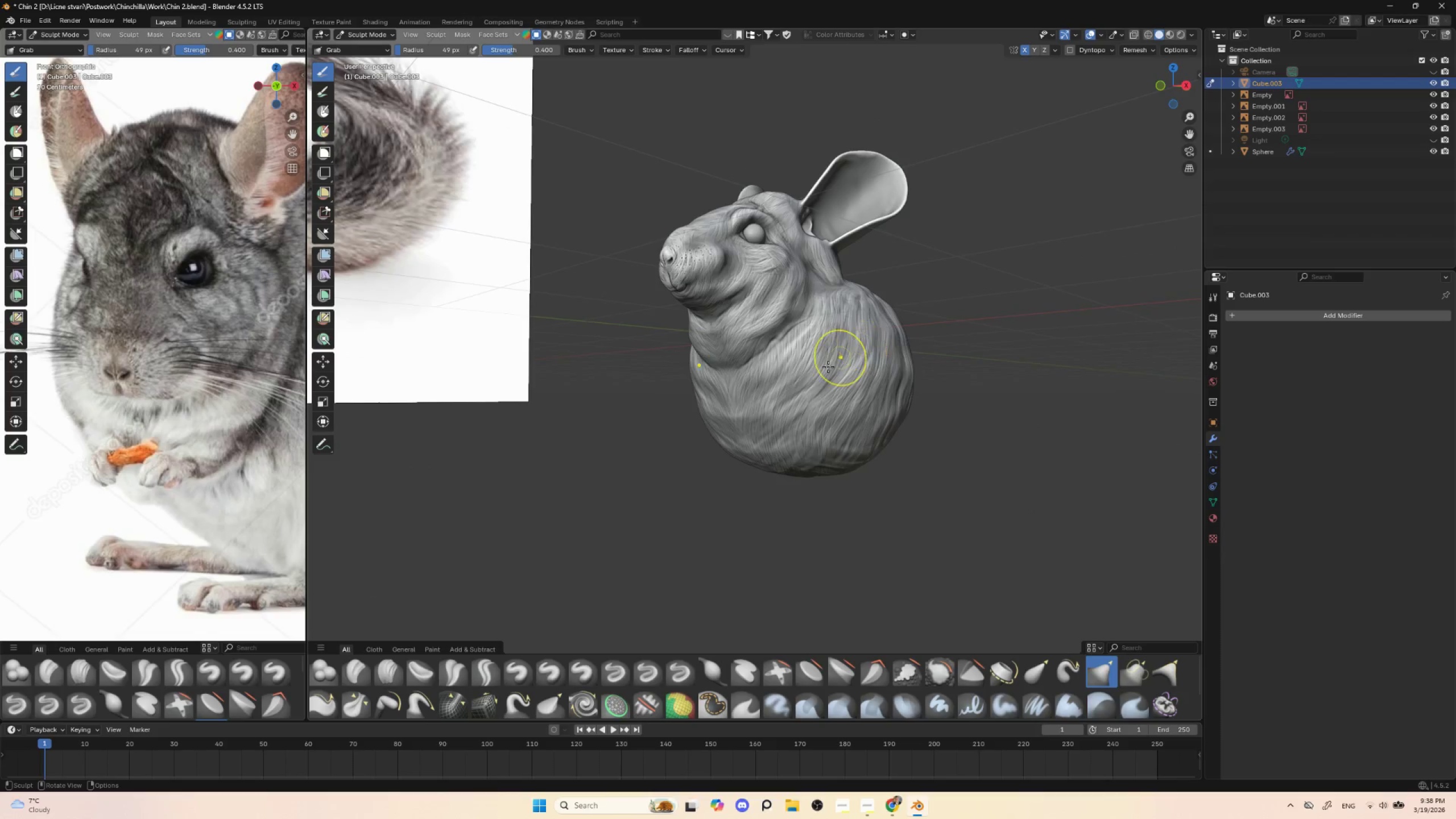 
left_click_drag(start_coordinate=[799, 369], to_coordinate=[793, 370])
 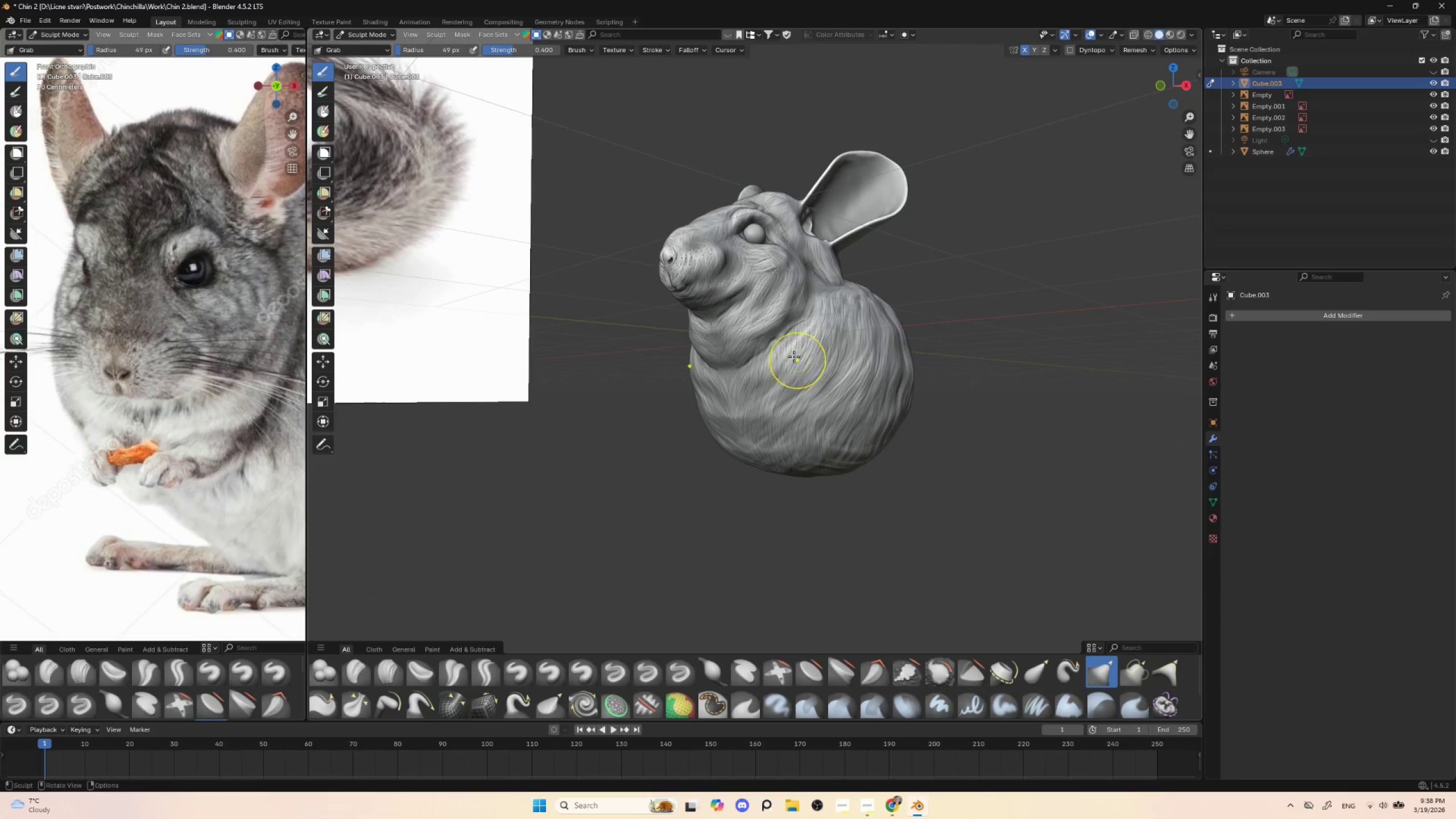 
left_click_drag(start_coordinate=[783, 362], to_coordinate=[779, 359])
 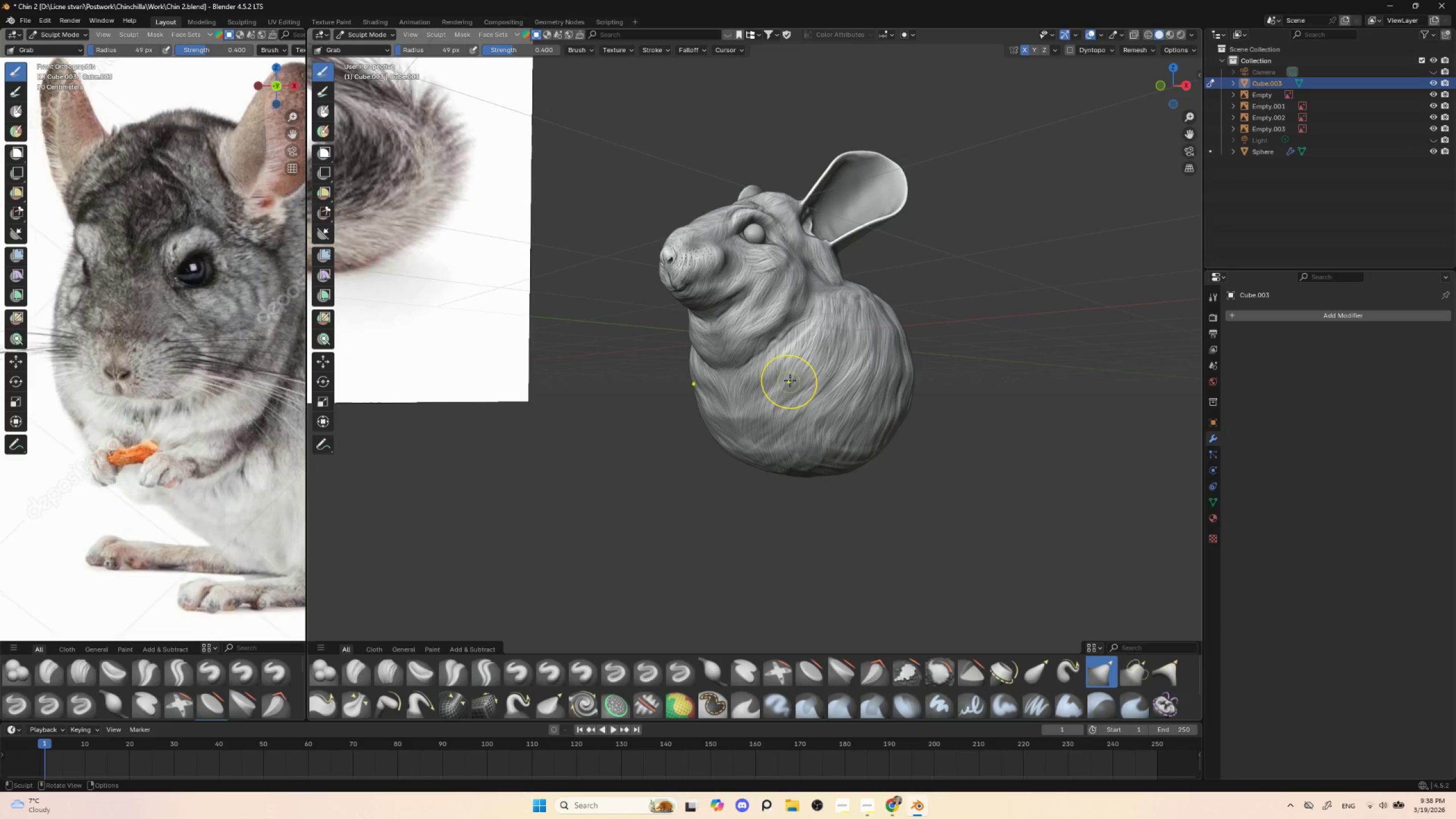 
left_click_drag(start_coordinate=[800, 373], to_coordinate=[813, 377])
 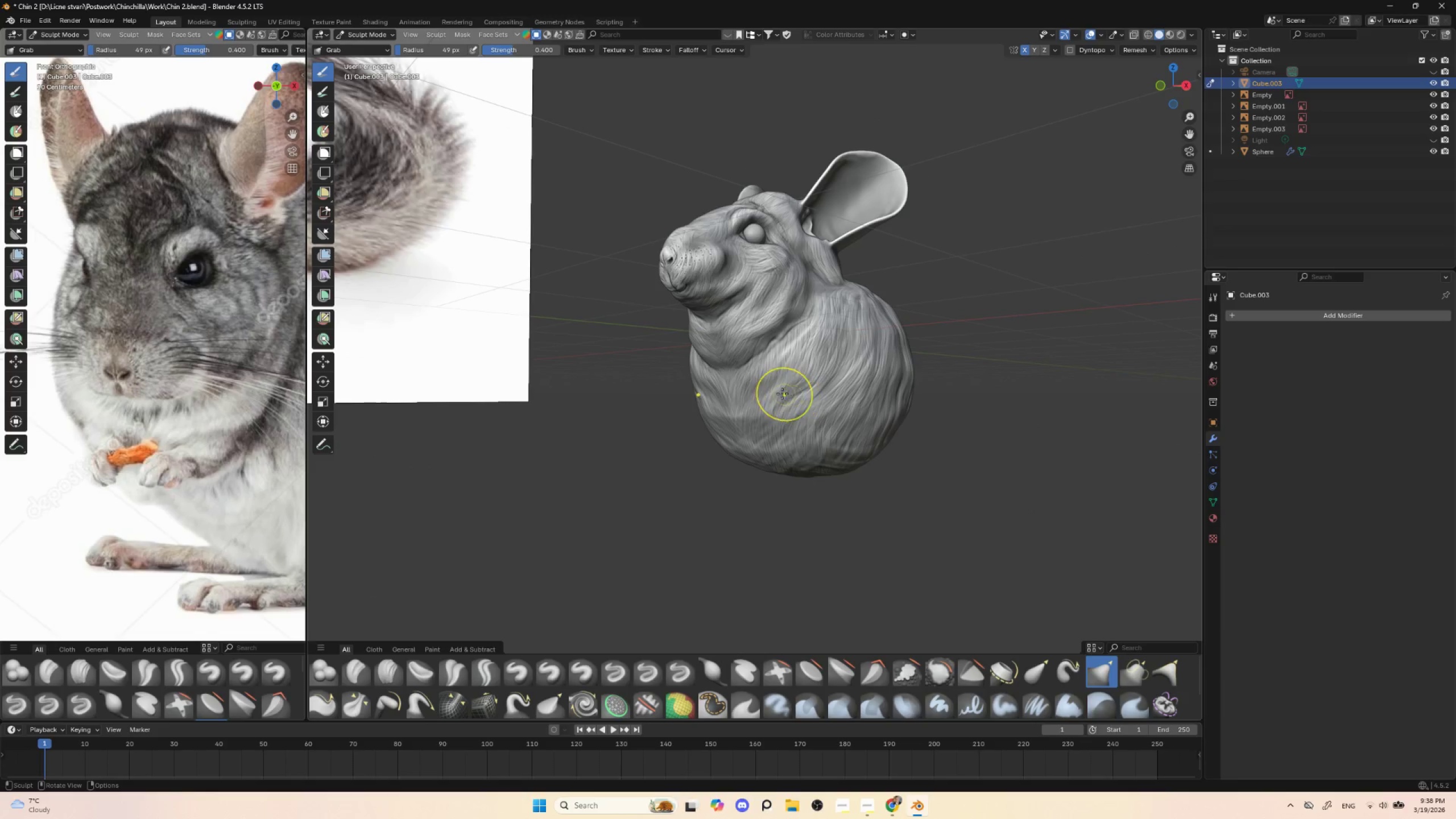 
left_click_drag(start_coordinate=[776, 400], to_coordinate=[783, 403])
 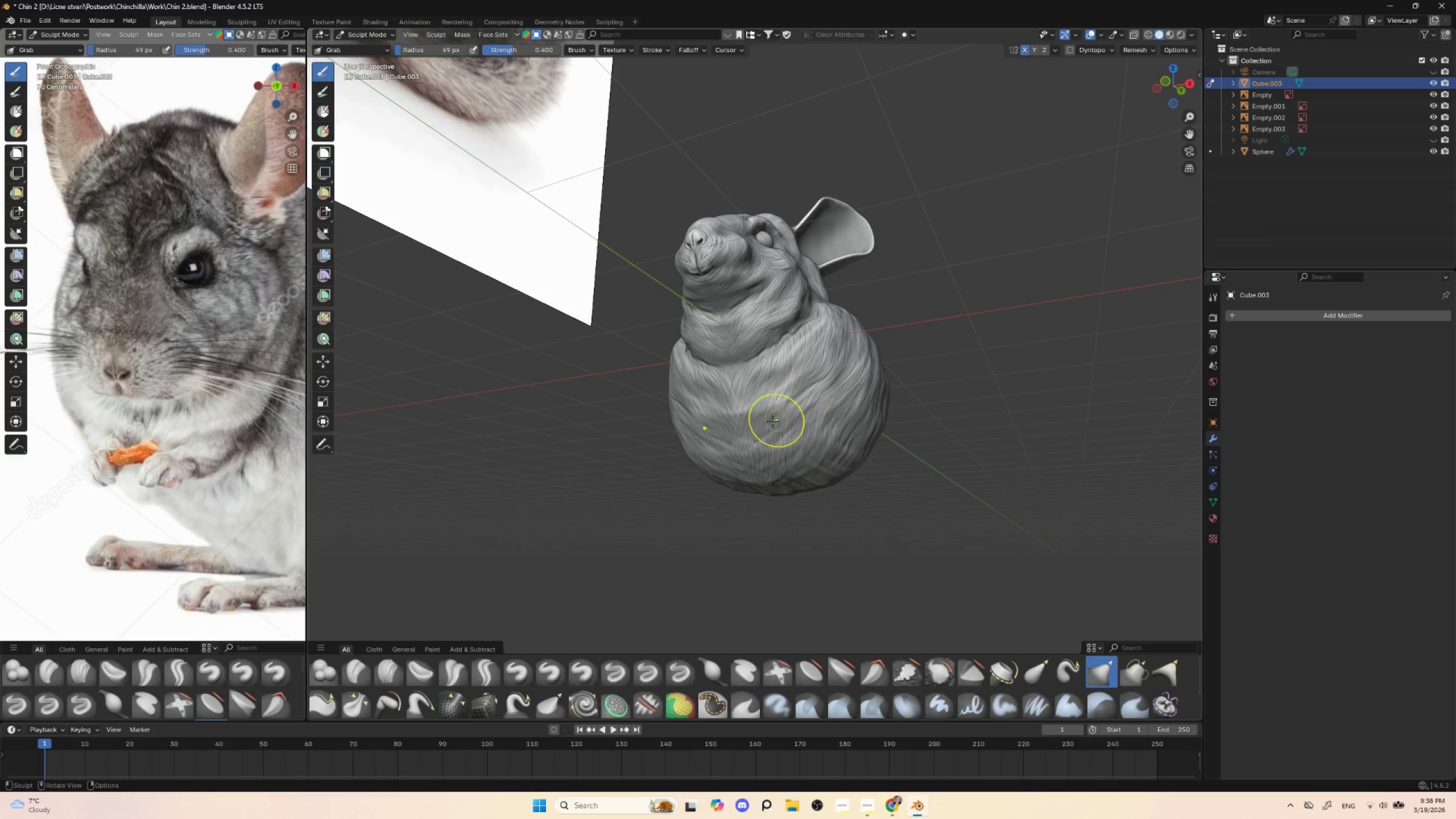 
left_click_drag(start_coordinate=[760, 410], to_coordinate=[765, 413])
 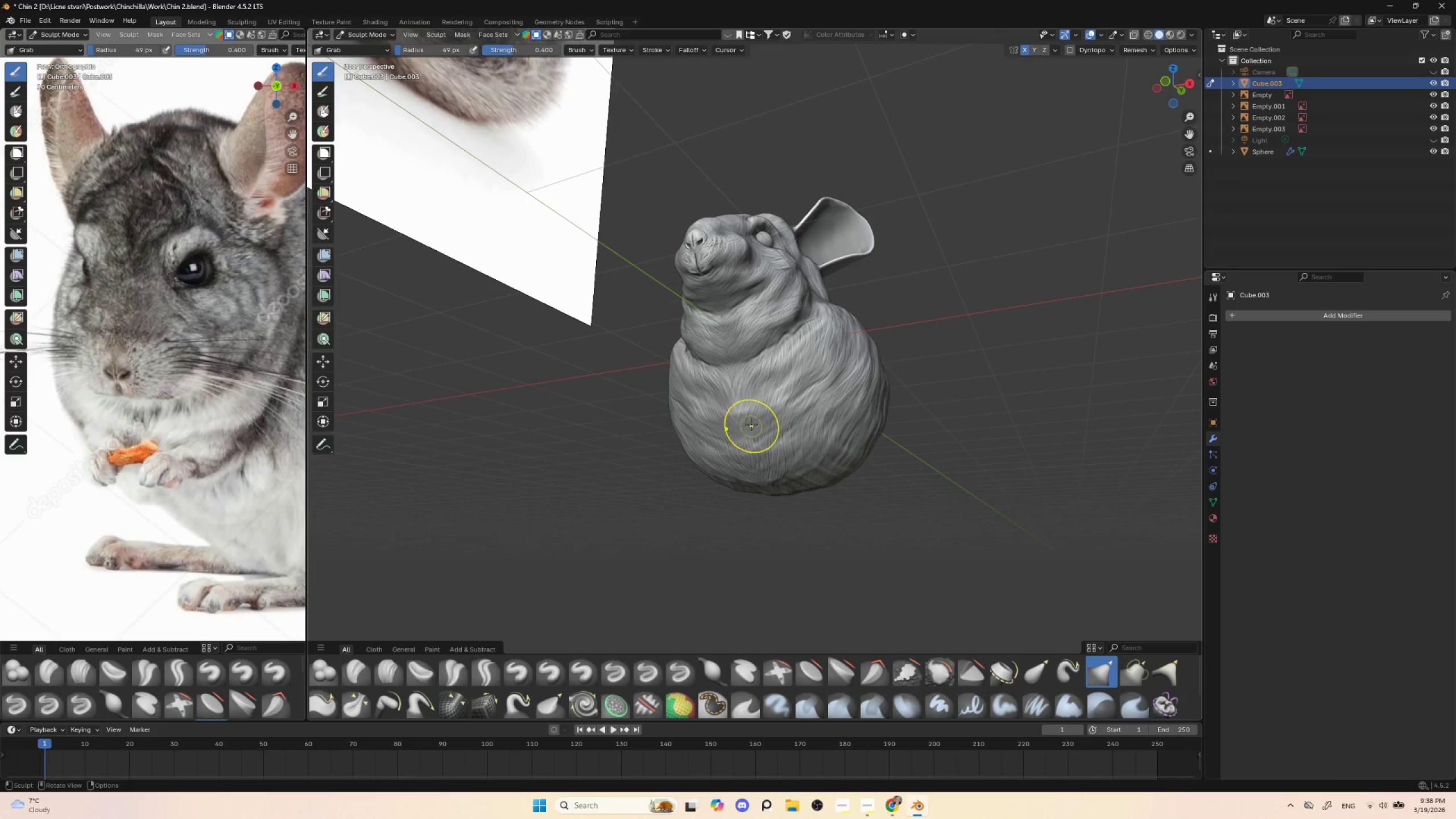 
left_click_drag(start_coordinate=[748, 425], to_coordinate=[750, 431])
 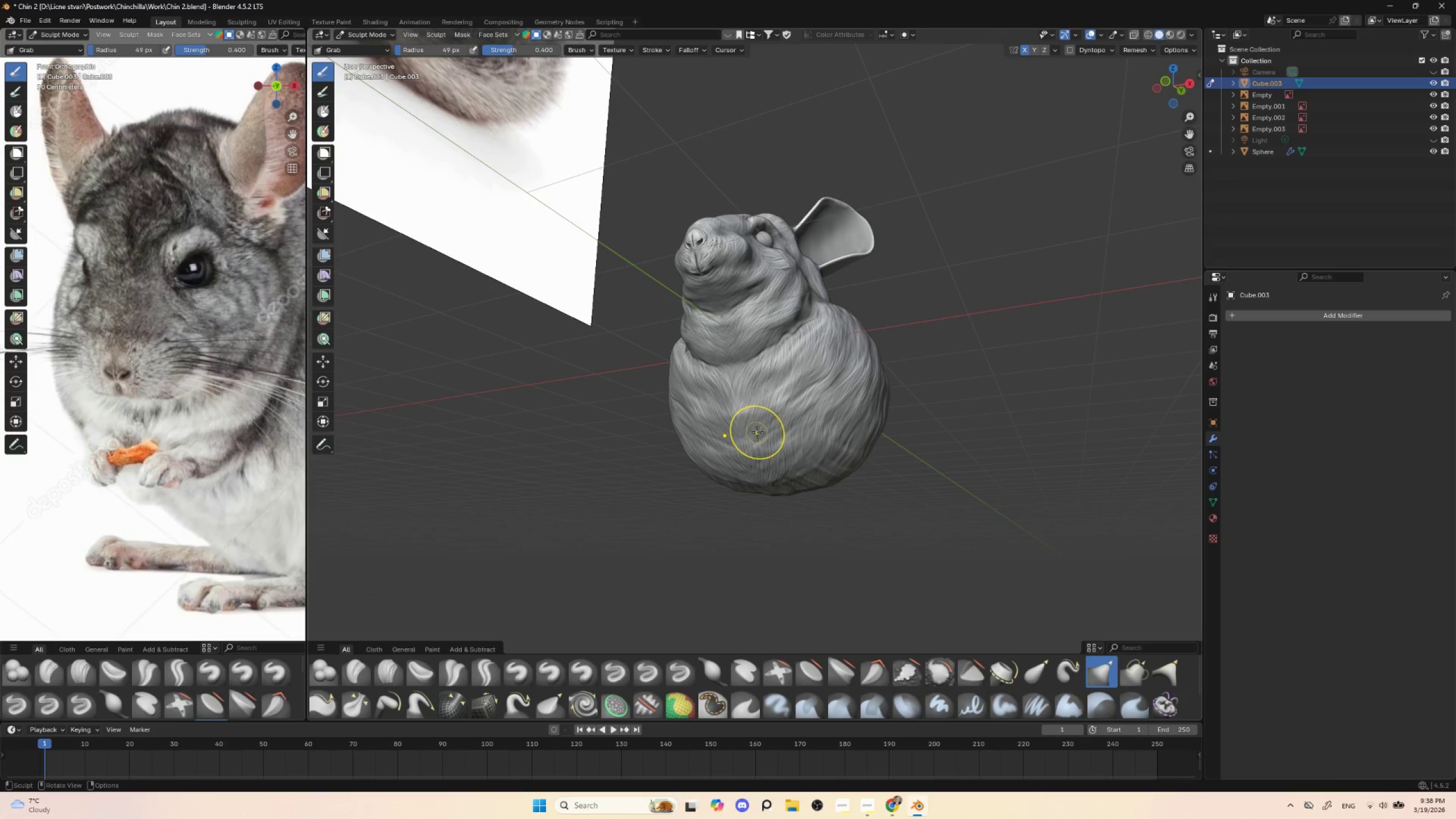 
left_click_drag(start_coordinate=[756, 431], to_coordinate=[748, 440])
 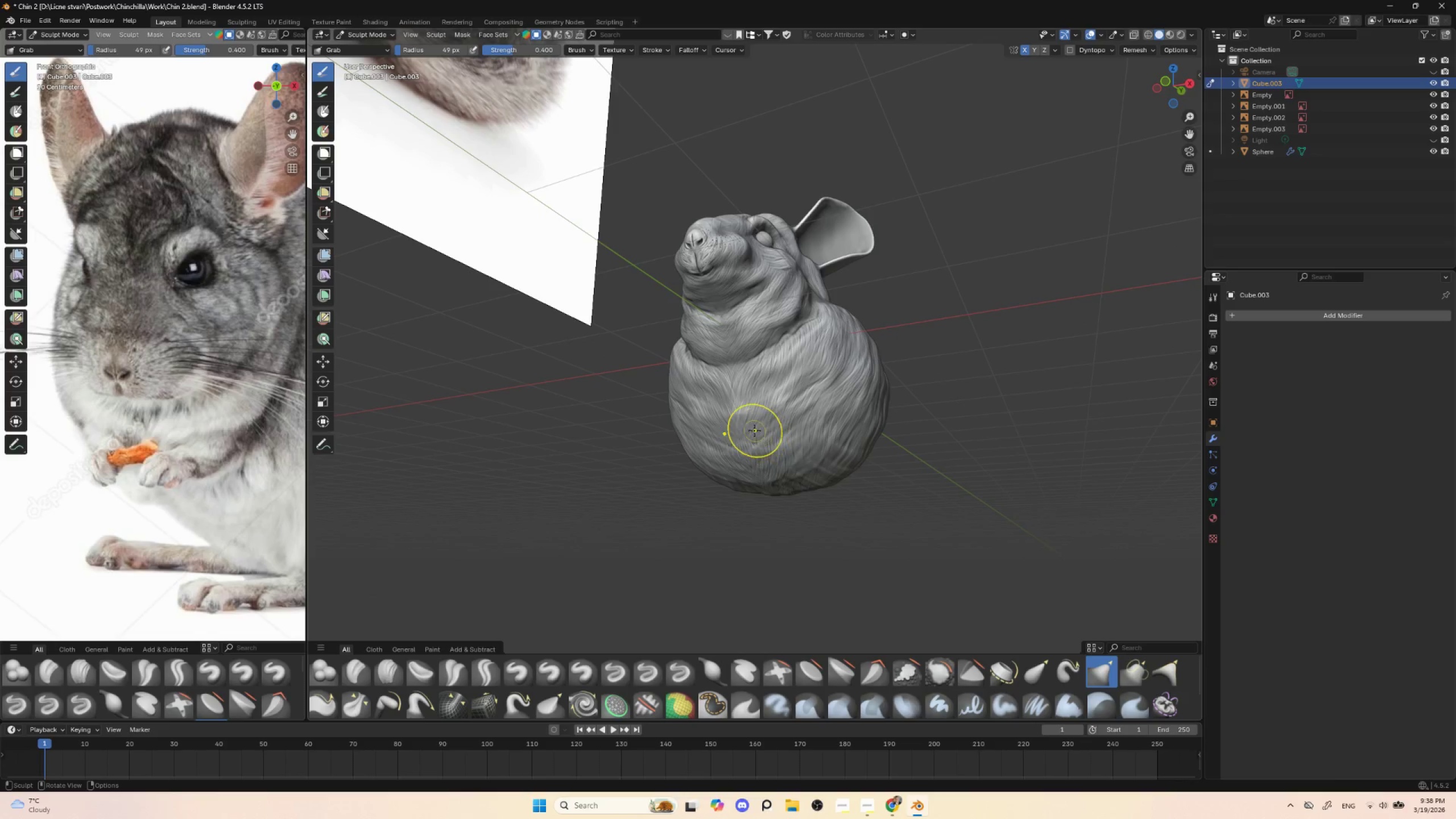 
left_click_drag(start_coordinate=[755, 430], to_coordinate=[764, 432])
 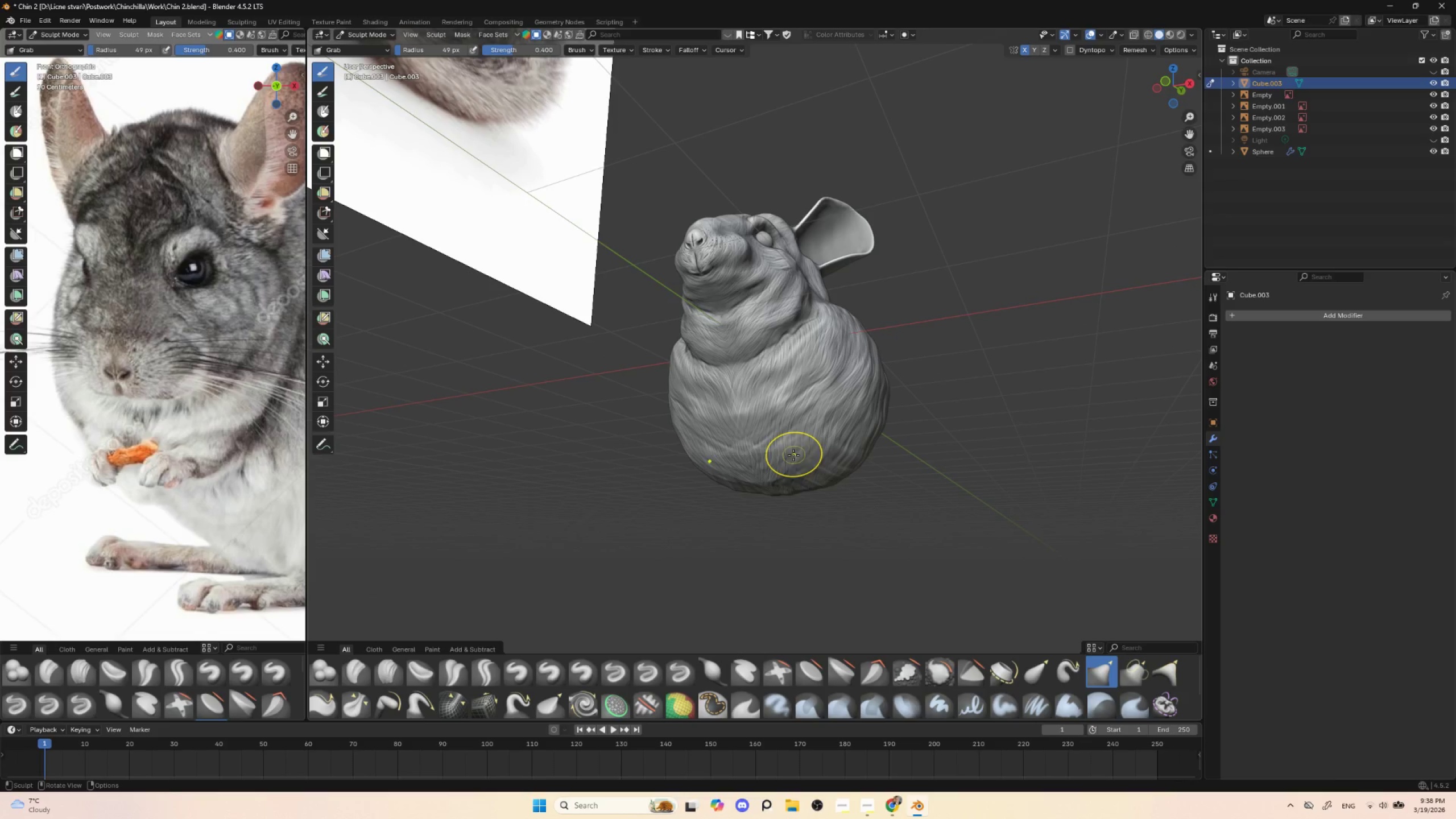 
left_click_drag(start_coordinate=[779, 449], to_coordinate=[787, 450])
 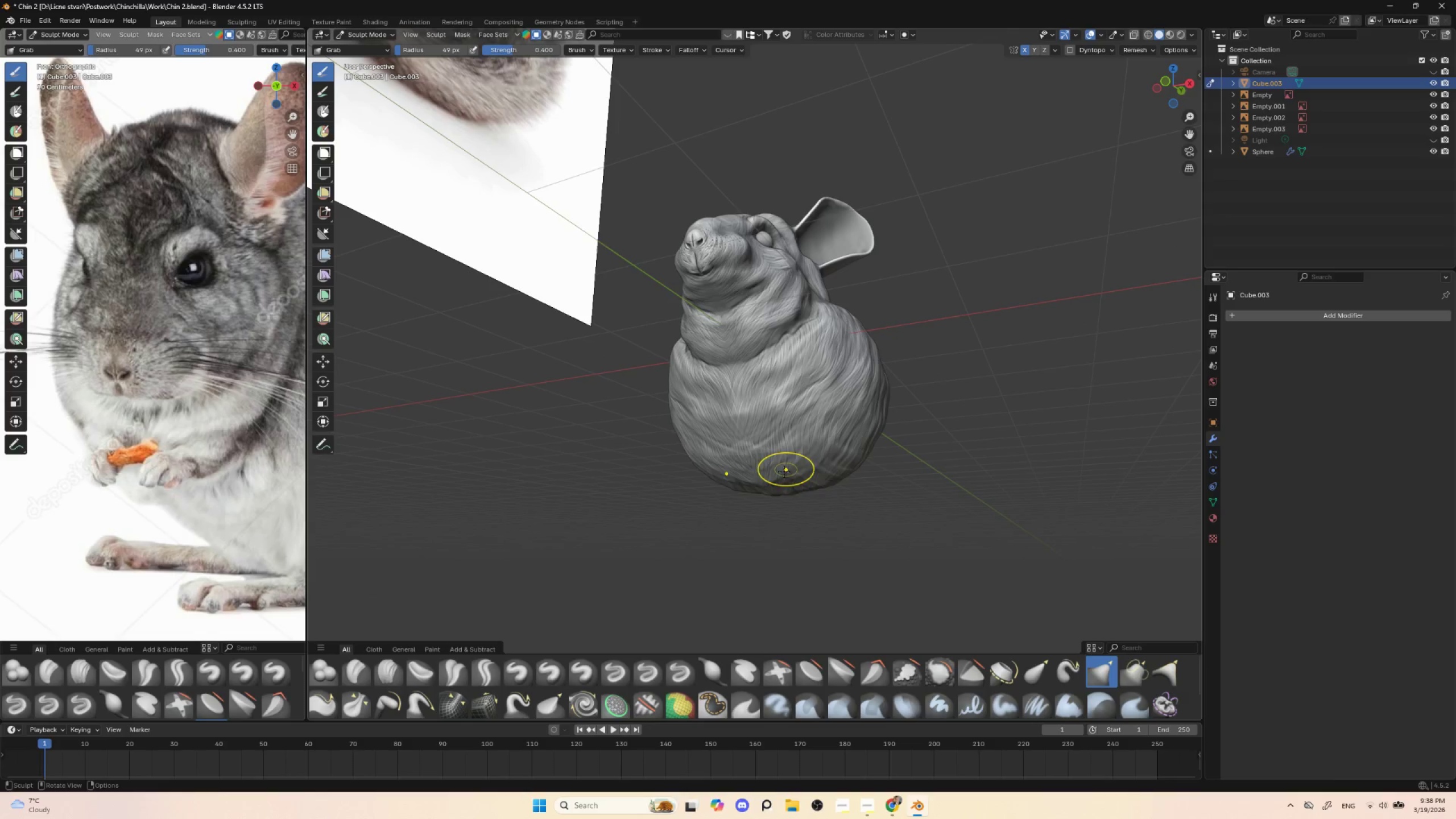 
left_click_drag(start_coordinate=[781, 471], to_coordinate=[788, 471])
 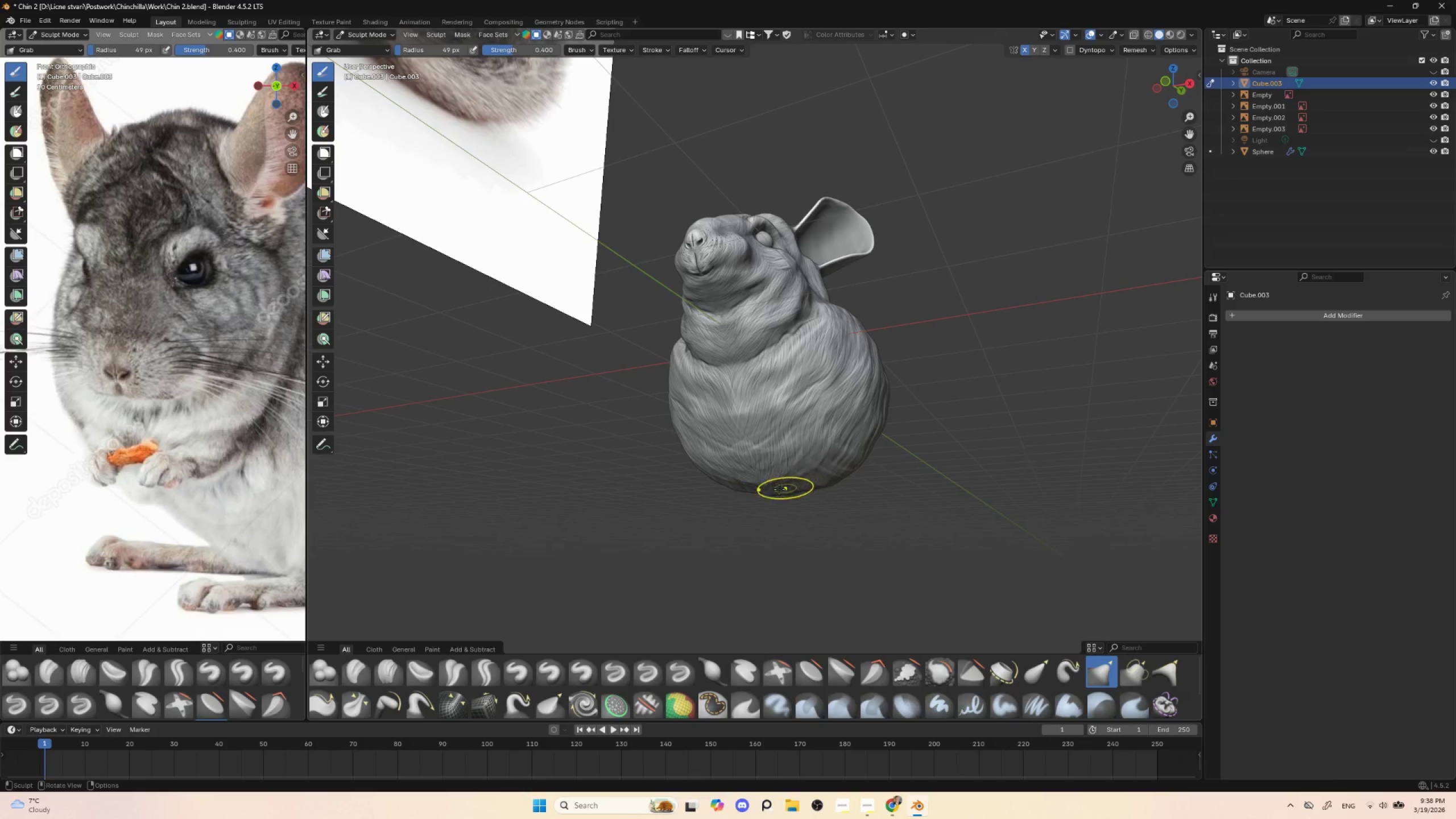 
left_click_drag(start_coordinate=[771, 483], to_coordinate=[766, 482])
 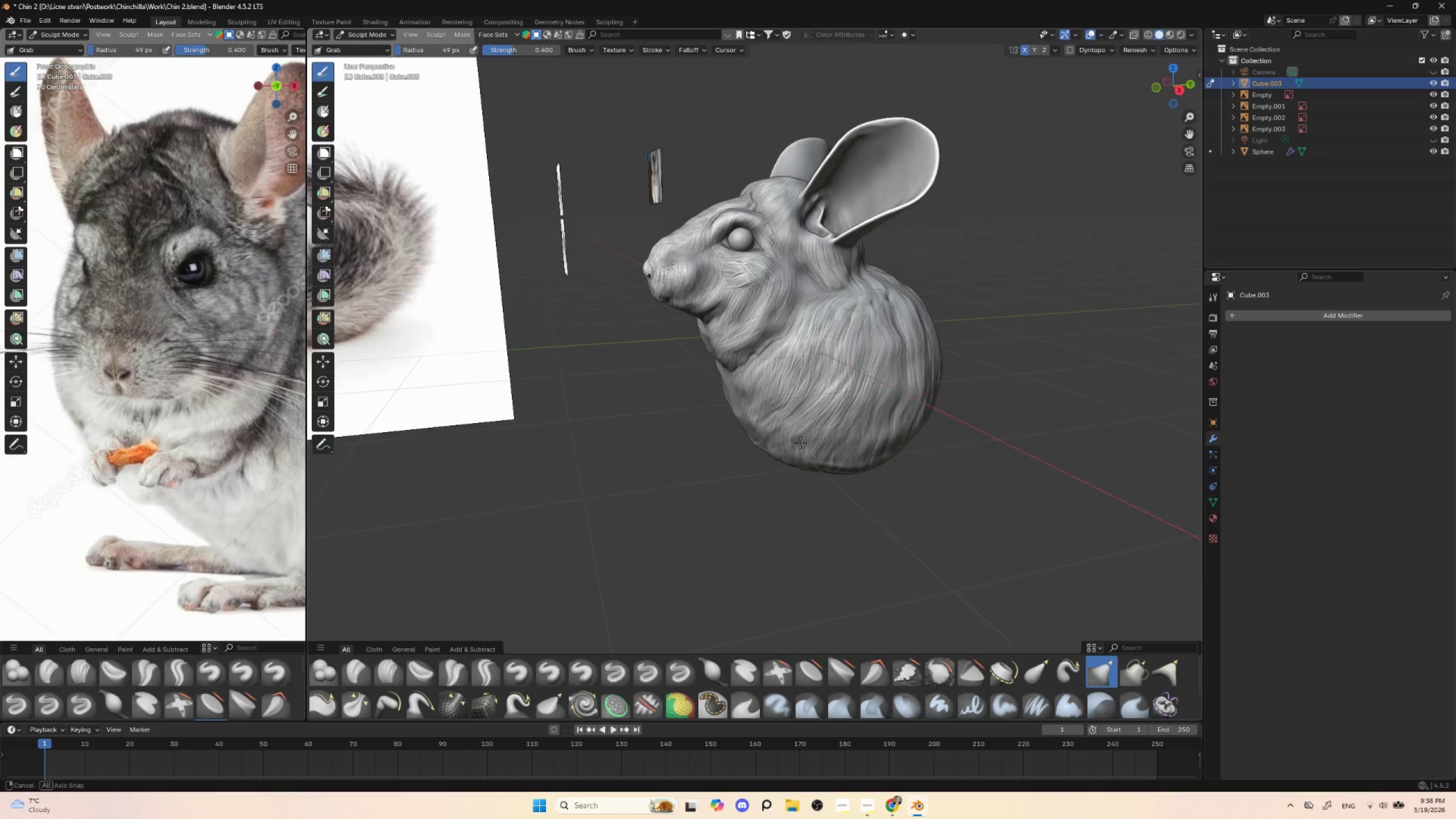 
hold_key(key=ShiftLeft, duration=0.34)
 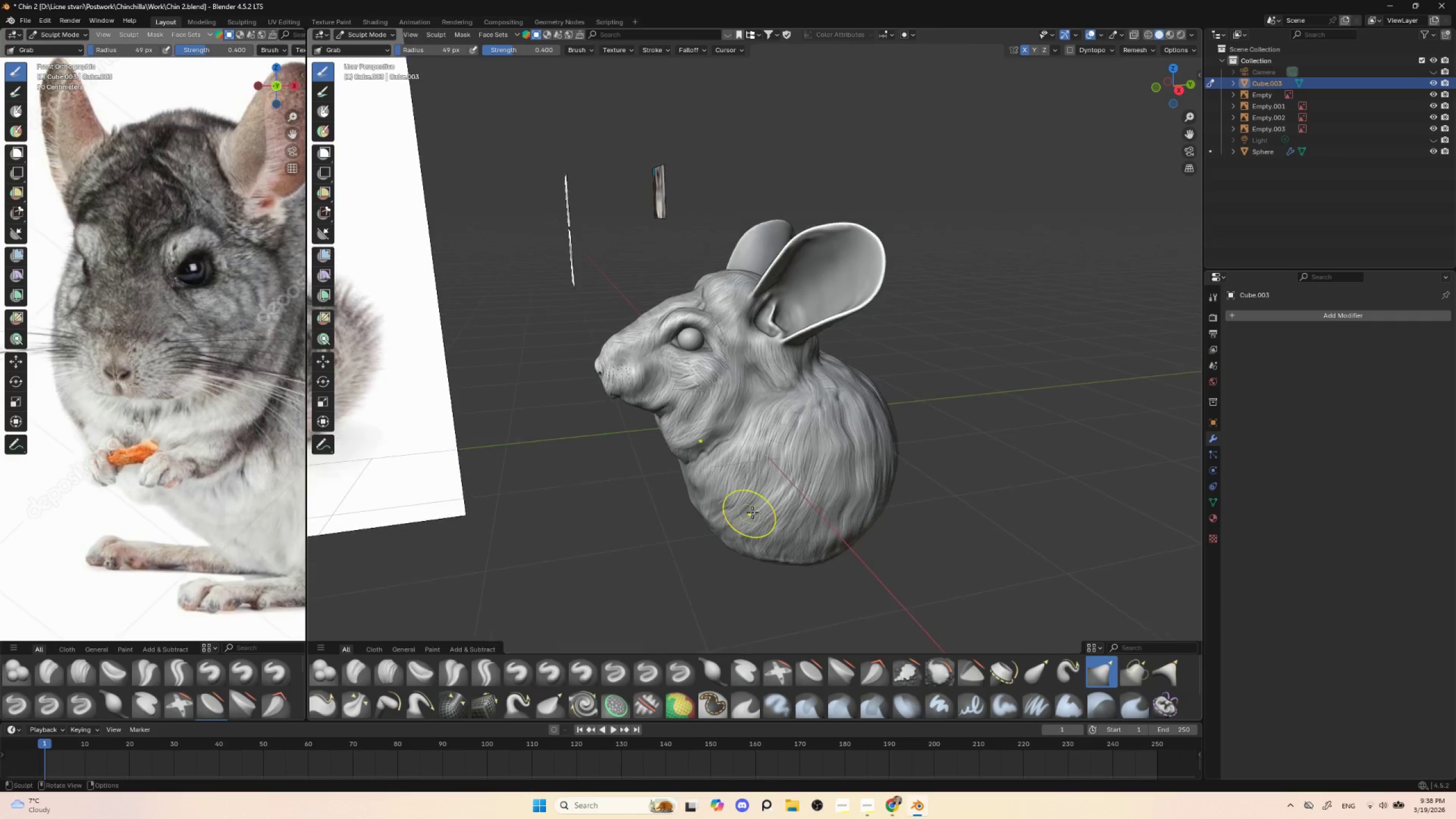 
key(Control+ControlLeft)
 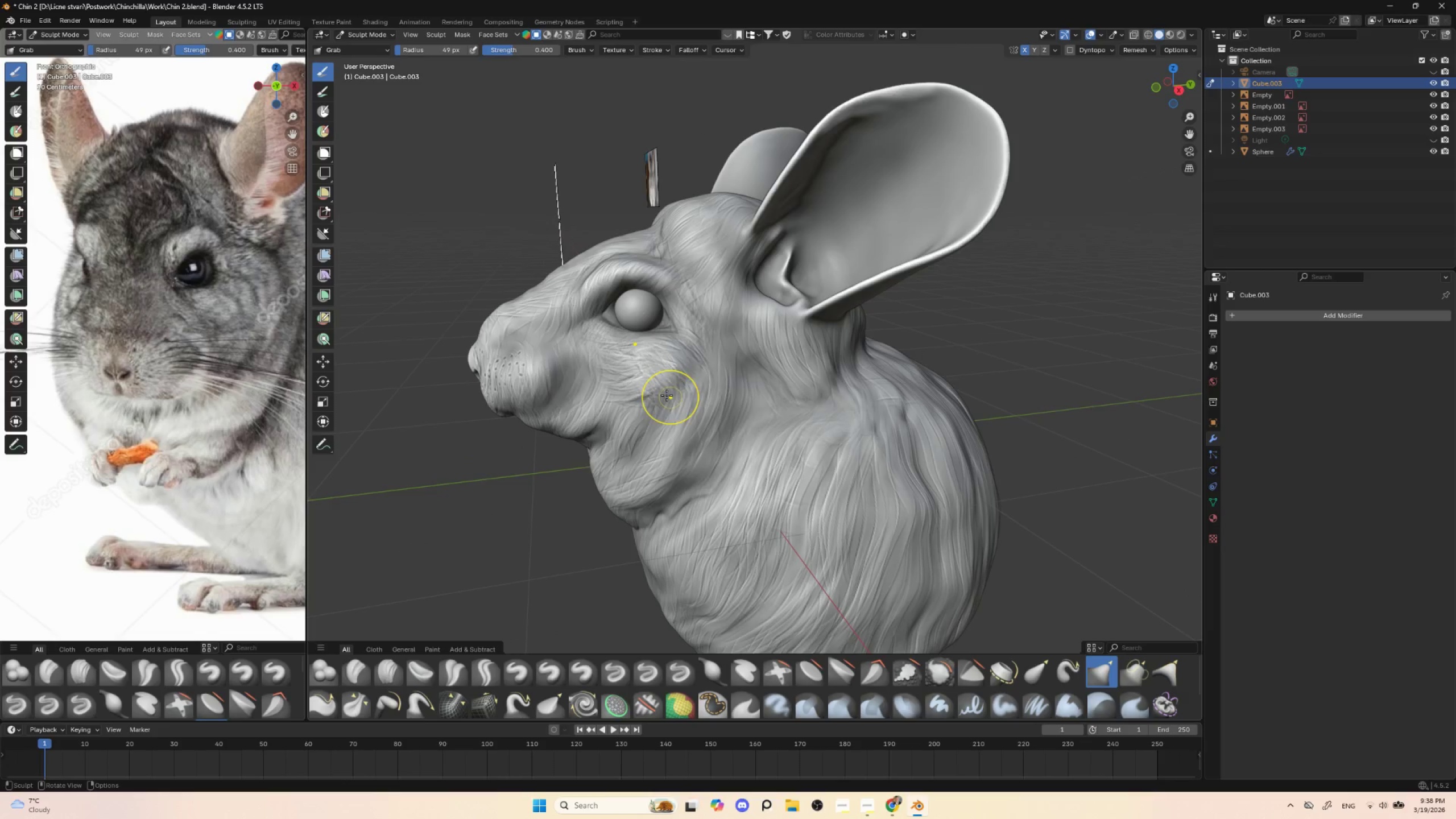 
left_click_drag(start_coordinate=[655, 398], to_coordinate=[657, 400])
 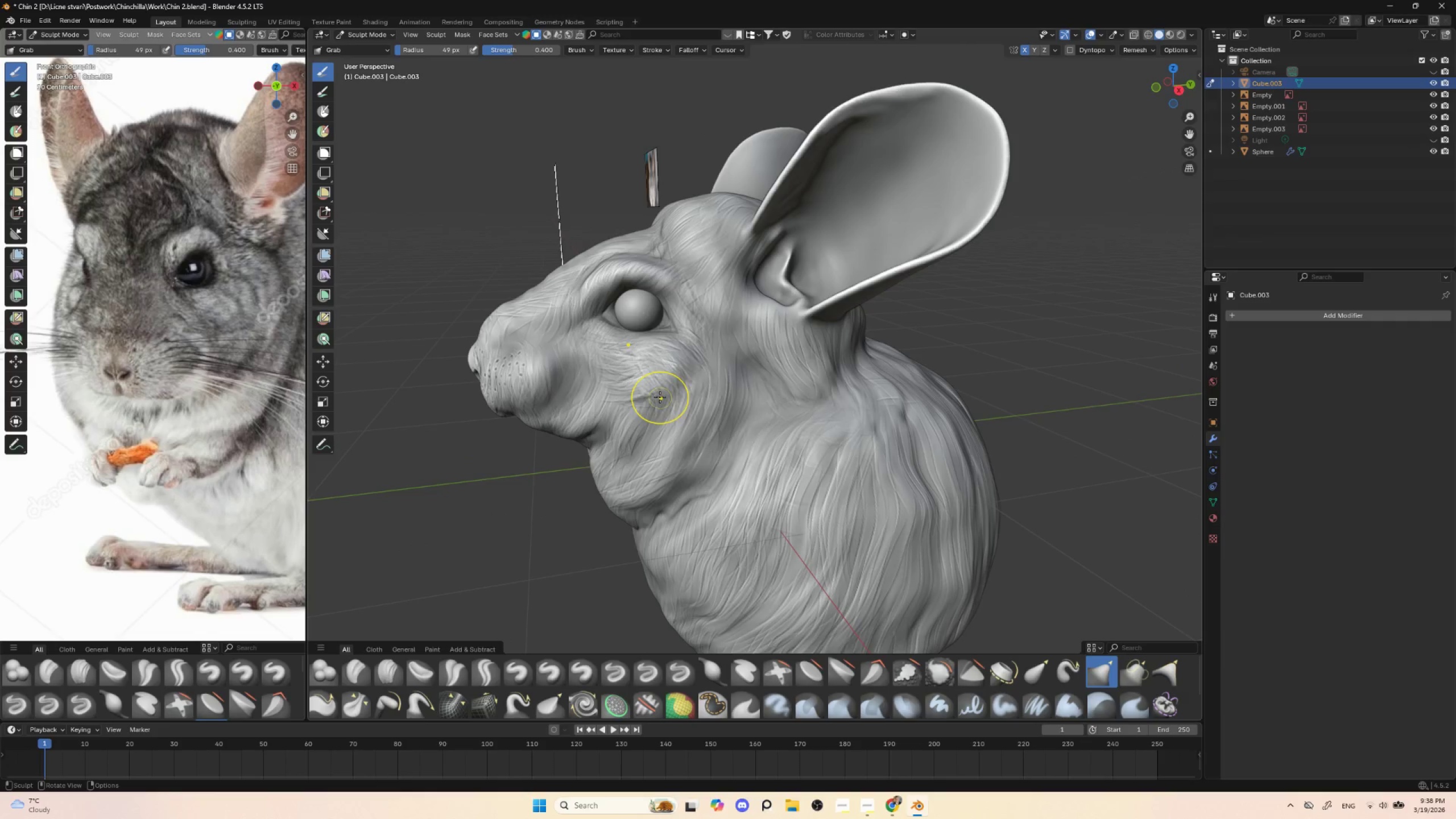 
double_click([659, 397])
 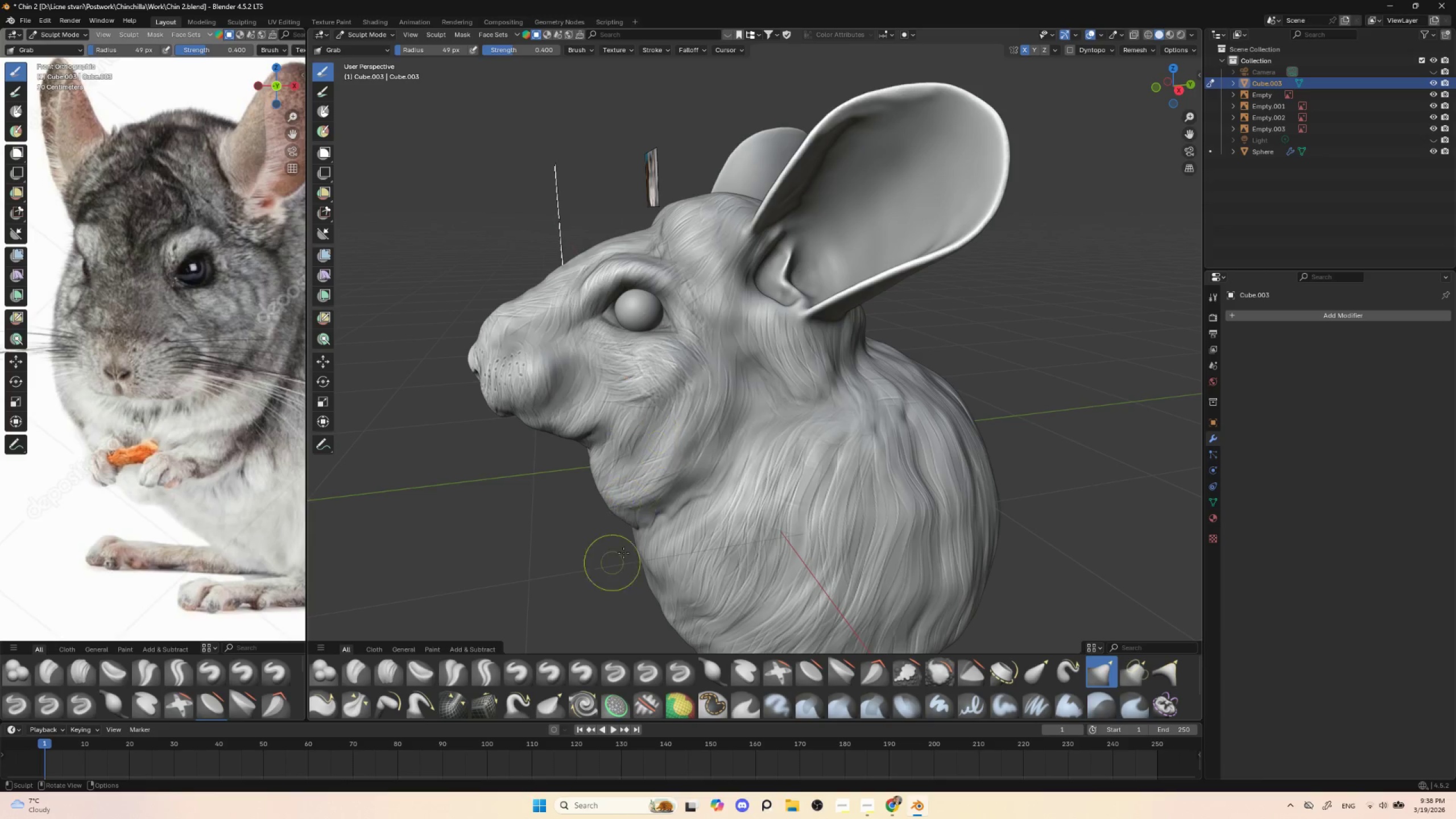 
hold_key(key=AltLeft, duration=0.36)
 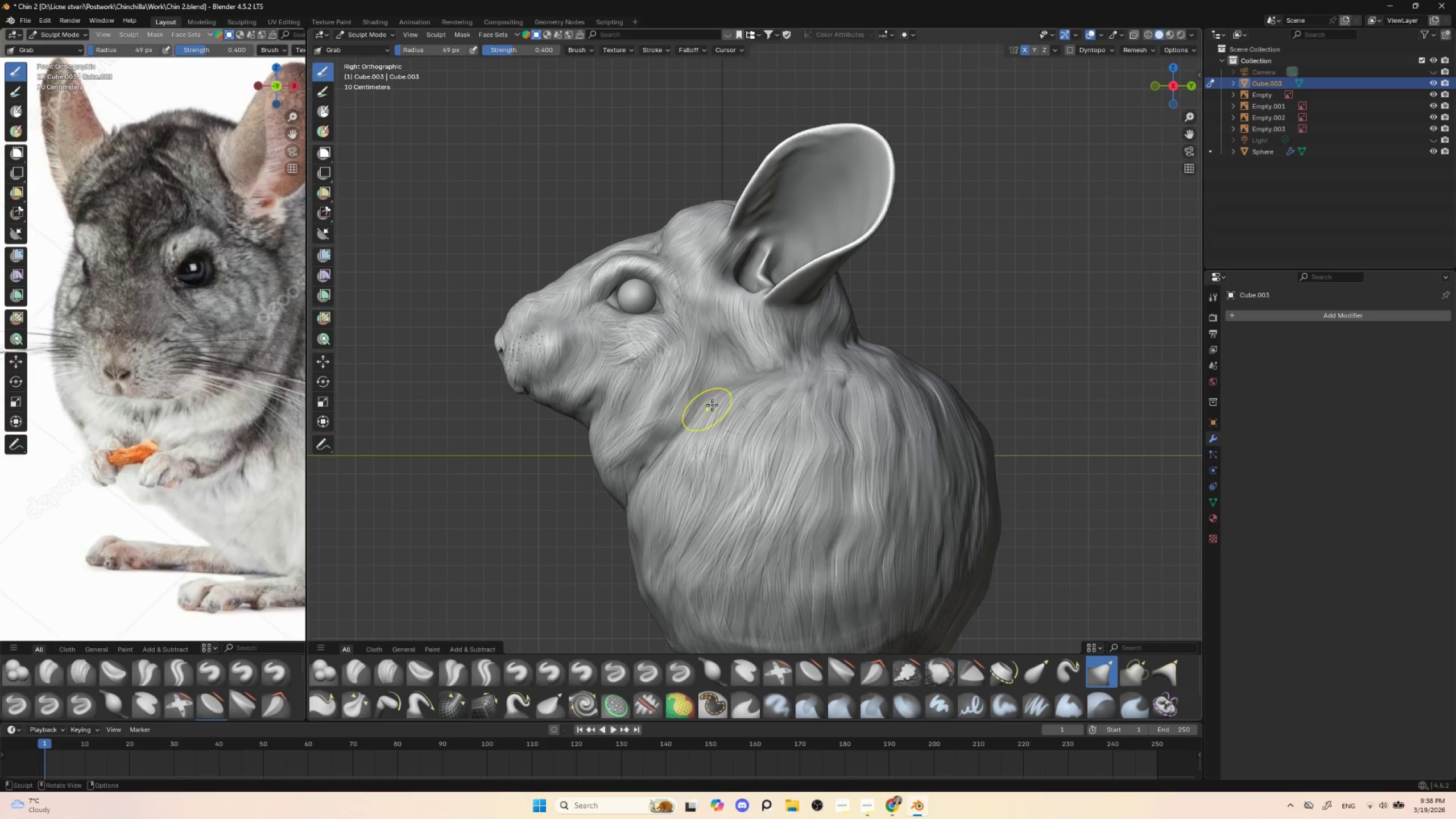 
hold_key(key=ShiftLeft, duration=0.42)
 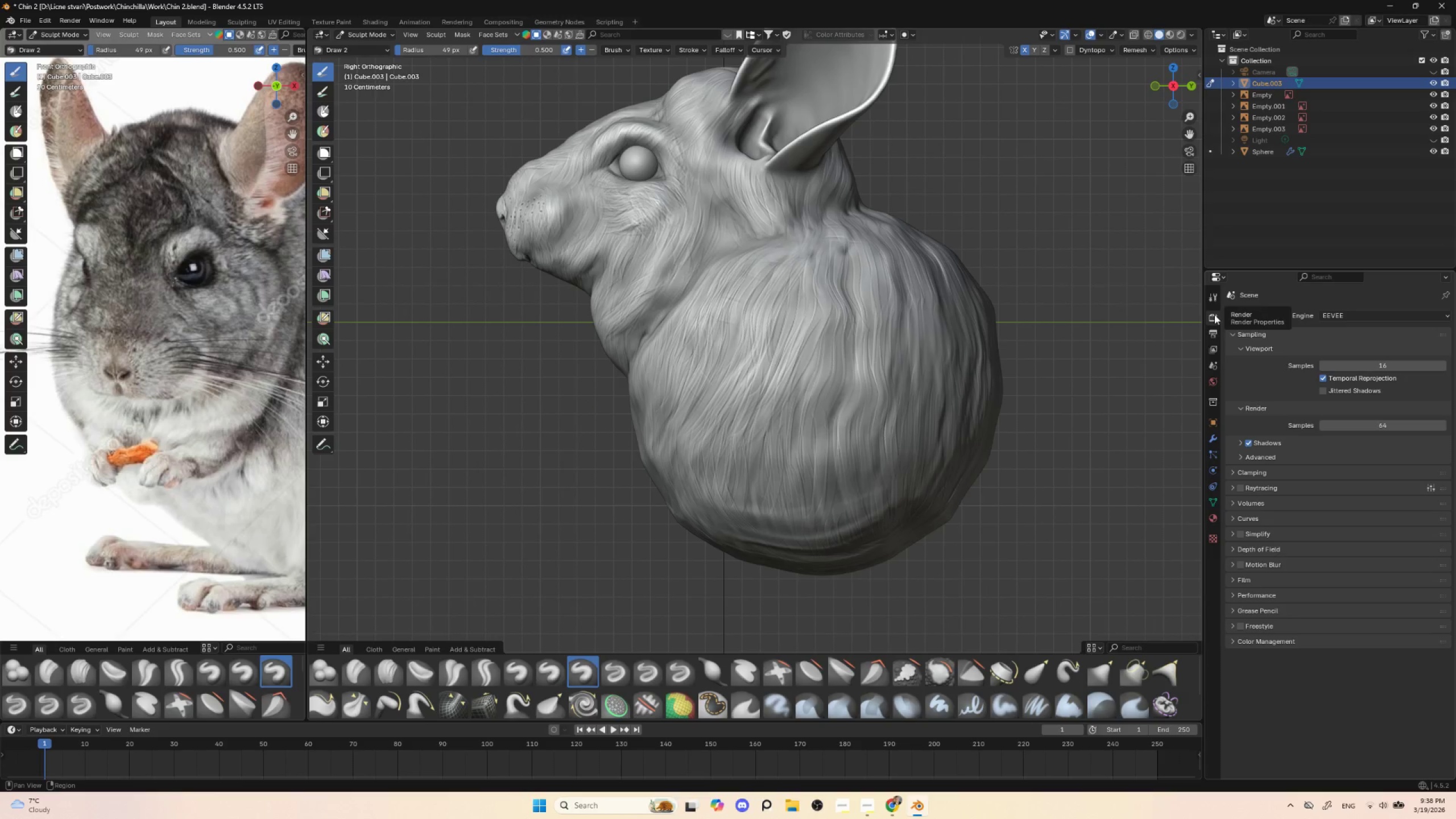 
wait(5.12)
 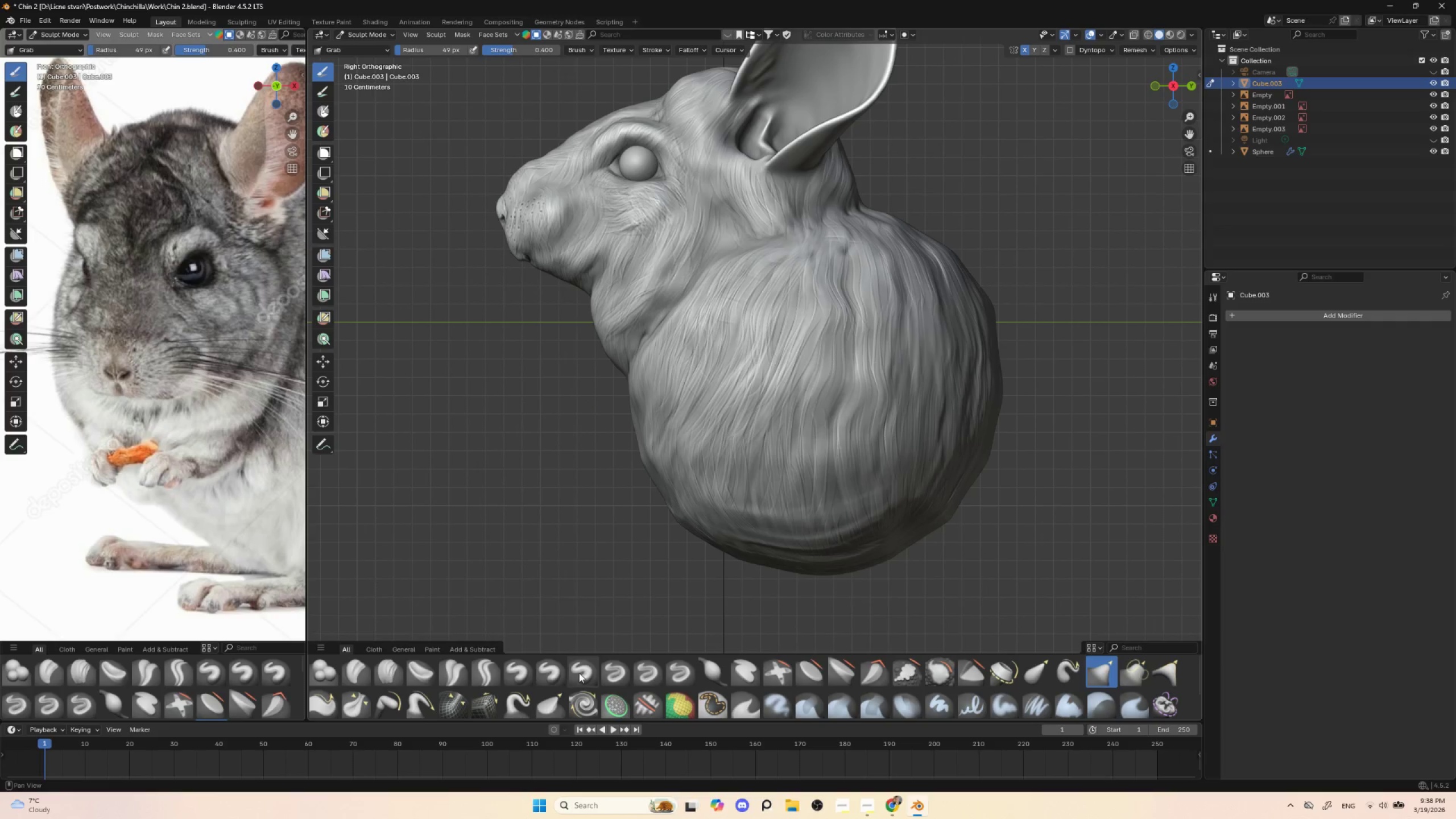 
left_click([1214, 332])
 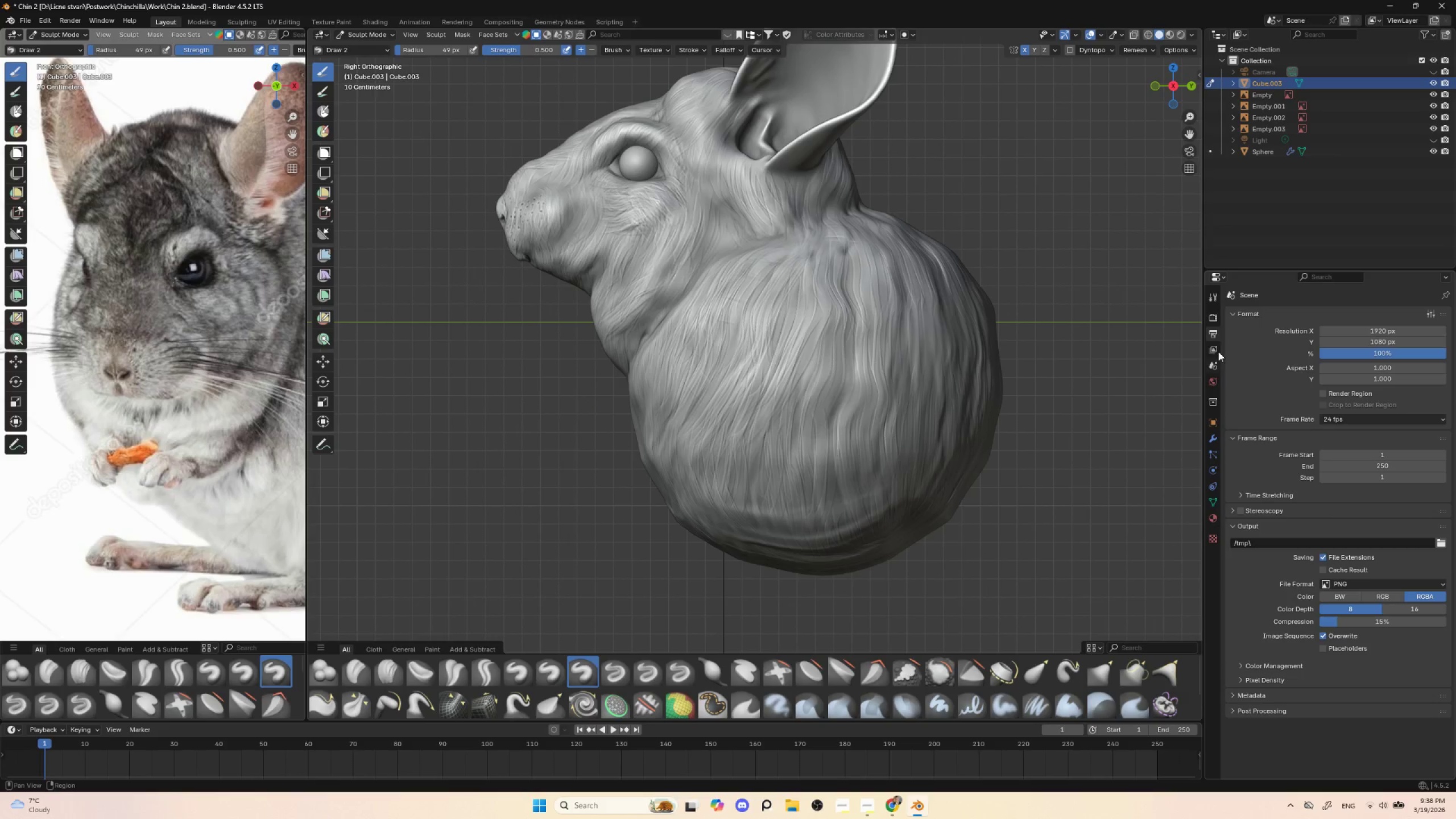 
left_click([1215, 318])
 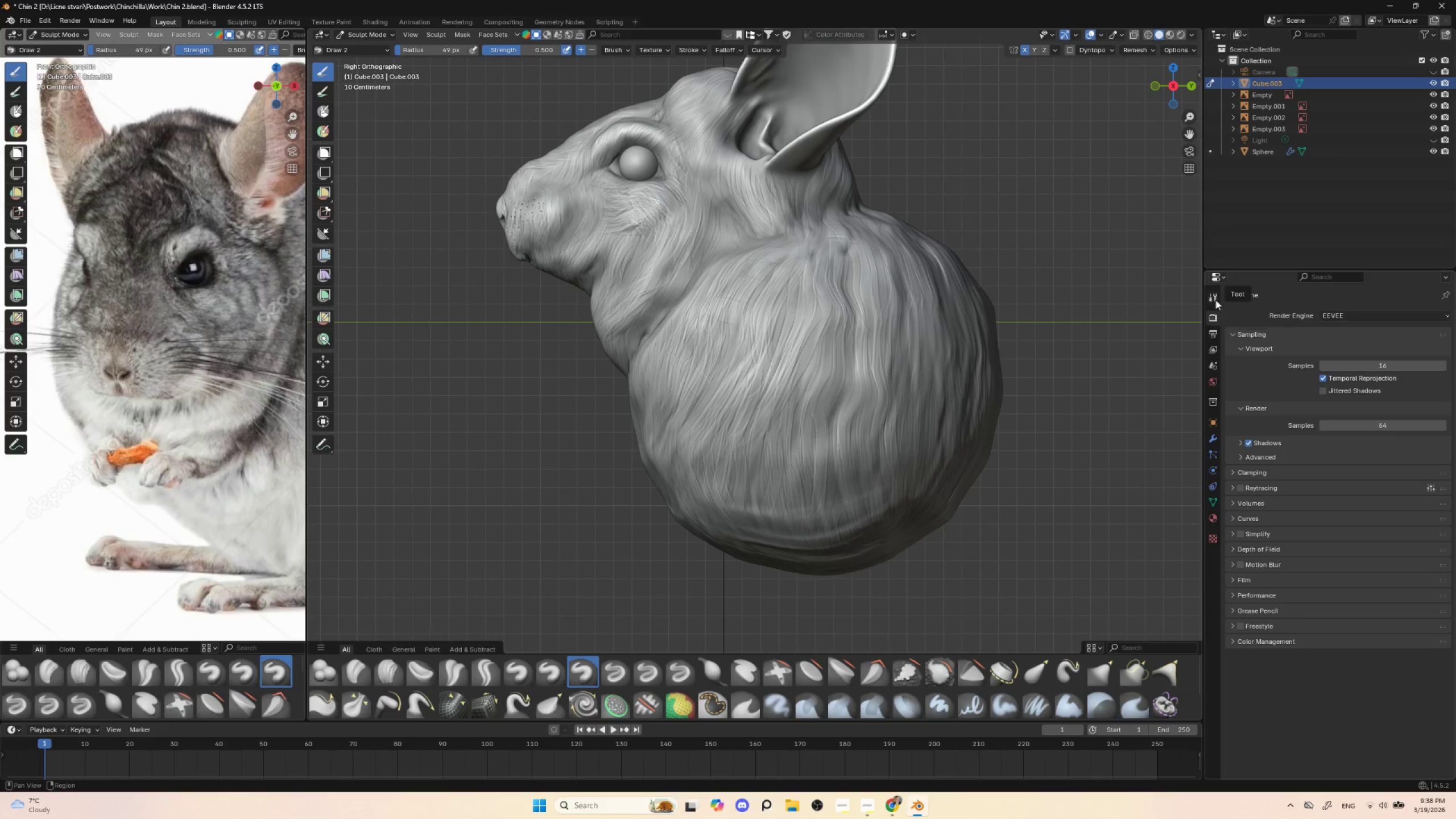 
left_click([1211, 297])
 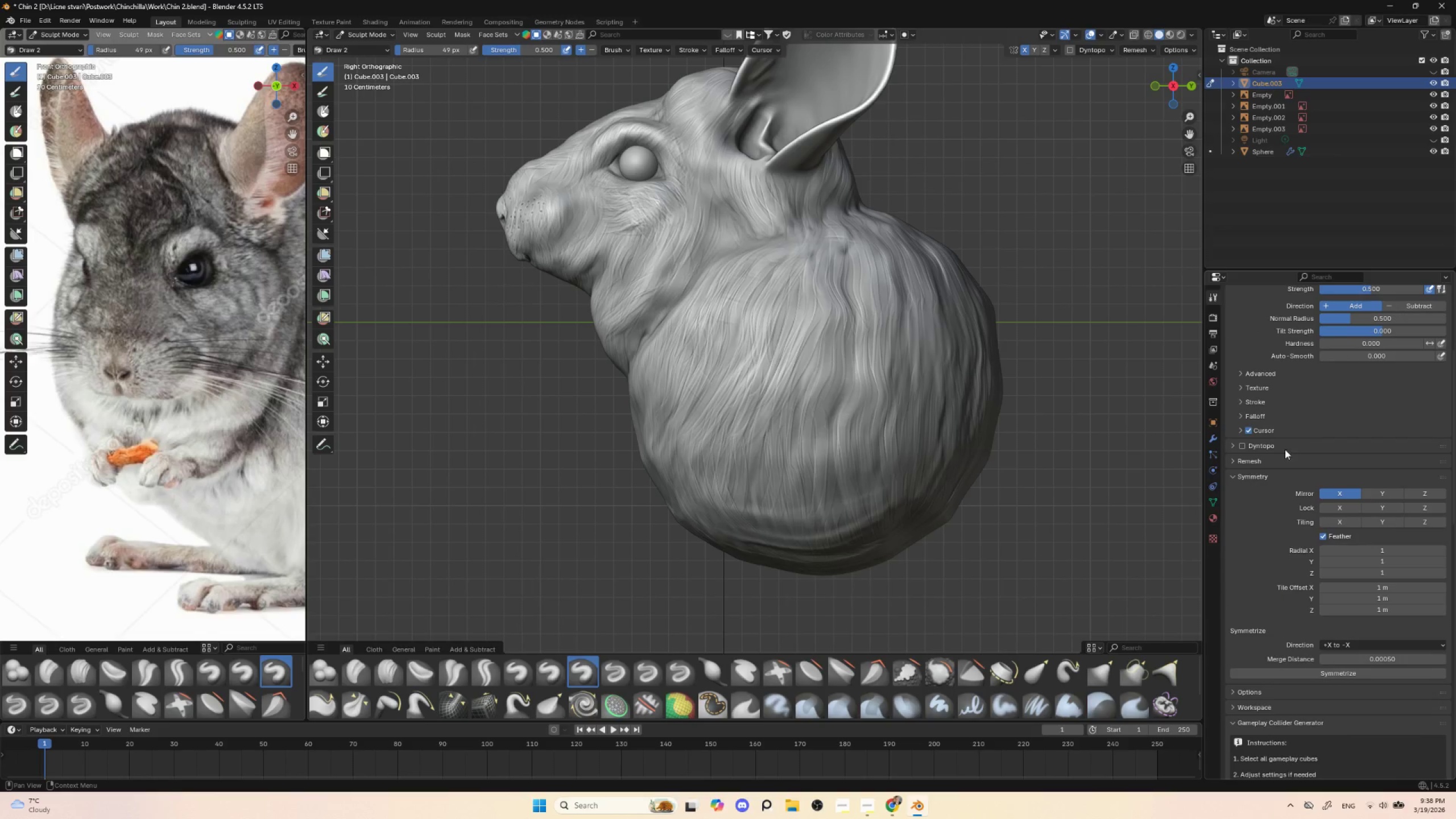 
wait(7.26)
 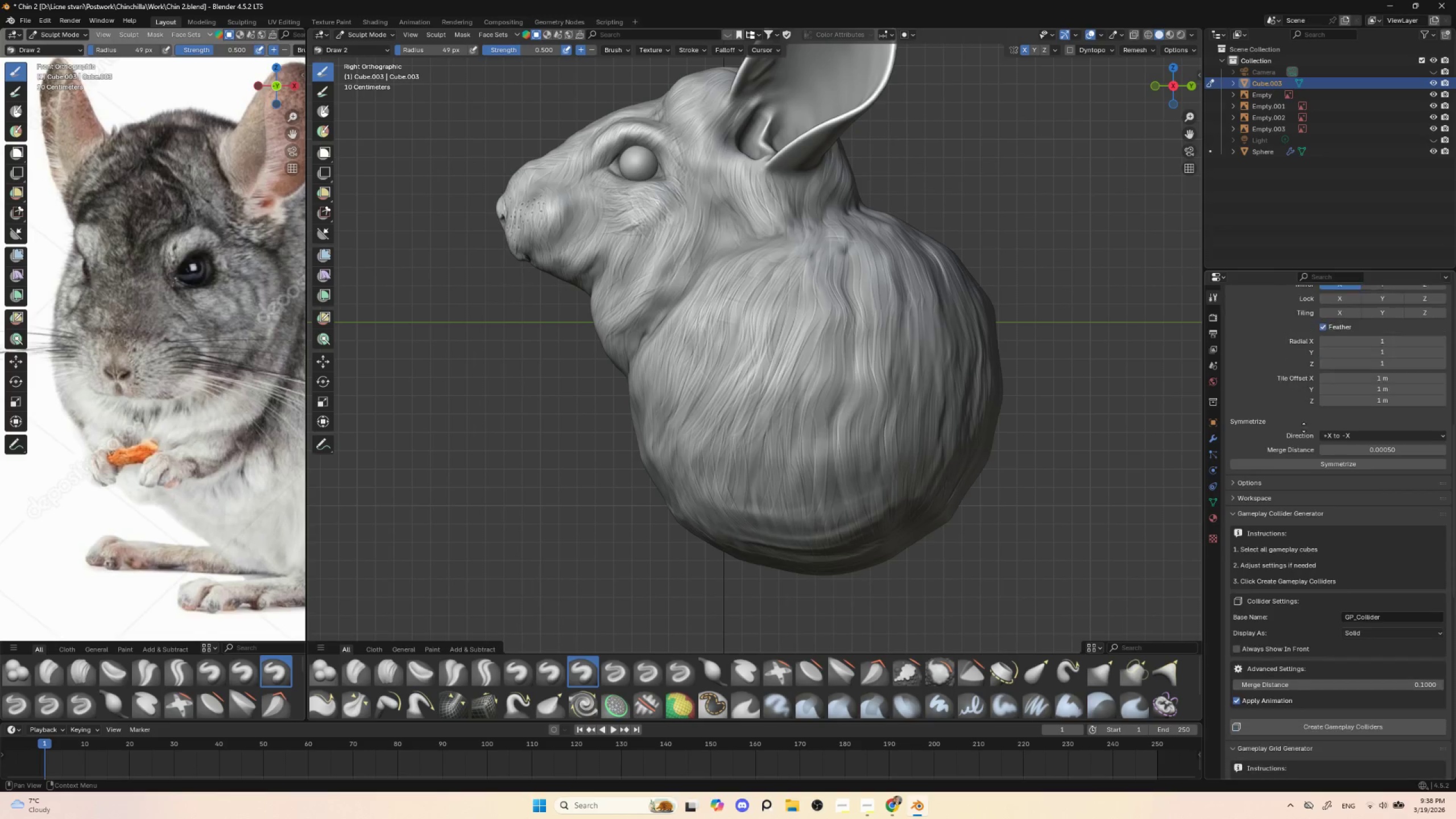 
mouse_move([1351, 467])
 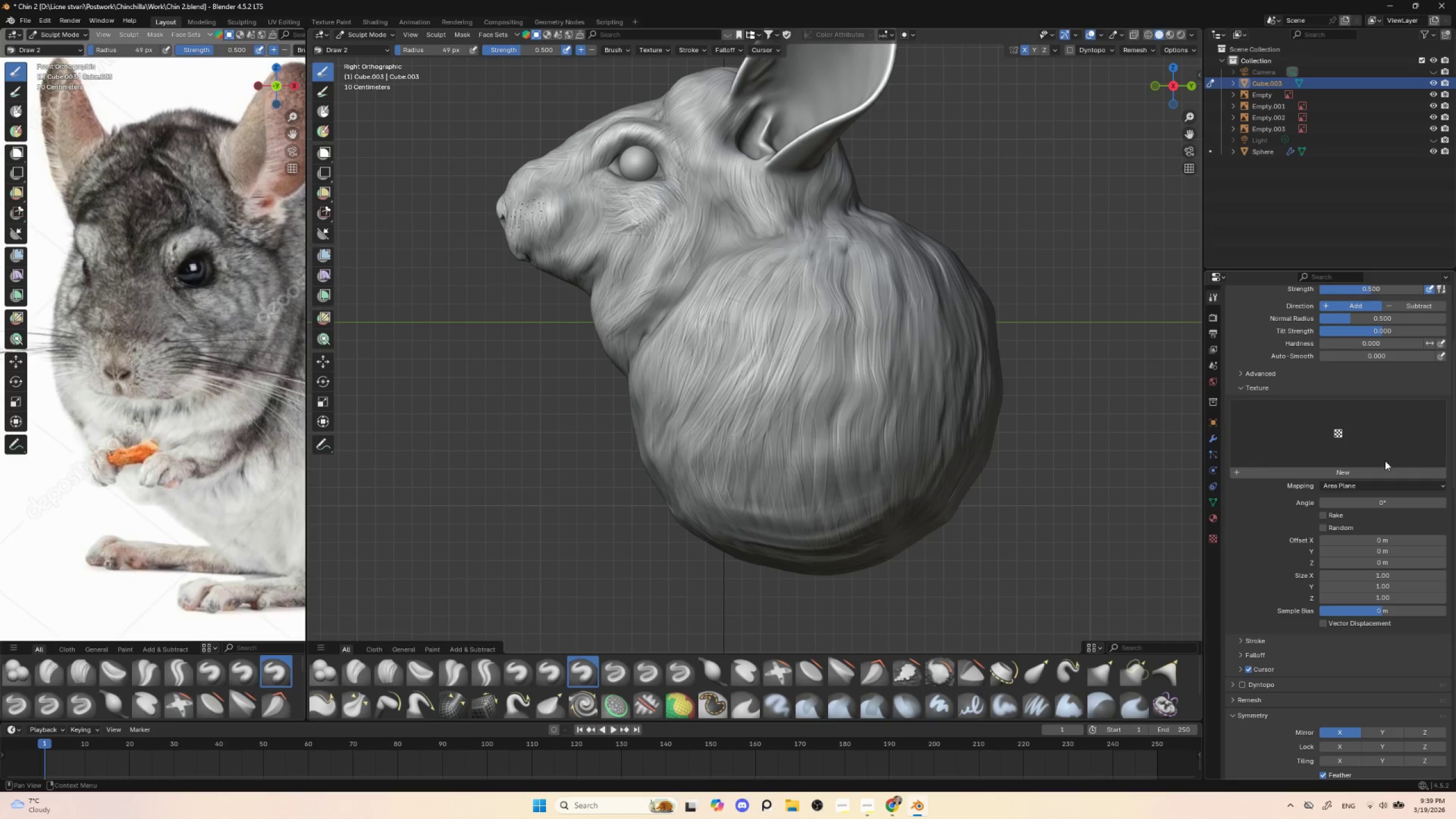 
left_click([1351, 433])
 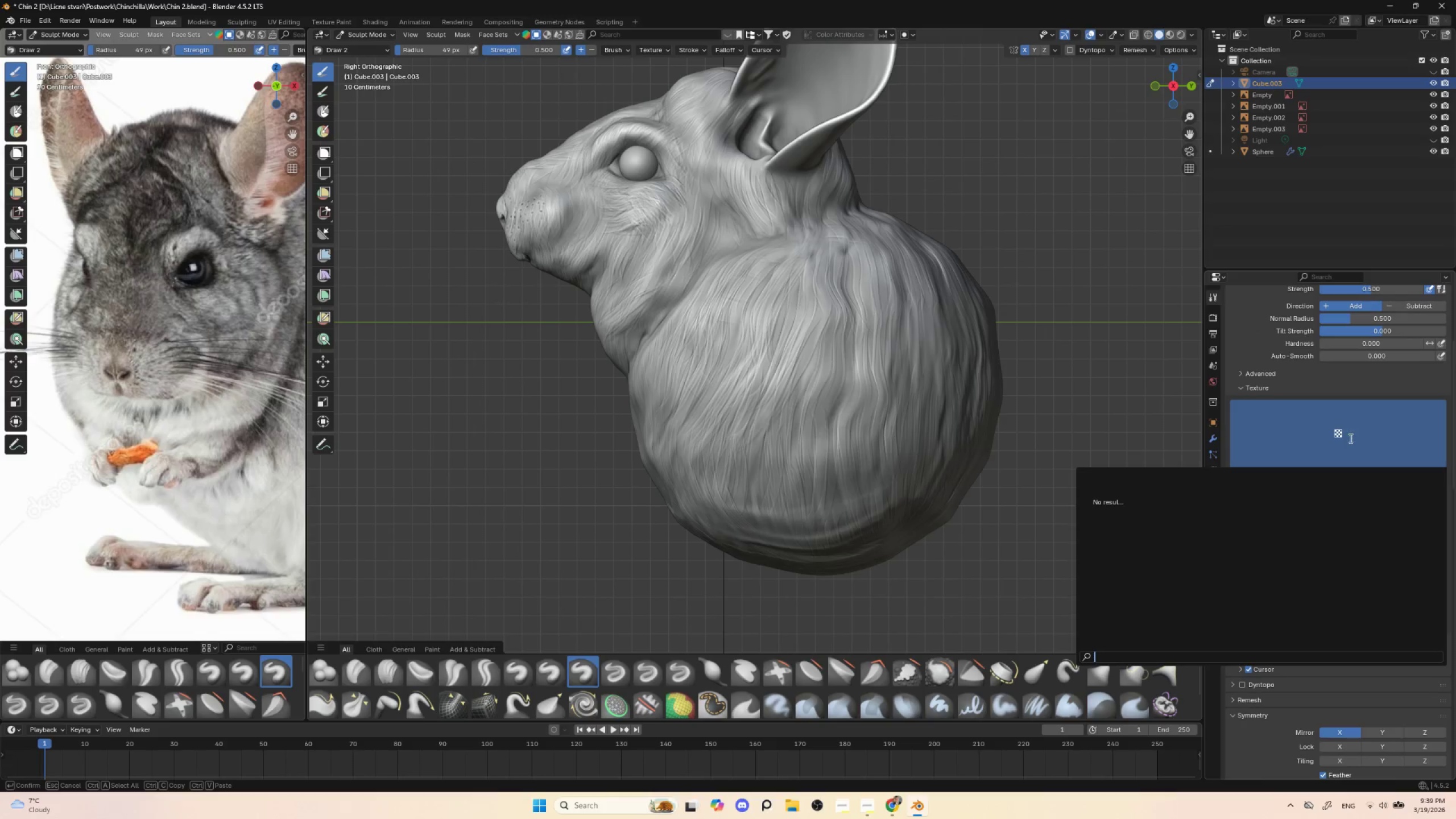 
left_click([1347, 437])
 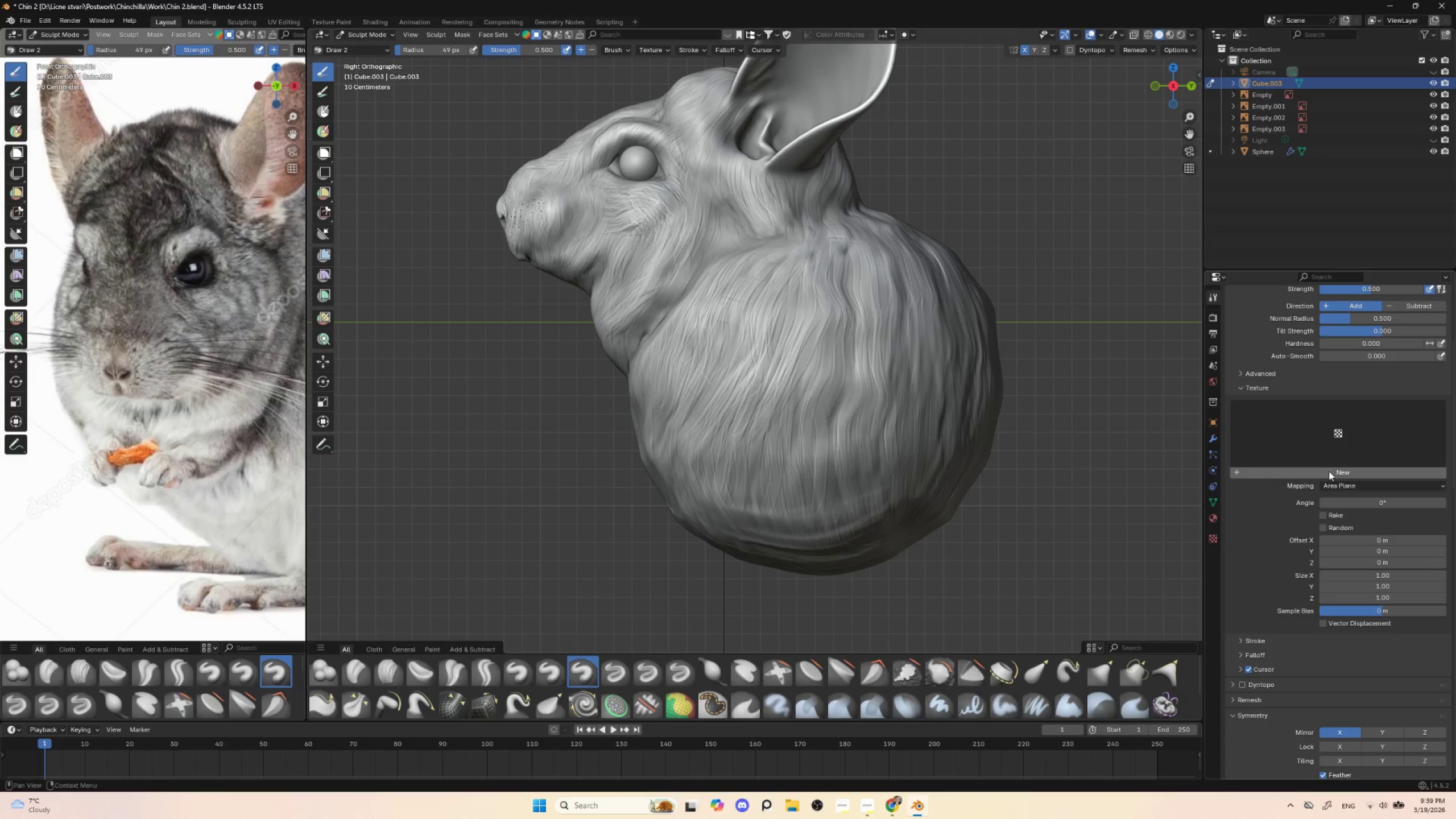 
left_click([1331, 473])
 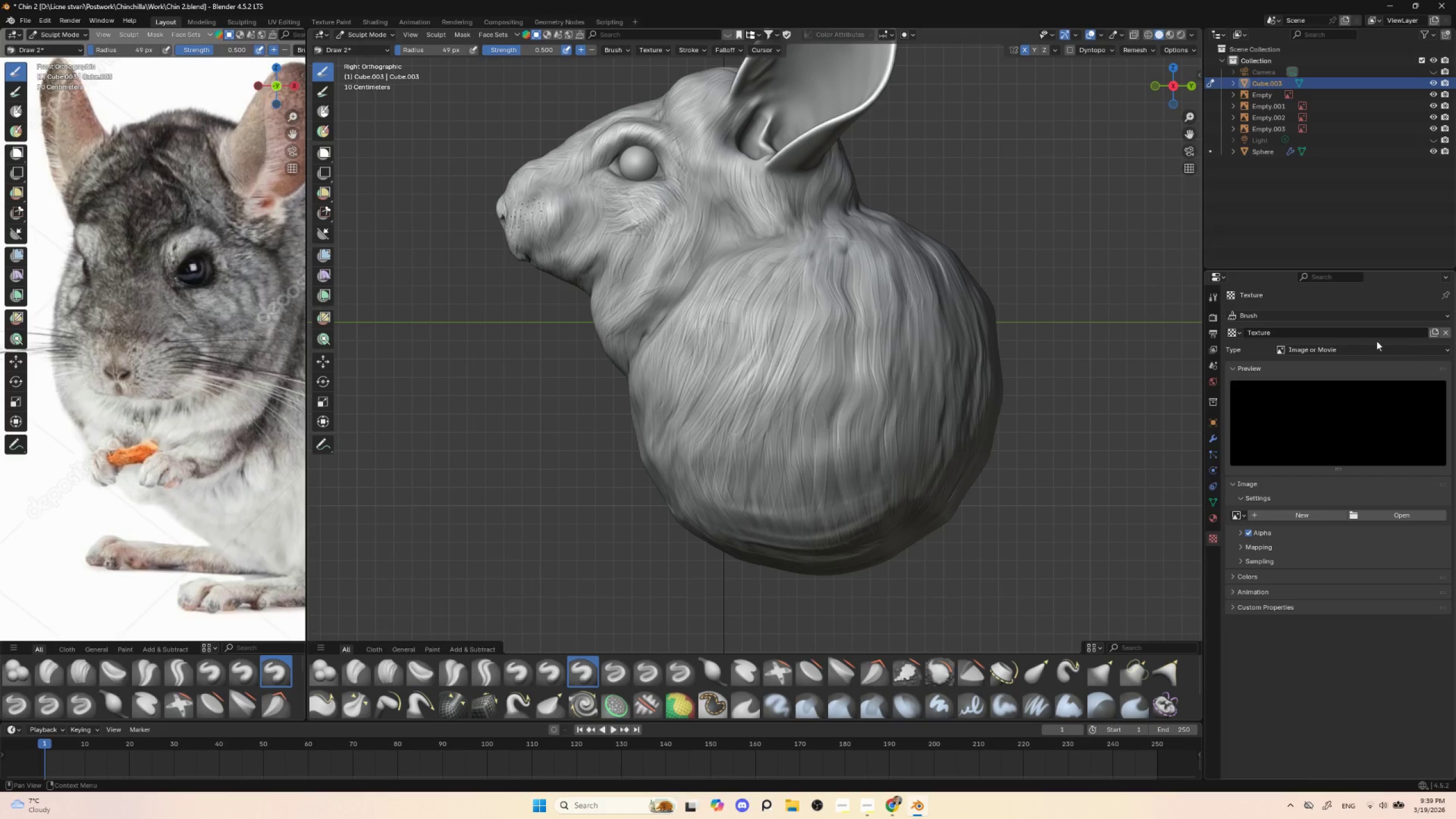 
left_click([1392, 516])
 